 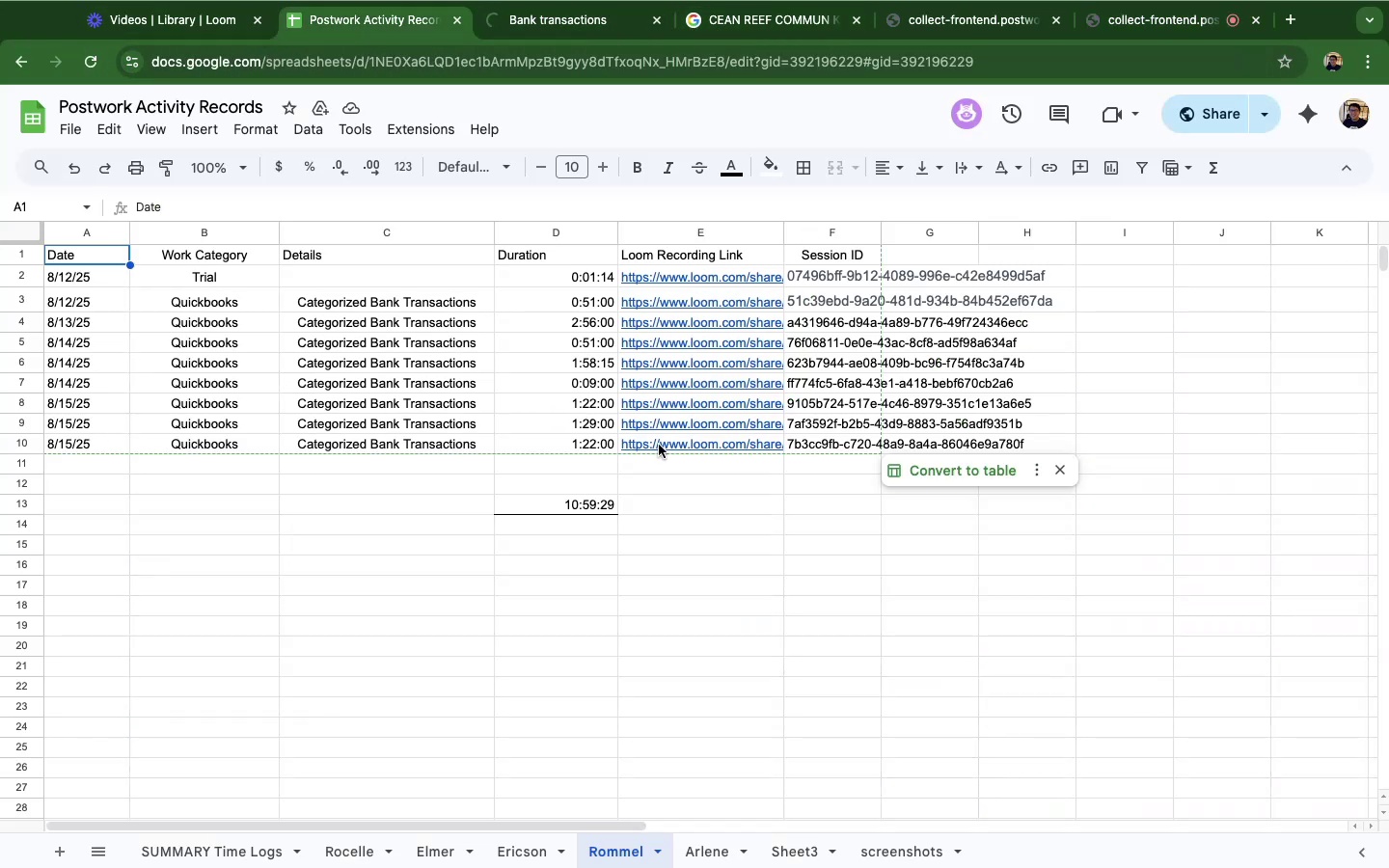 
left_click([540, 23])
 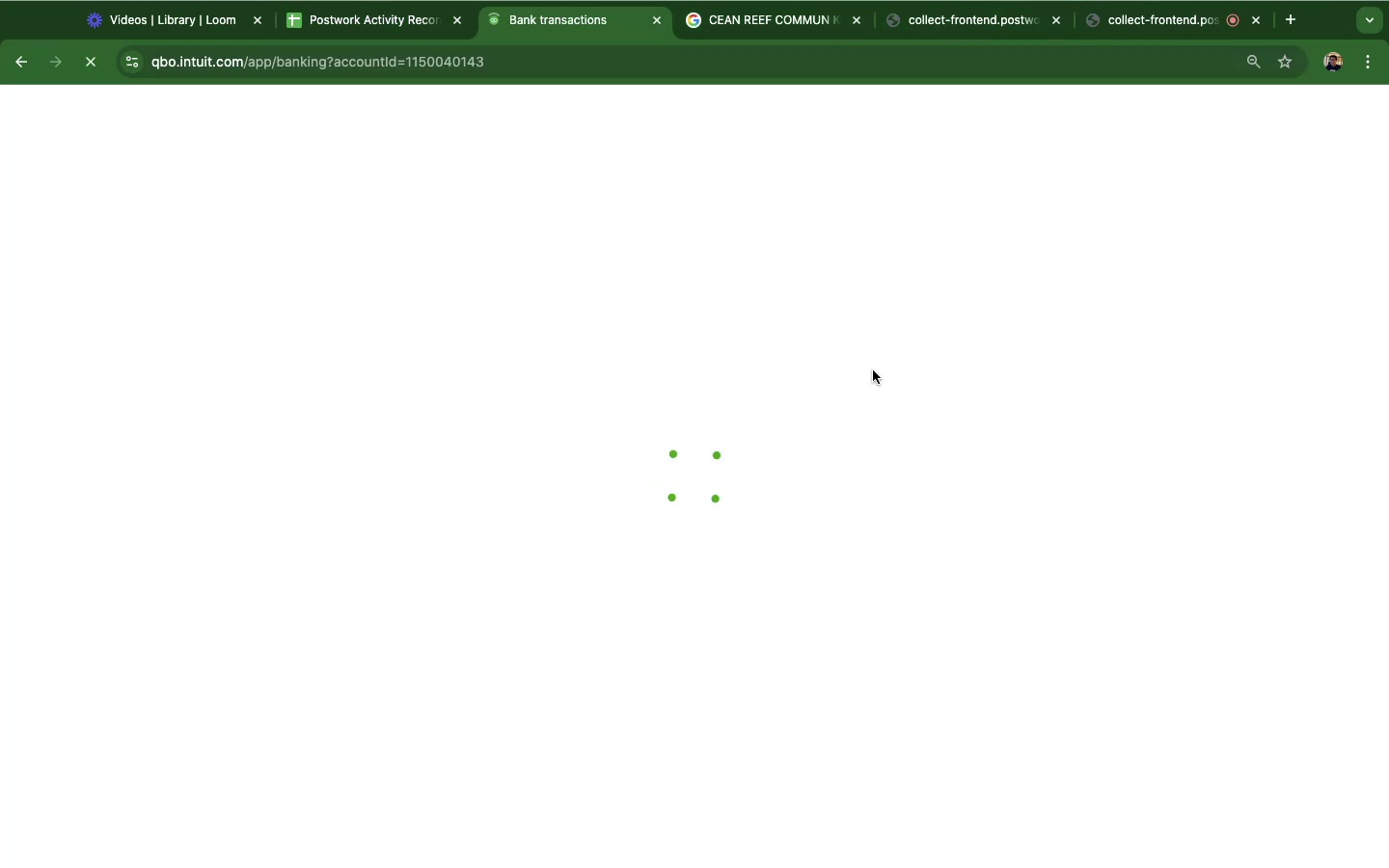 
wait(13.13)
 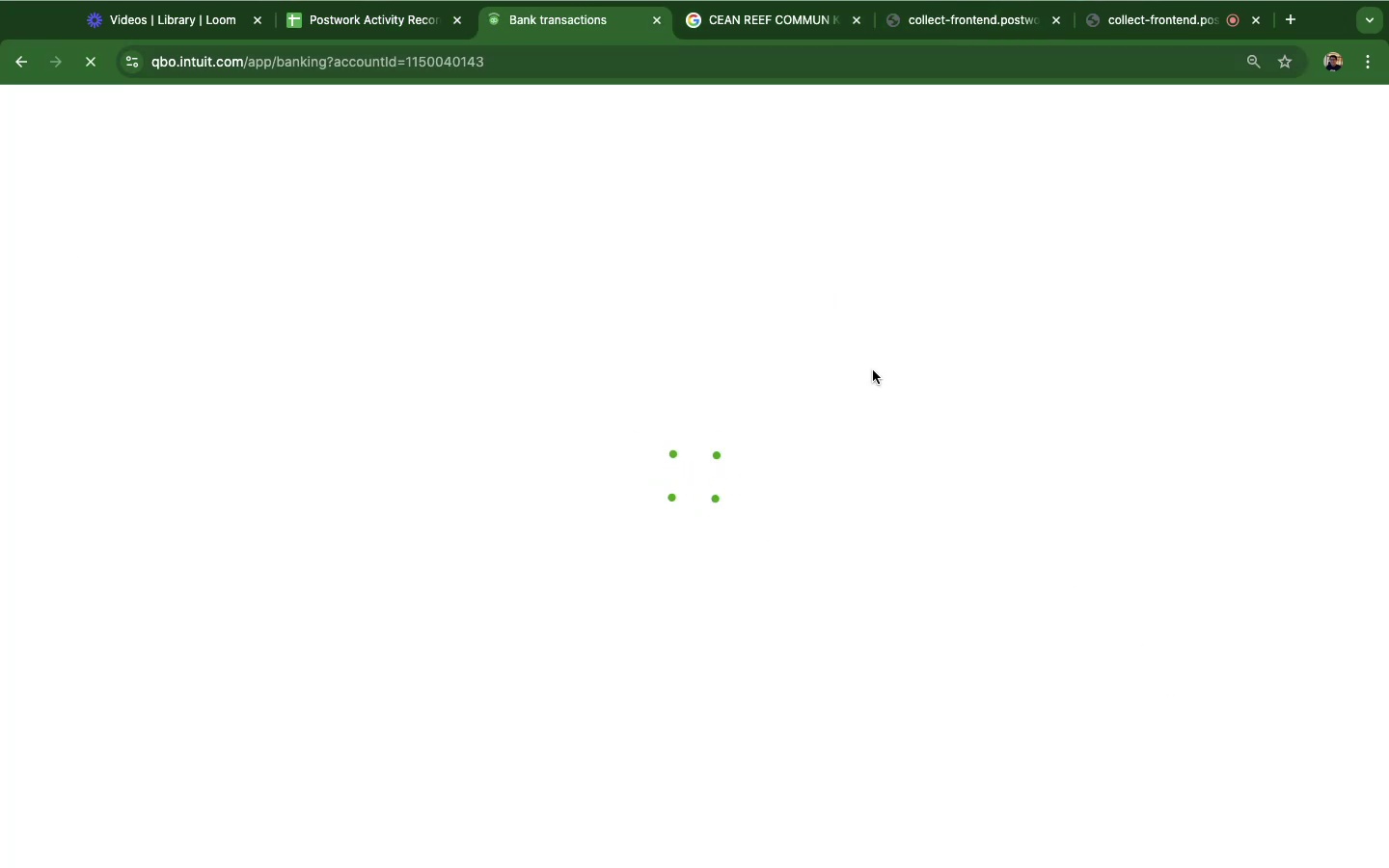 
scroll: coordinate [797, 434], scroll_direction: down, amount: 57.0
 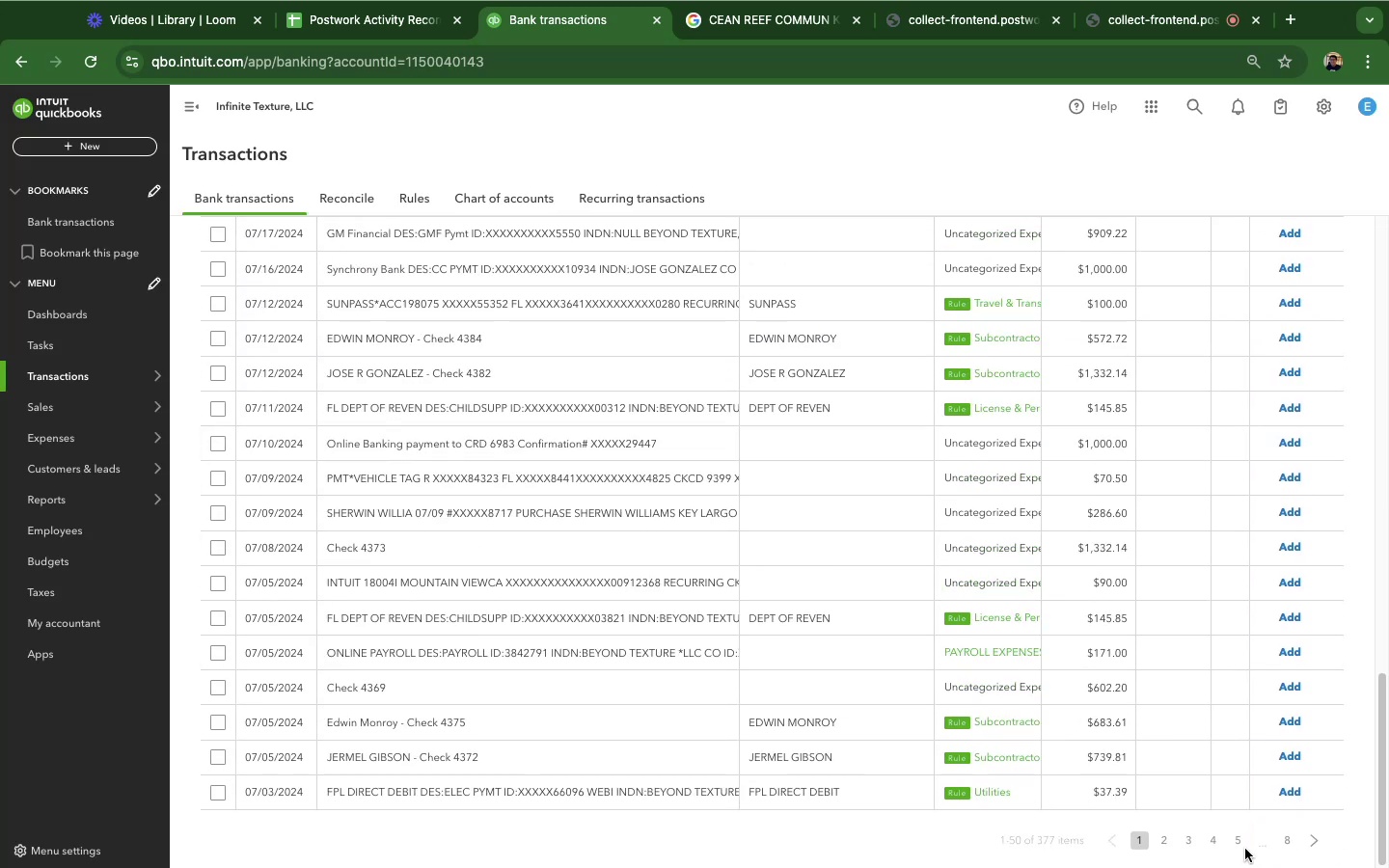 
left_click([1187, 842])
 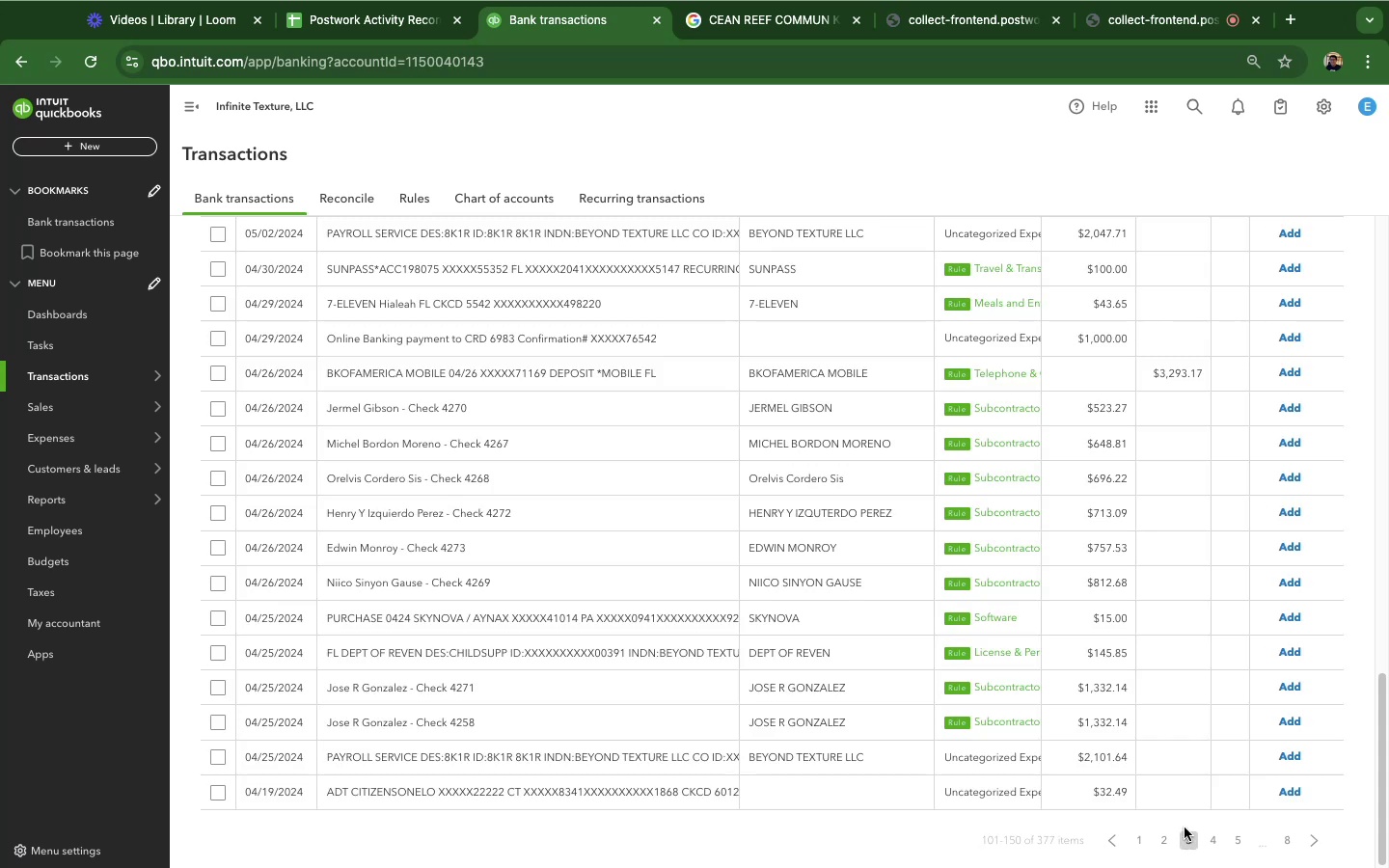 
left_click([334, 334])
 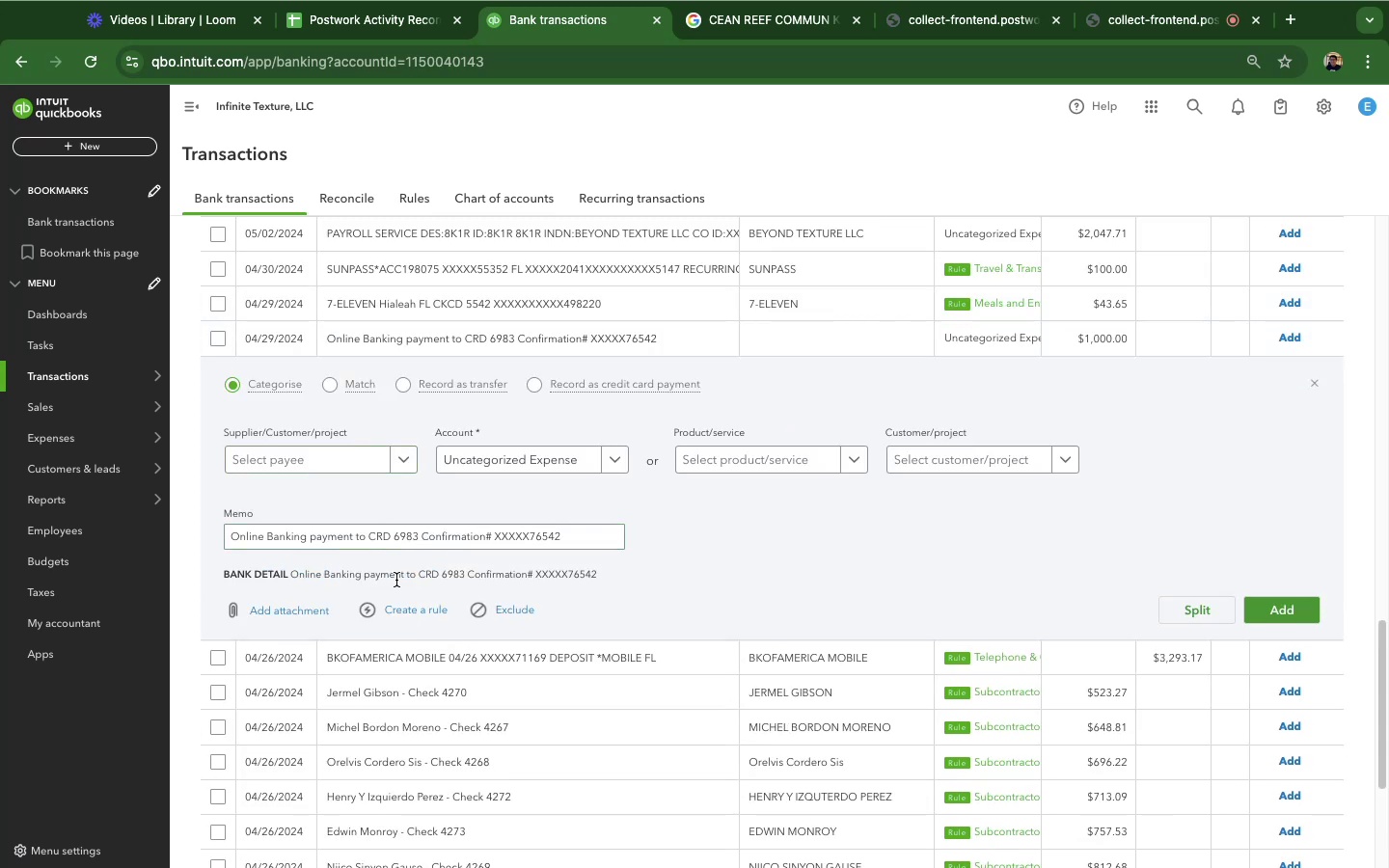 
left_click([531, 462])
 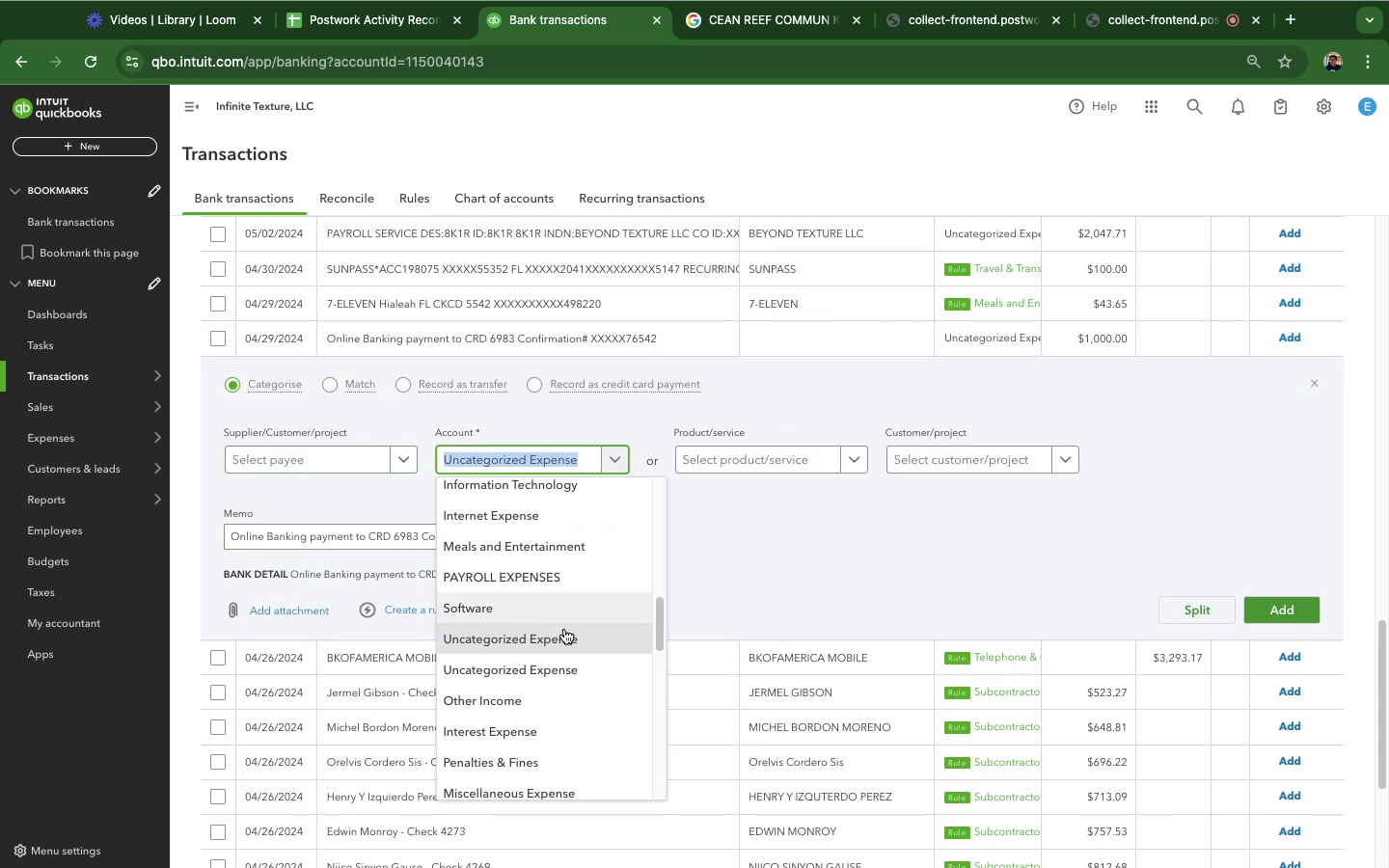 
scroll: coordinate [558, 663], scroll_direction: down, amount: 28.0
 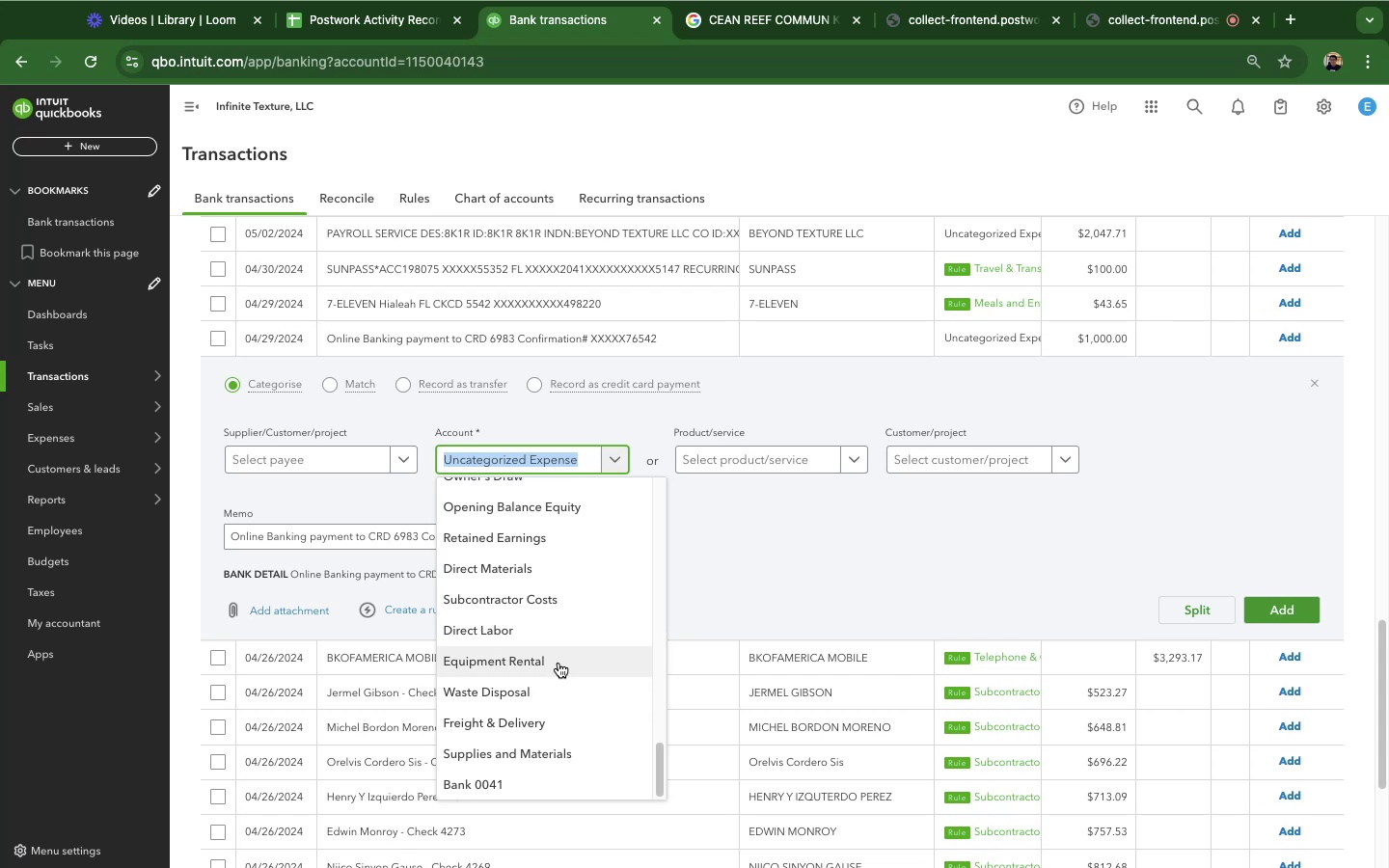 
scroll: coordinate [570, 622], scroll_direction: up, amount: 21.0
 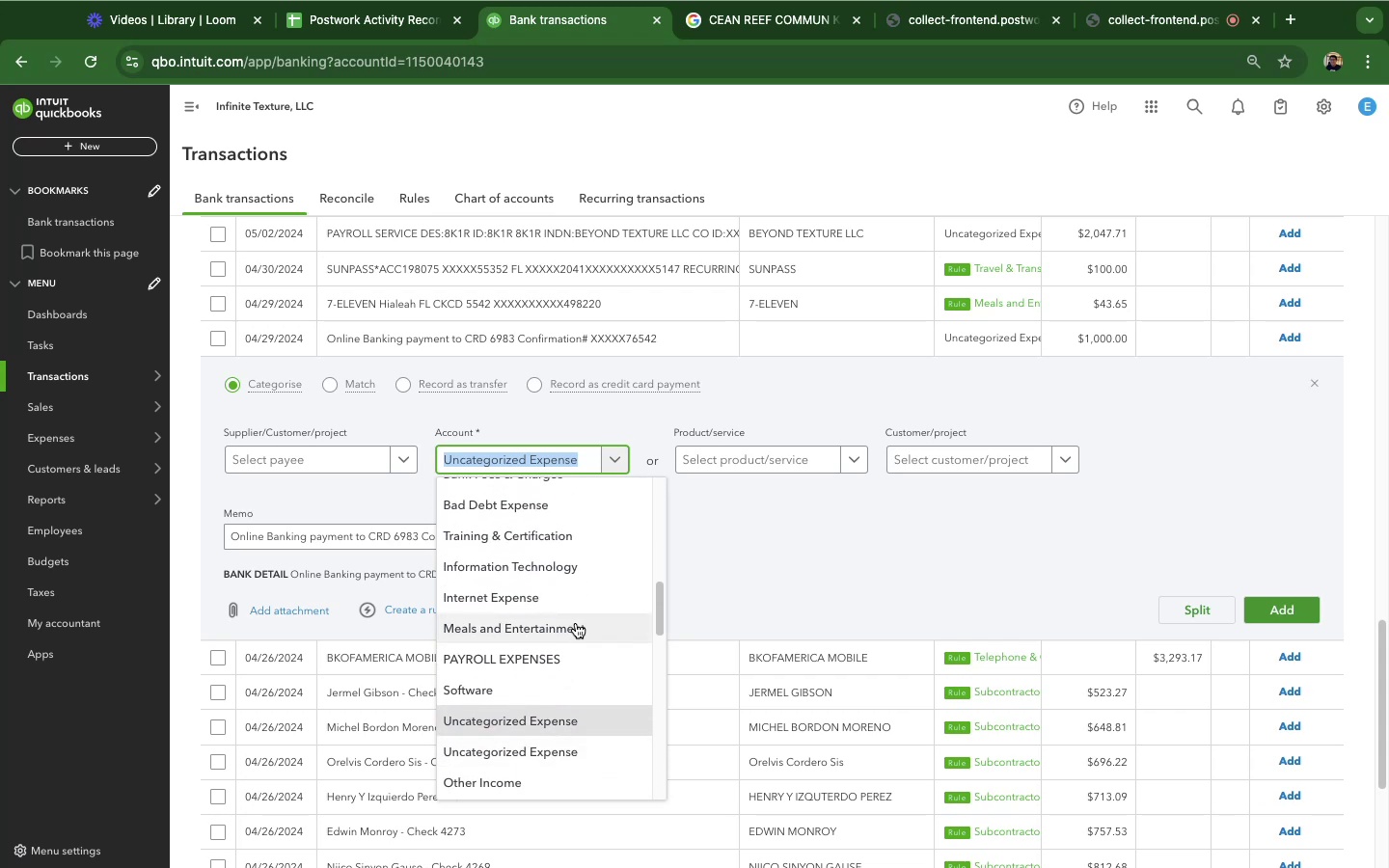 
scroll: coordinate [577, 637], scroll_direction: up, amount: 2.0
 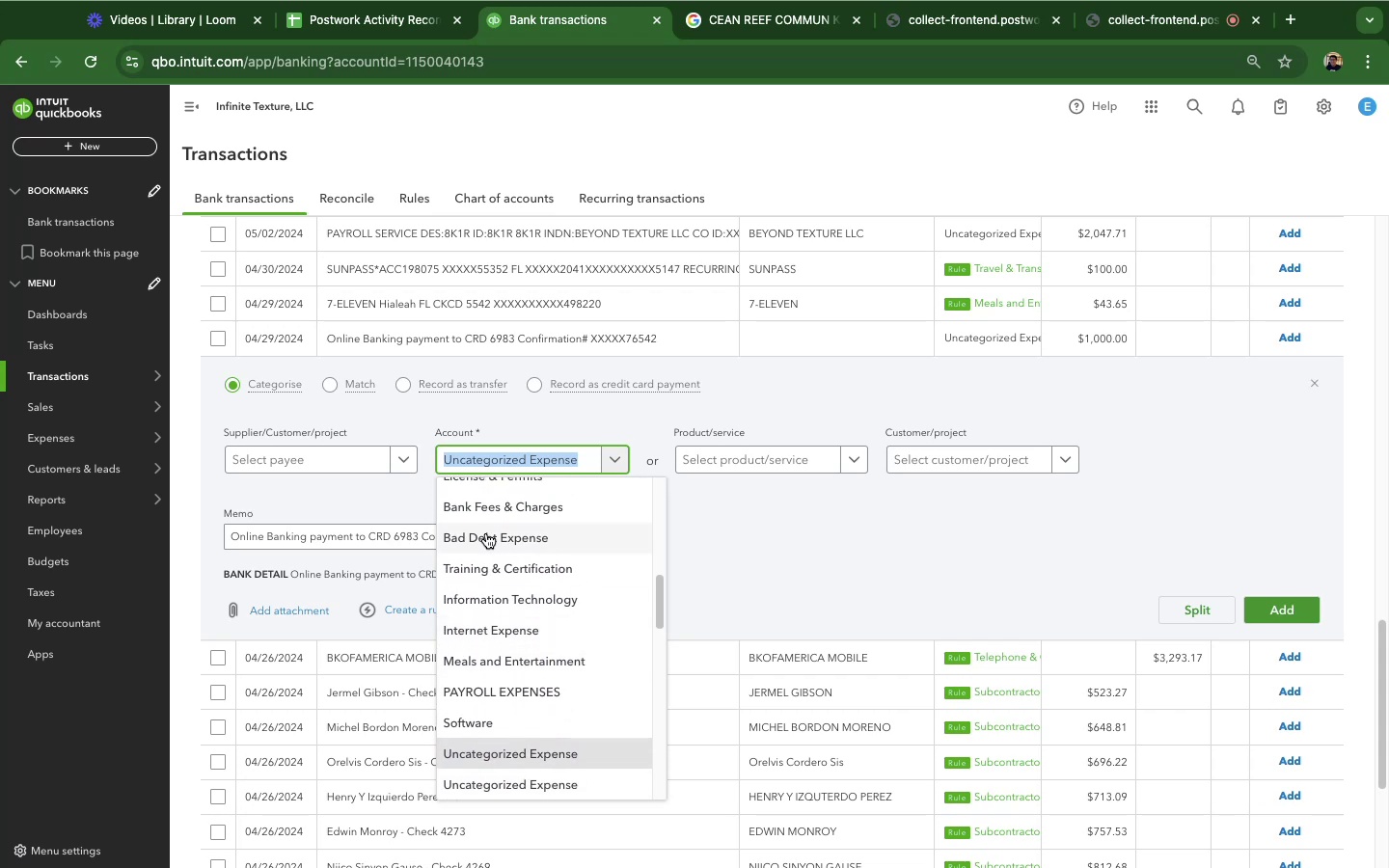 
left_click([470, 508])
 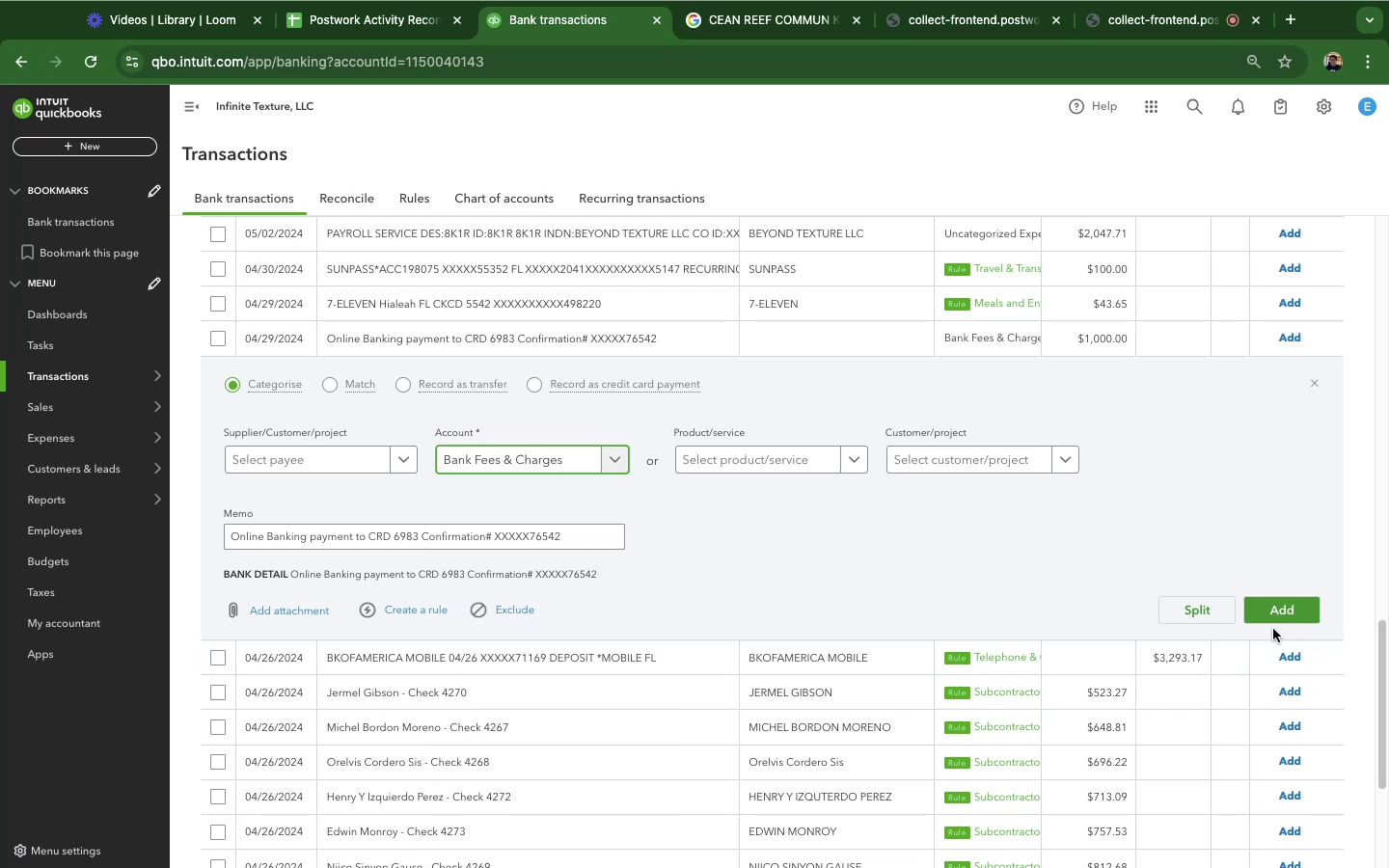 
left_click([1277, 611])
 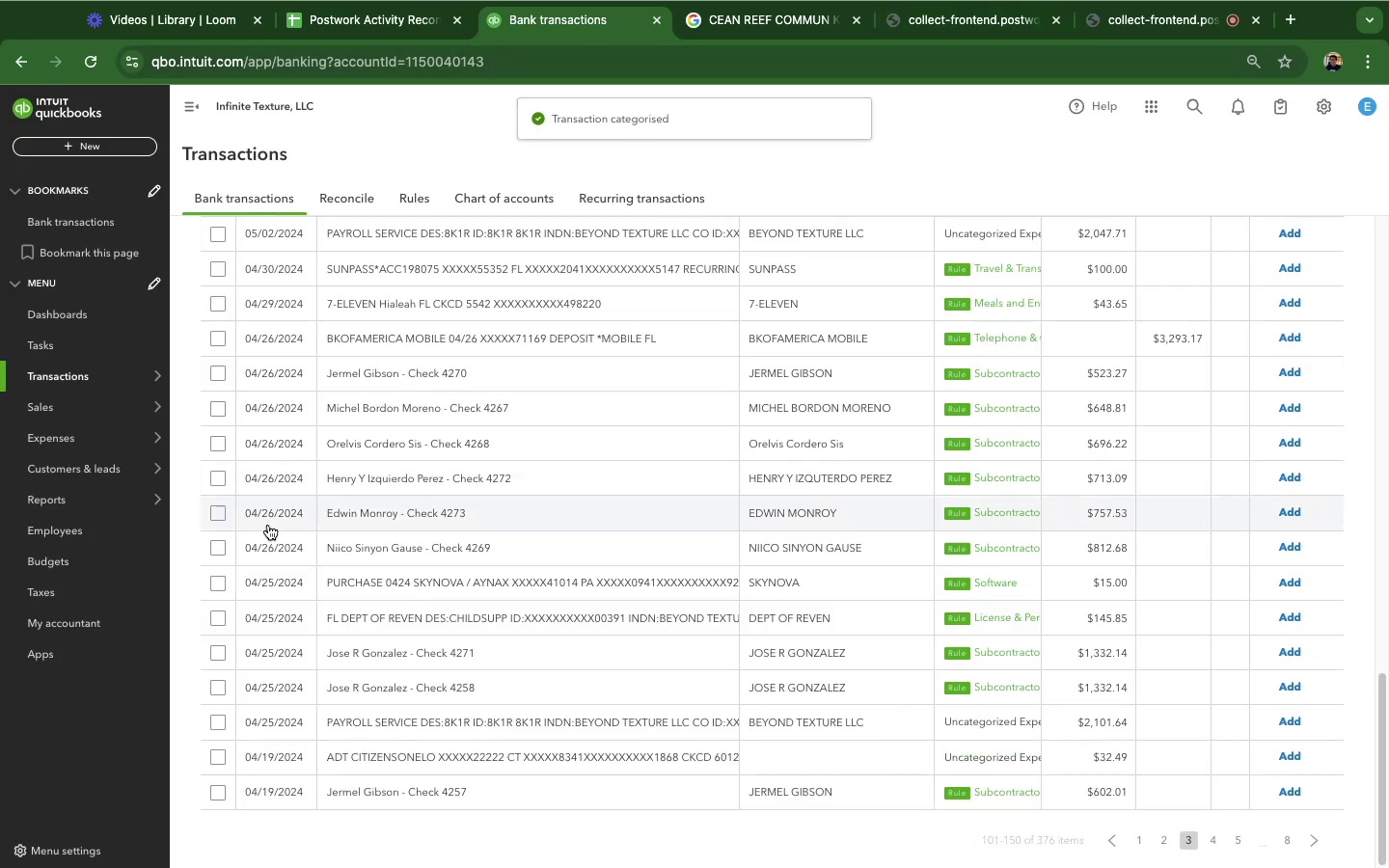 
wait(5.51)
 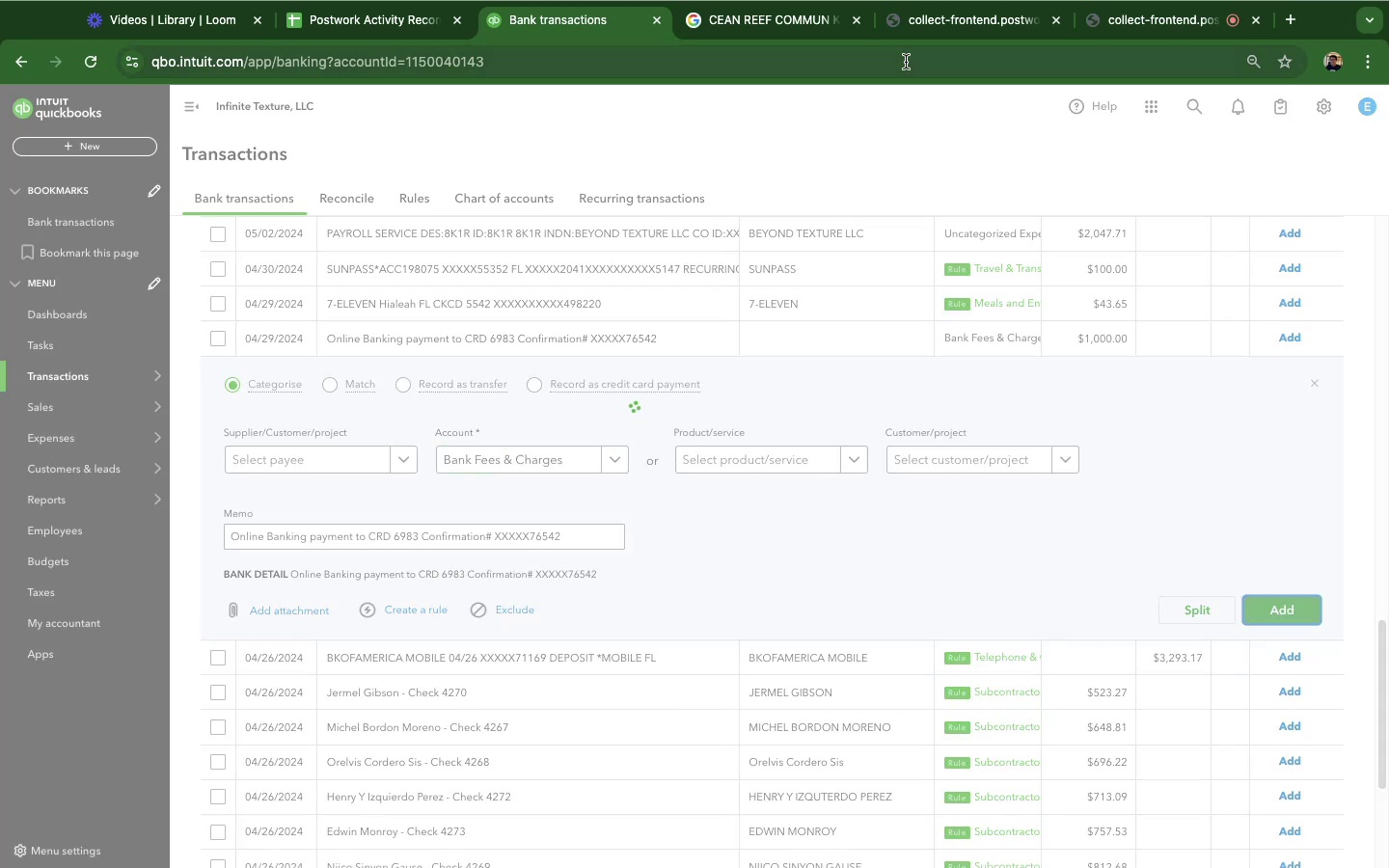 
scroll: coordinate [707, 566], scroll_direction: up, amount: 2.0
 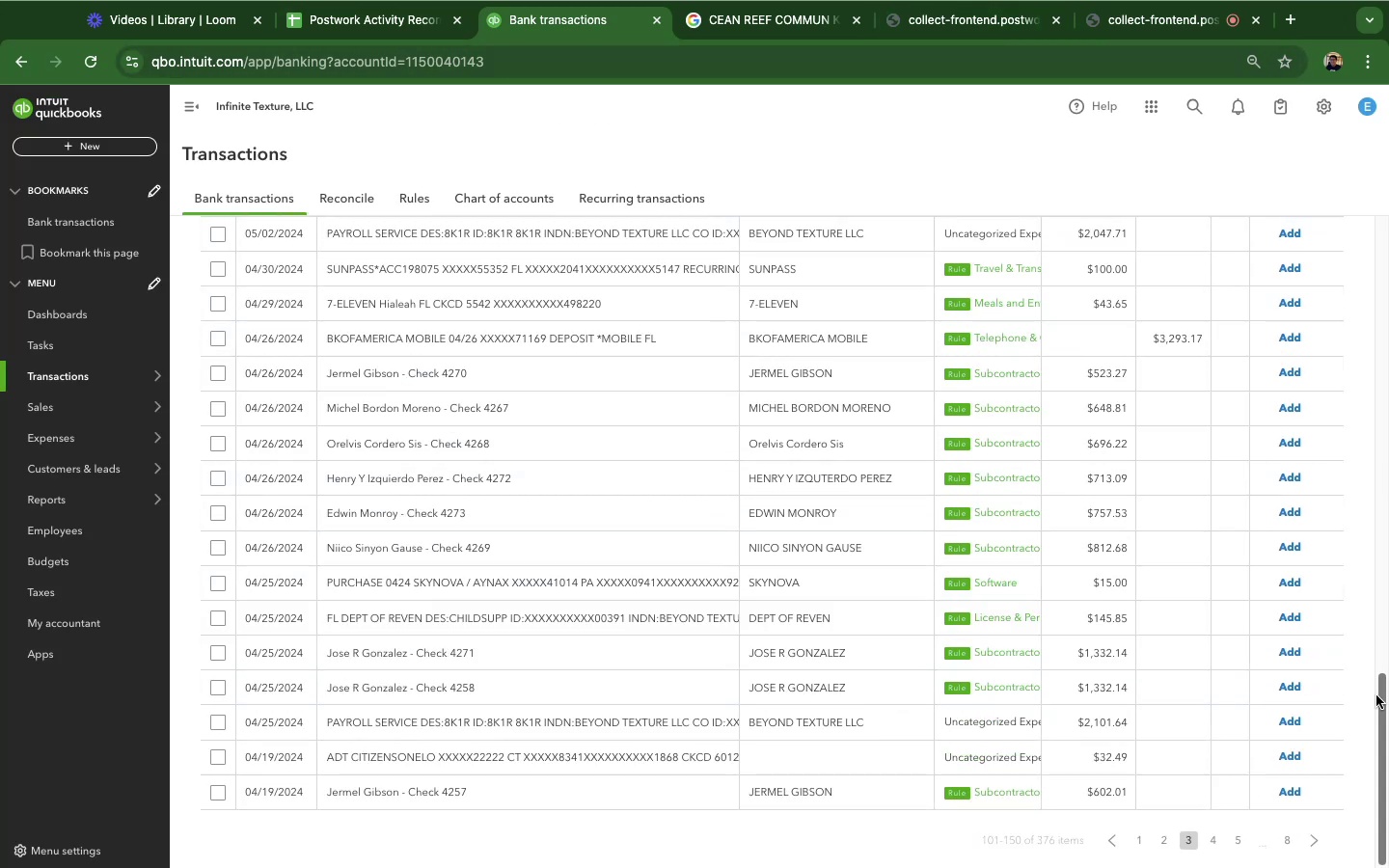 
left_click_drag(start_coordinate=[1387, 691], to_coordinate=[1388, 635])
 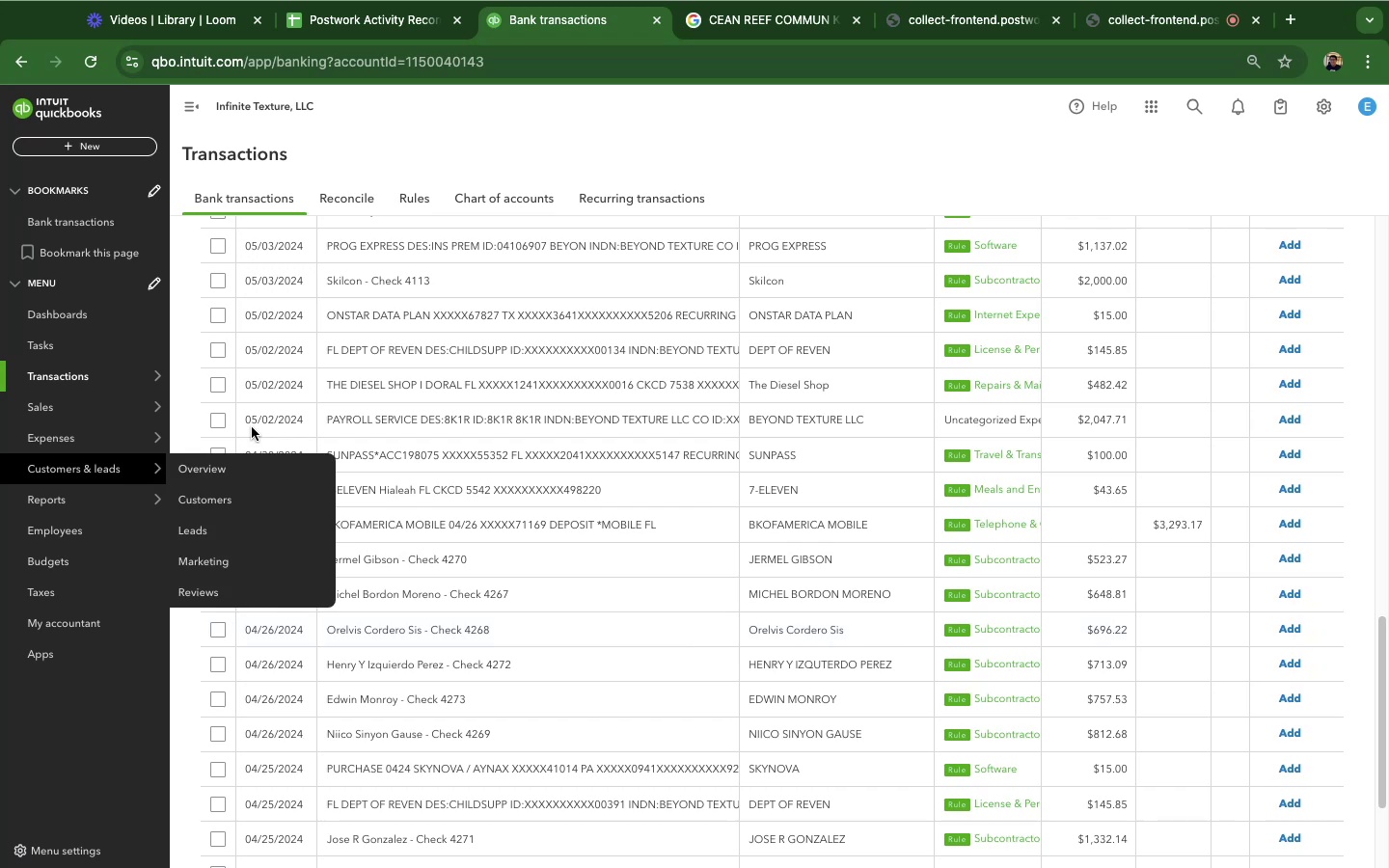 
left_click([438, 413])
 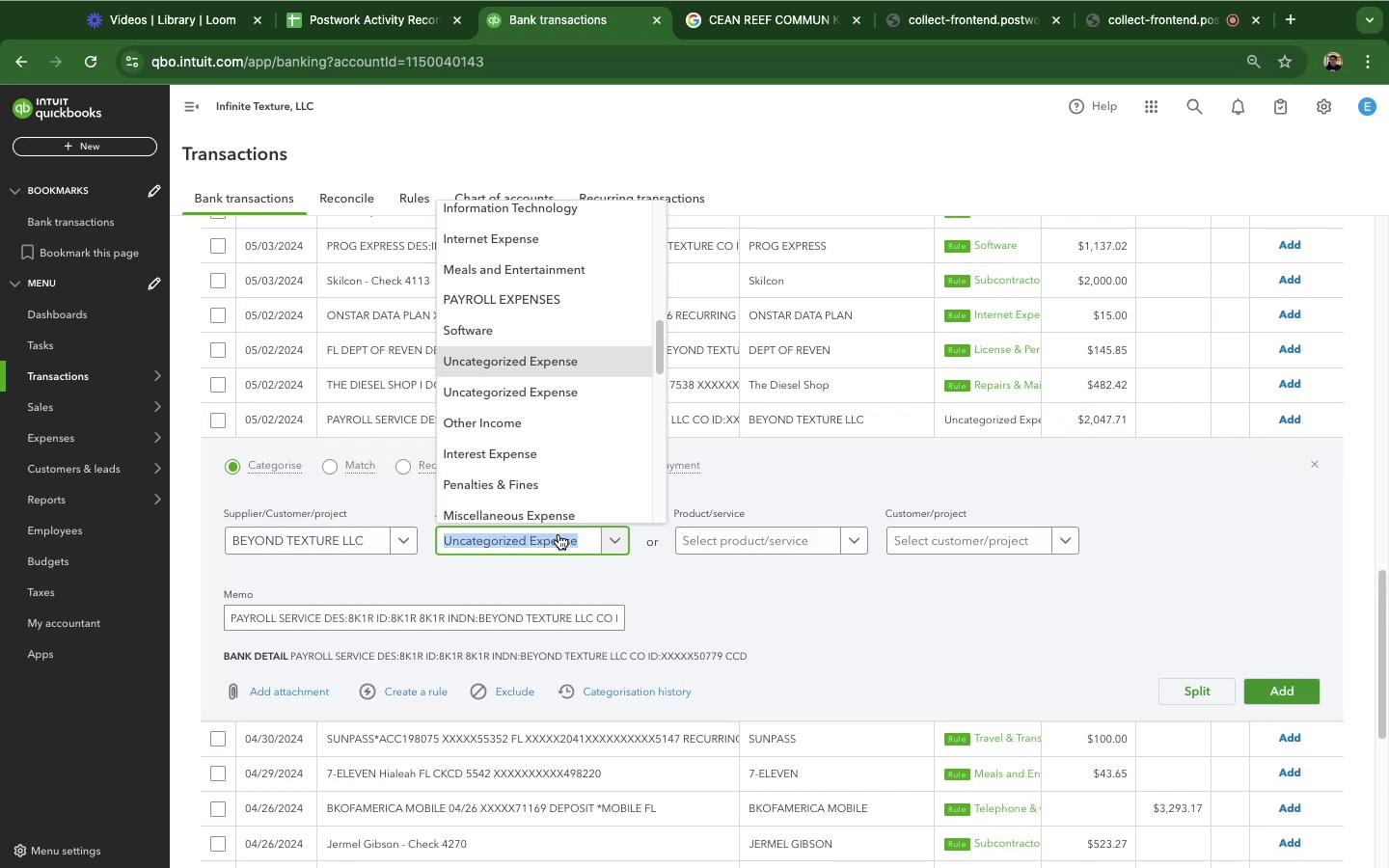 
type(pay)
 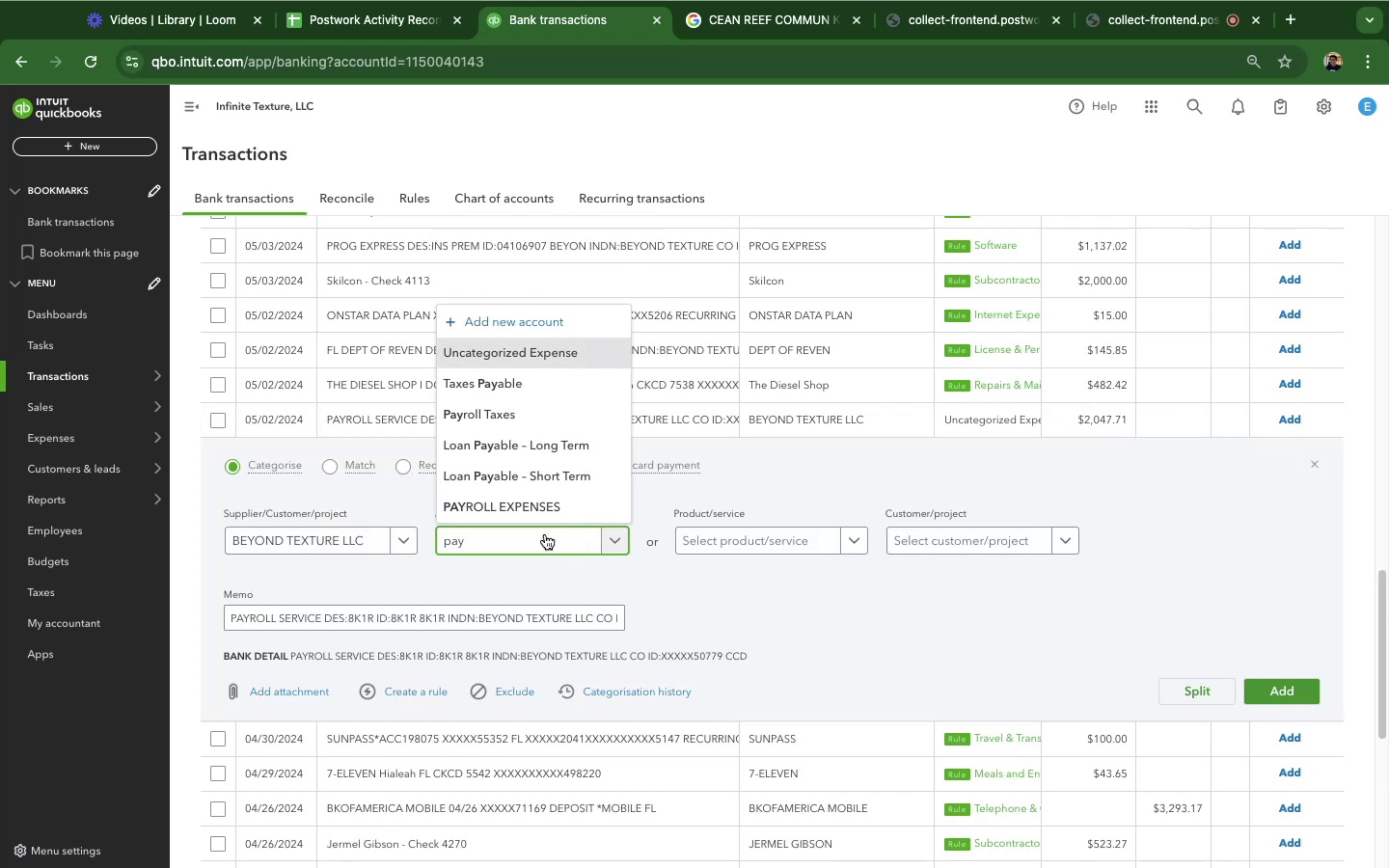 
left_click([527, 513])
 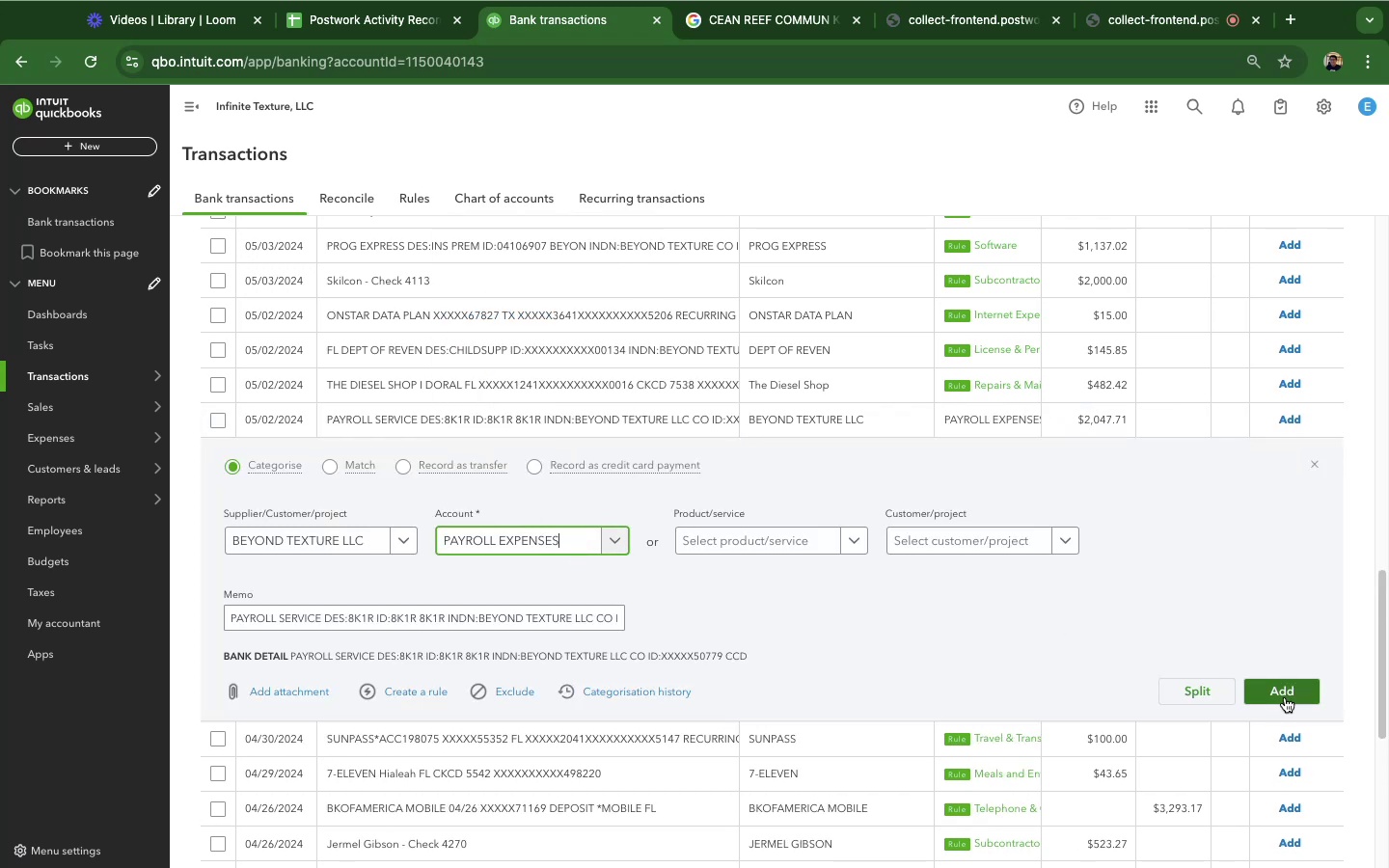 
left_click([1285, 697])
 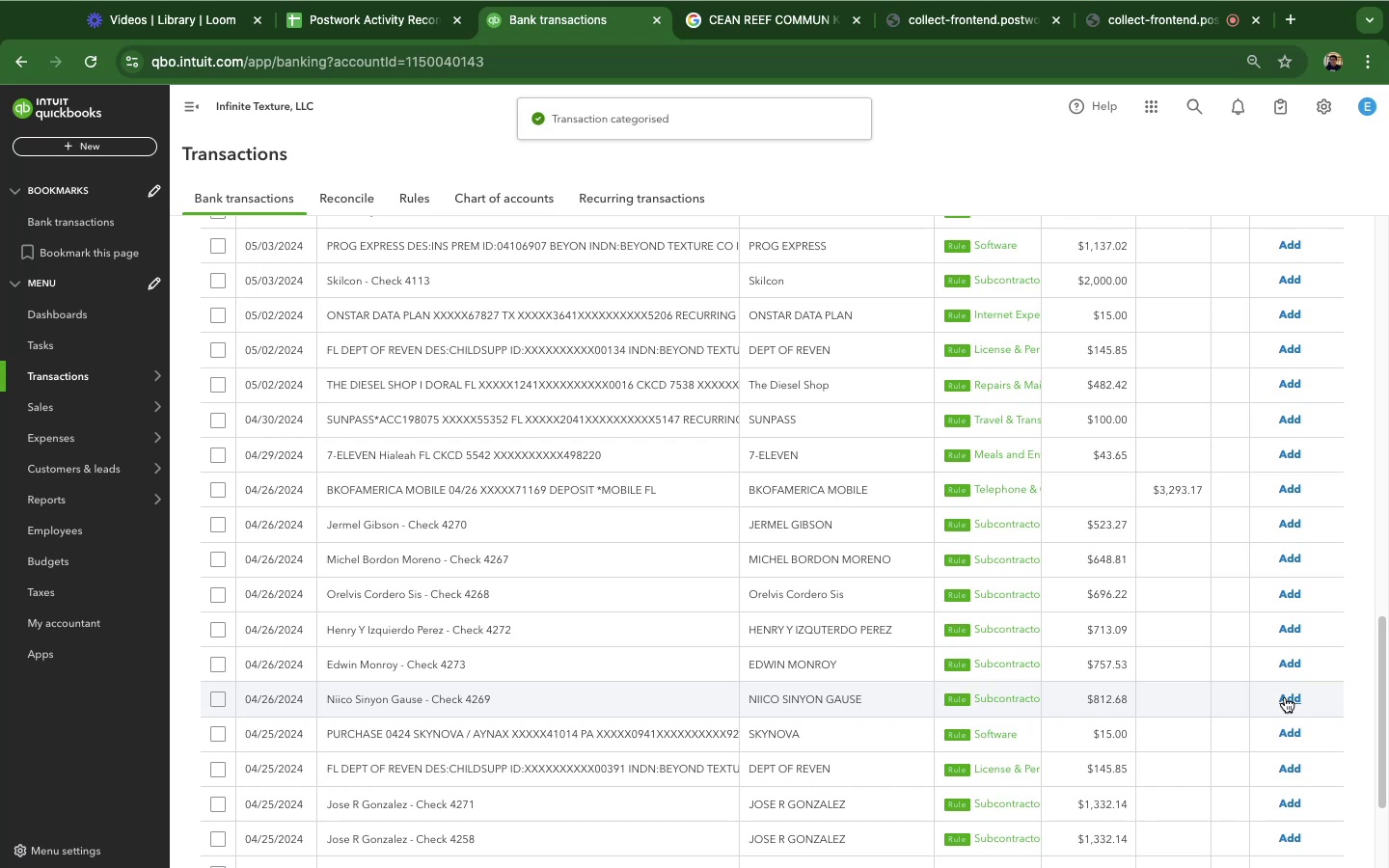 
scroll: coordinate [1003, 522], scroll_direction: up, amount: 6.0
 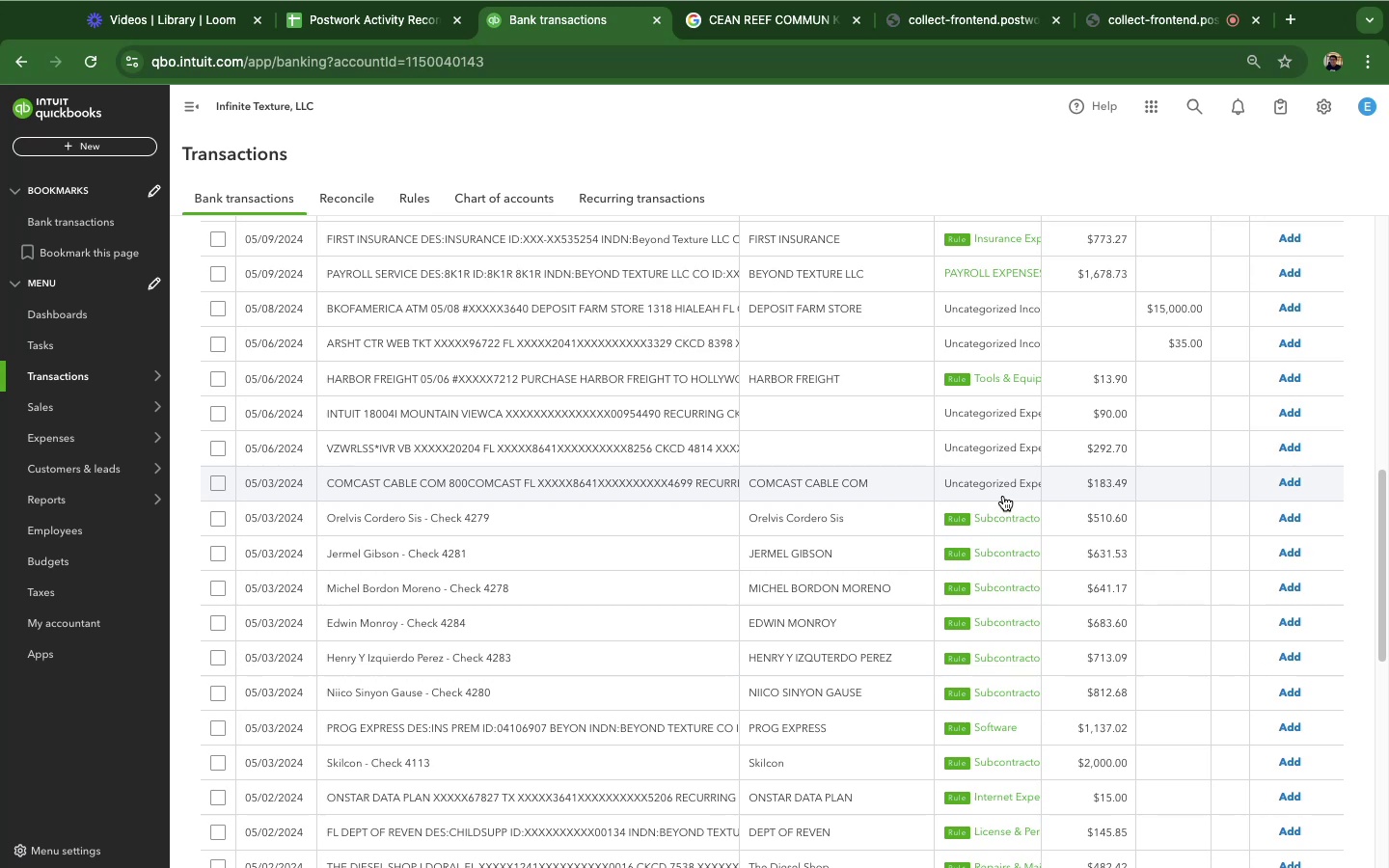 
wait(32.89)
 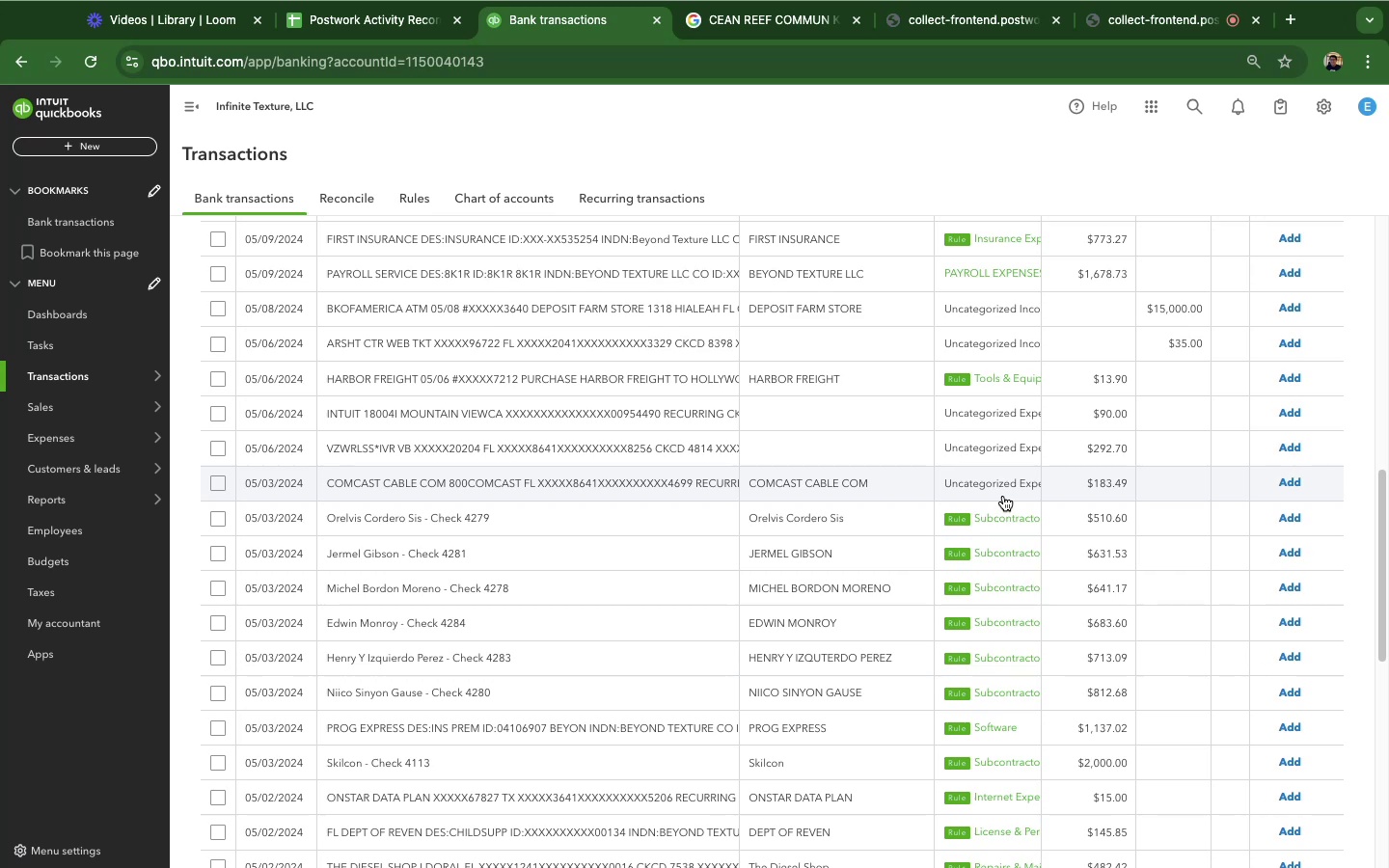 
left_click([428, 477])
 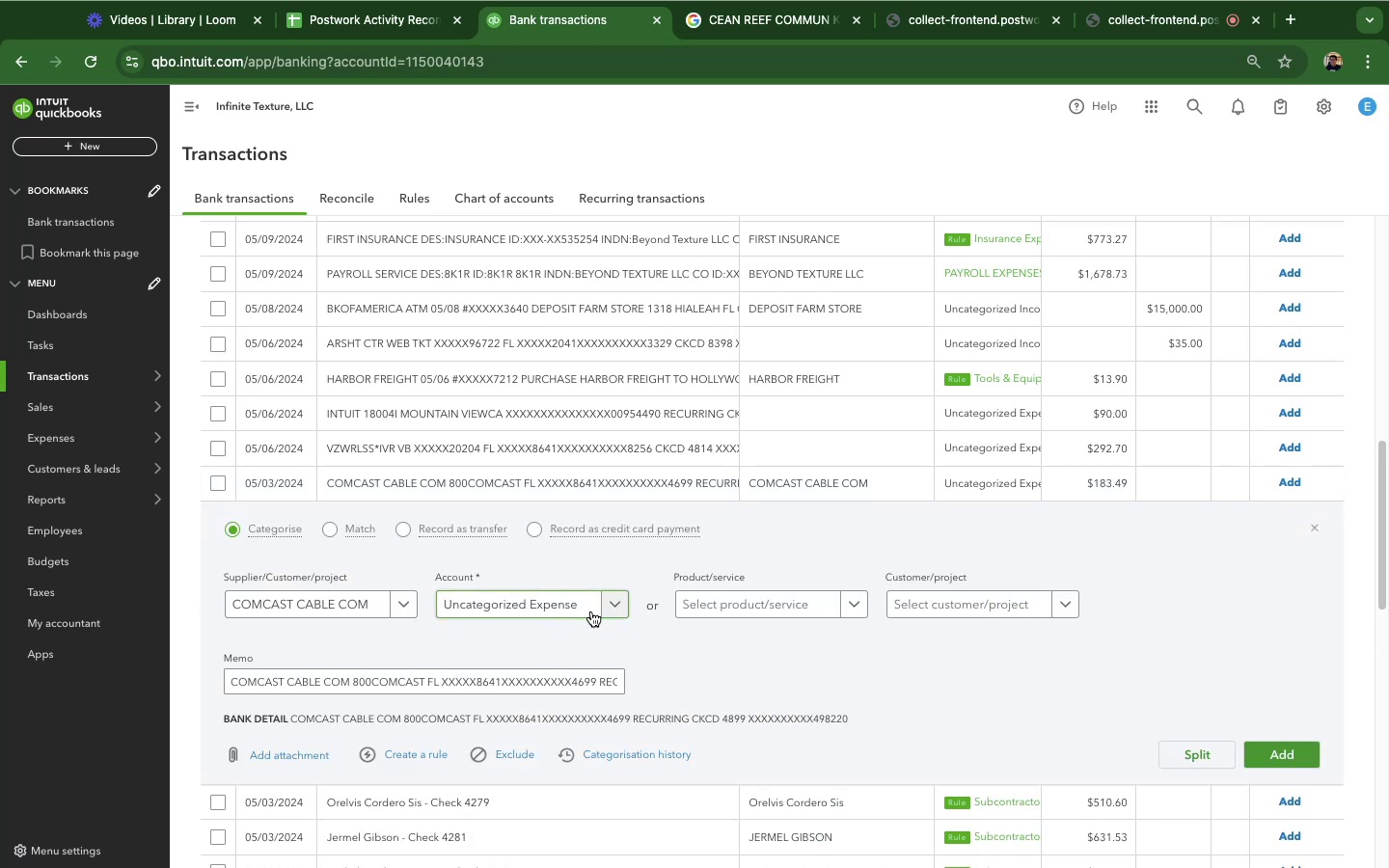 
scroll: coordinate [691, 673], scroll_direction: down, amount: 4.0
 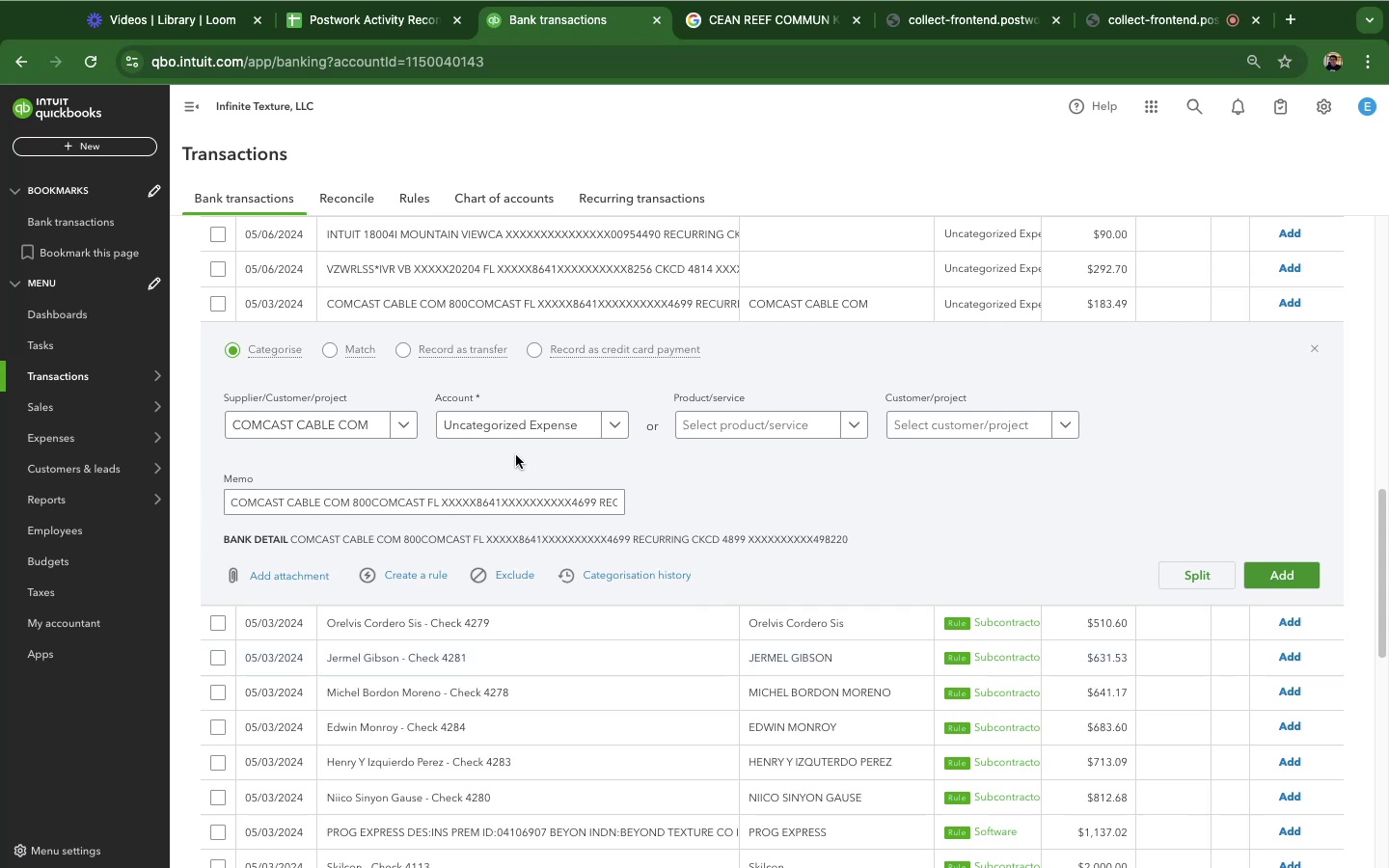 
left_click([517, 428])
 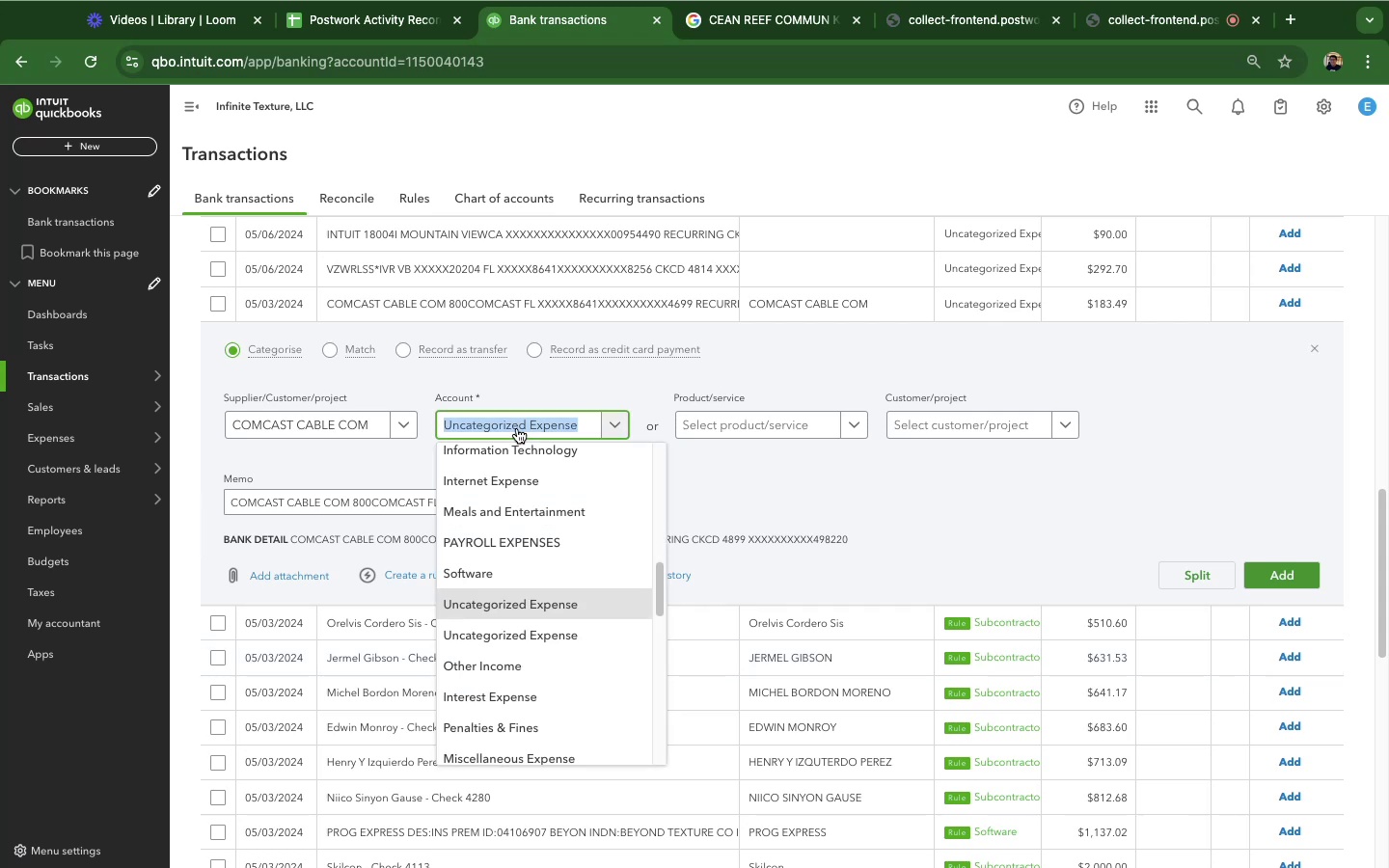 
type(tel)
key(Backspace)
key(Backspace)
key(Backspace)
key(Backspace)
type(enter)
key(Backspace)
key(Backspace)
key(Backspace)
key(Backspace)
key(Backspace)
key(Backspace)
type(me)
key(Backspace)
key(Backspace)
key(Backspace)
type(entrt)
key(Backspace)
key(Backspace)
key(Backspace)
key(Backspace)
key(Backspace)
key(Backspace)
 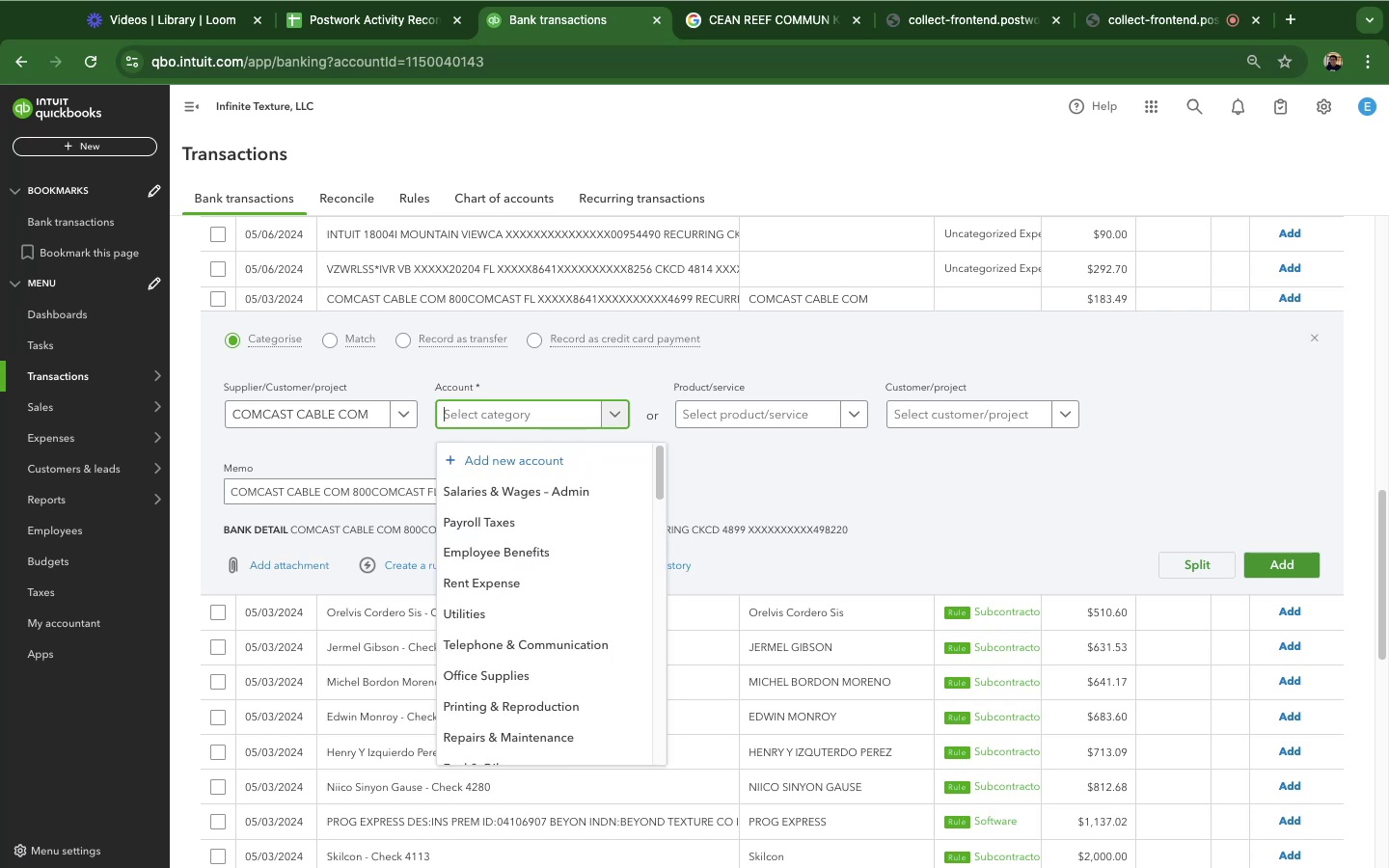 
scroll: coordinate [512, 643], scroll_direction: down, amount: 20.0
 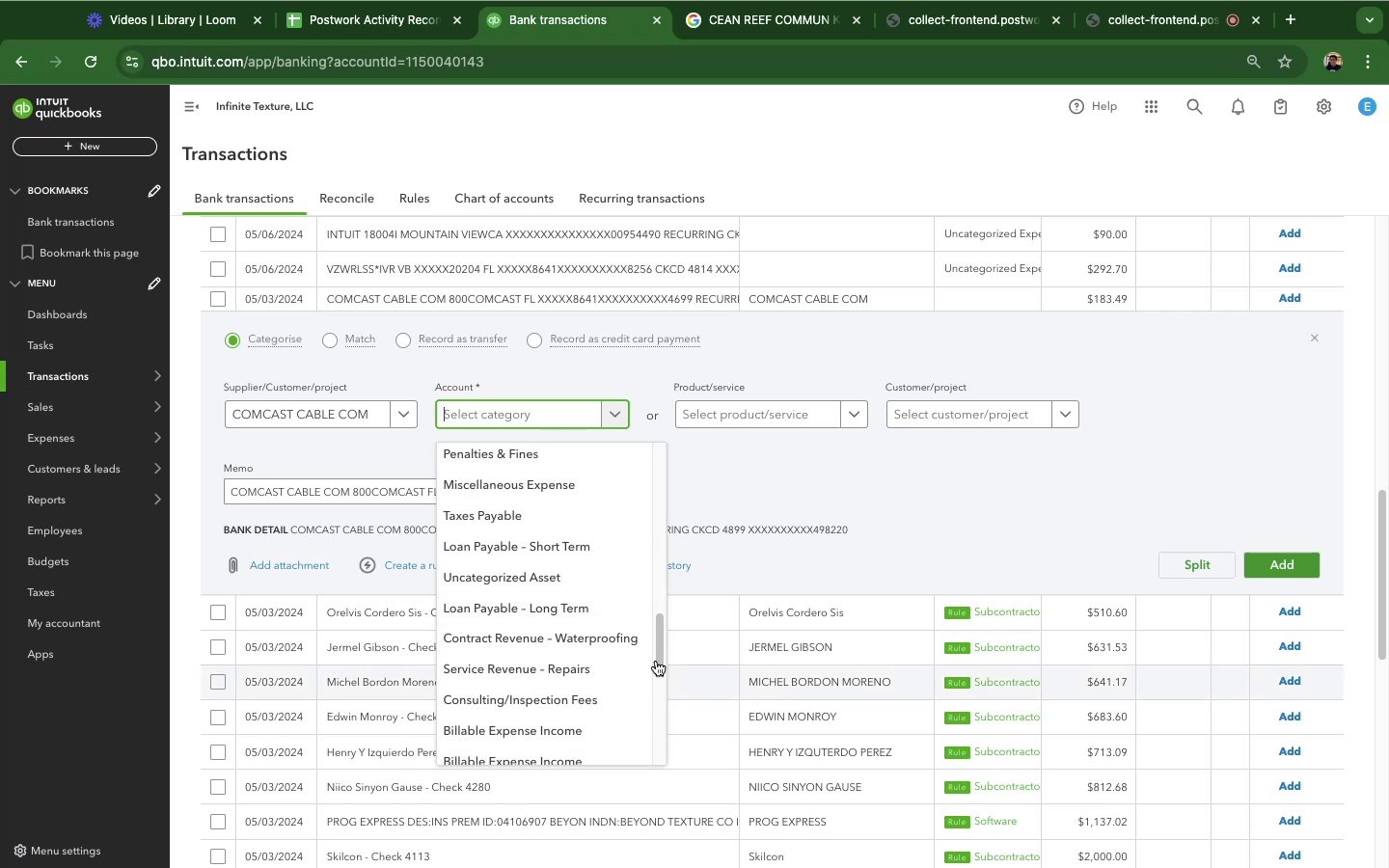 
scroll: coordinate [573, 575], scroll_direction: down, amount: 34.0
 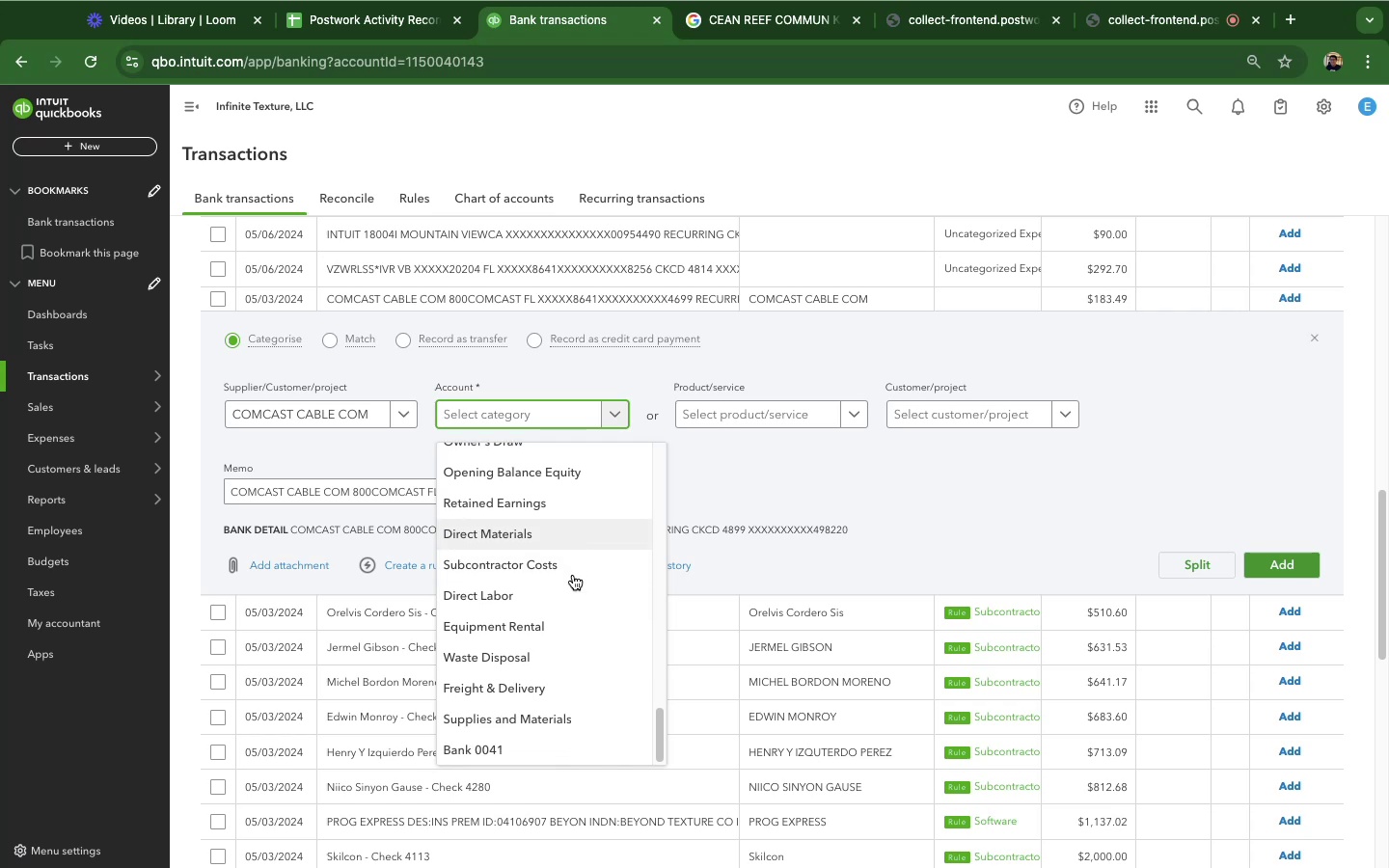 
scroll: coordinate [573, 575], scroll_direction: up, amount: 11.0
 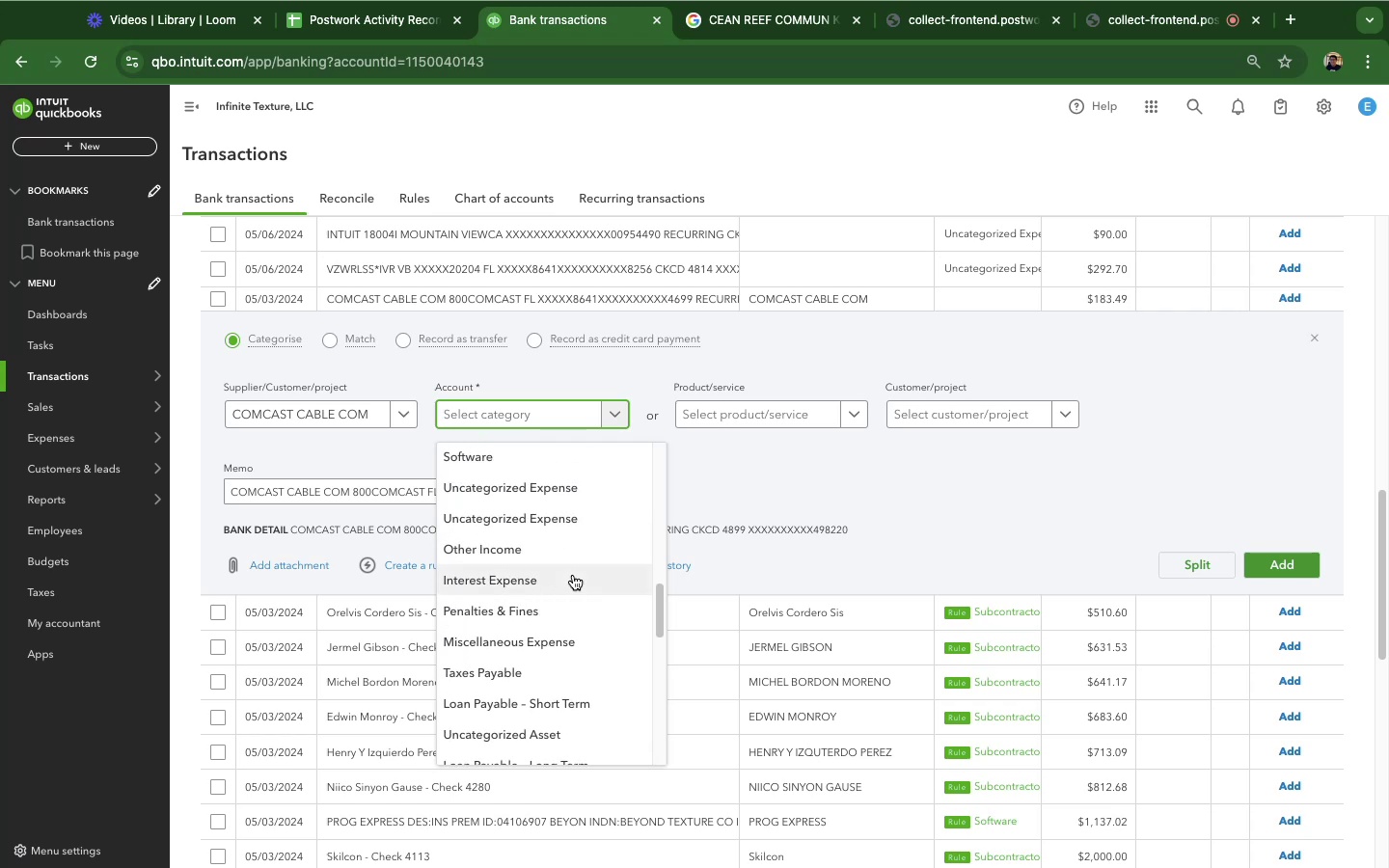 
type(tele)
 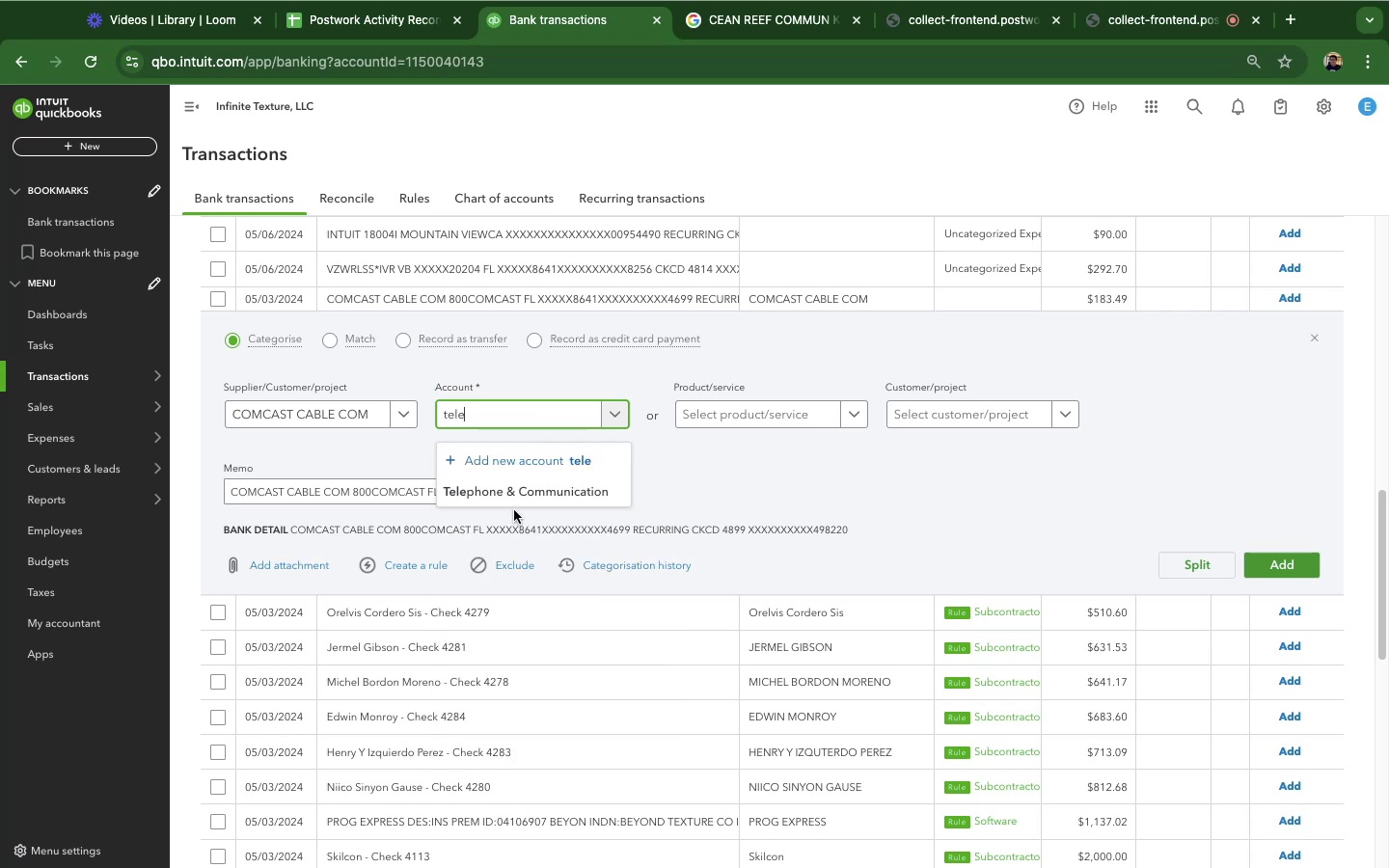 
left_click([515, 502])
 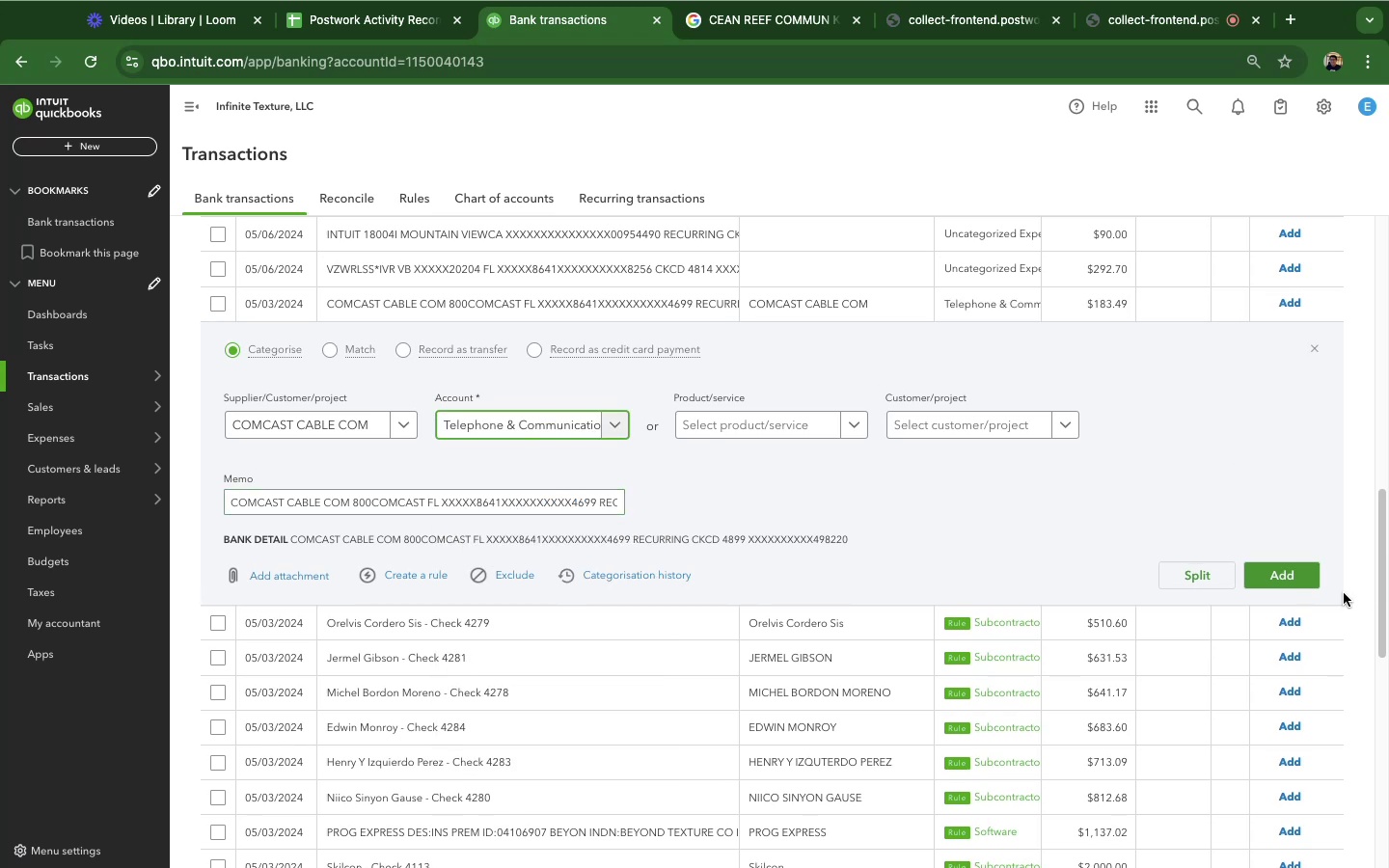 
left_click([1278, 575])
 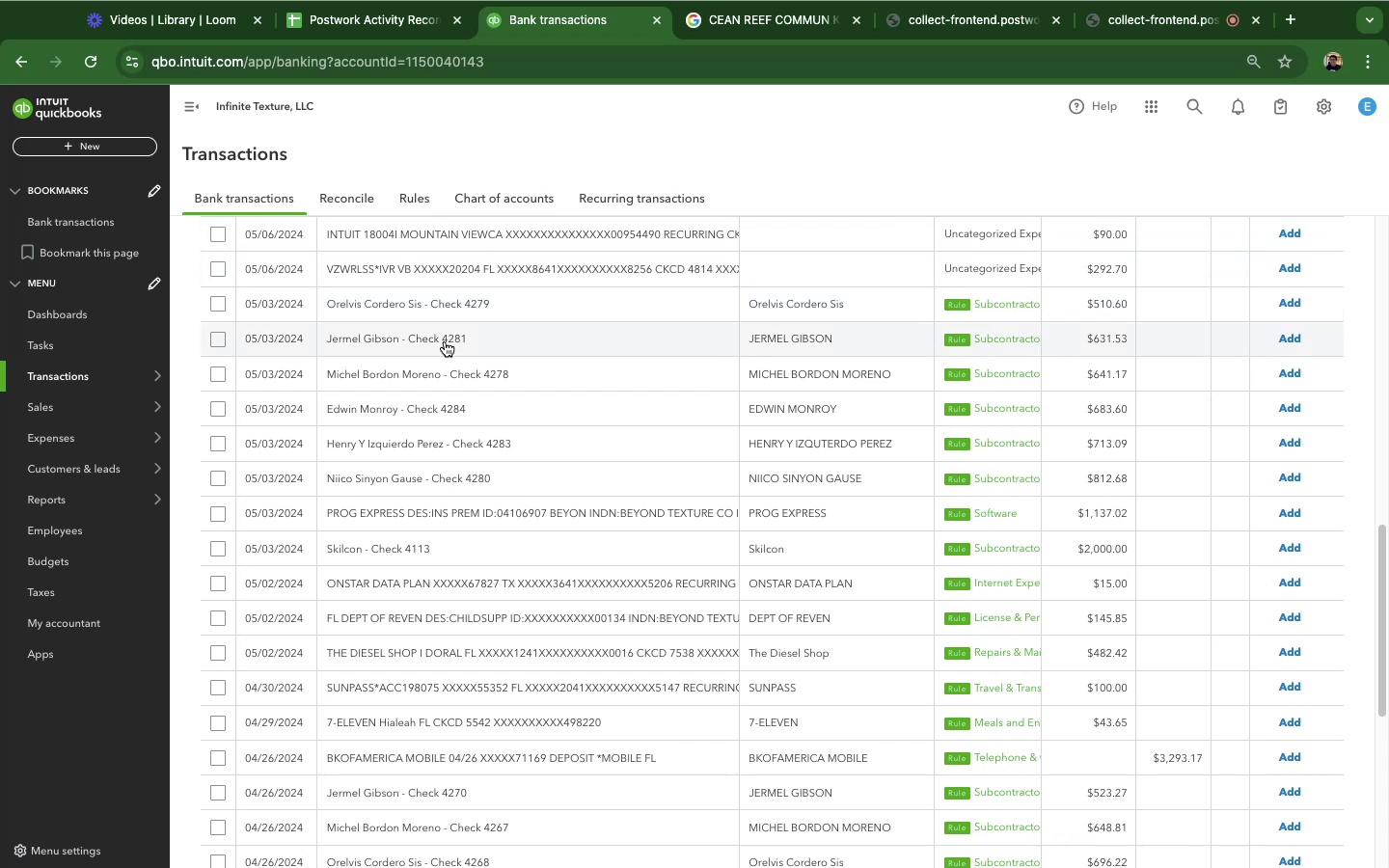 
wait(45.67)
 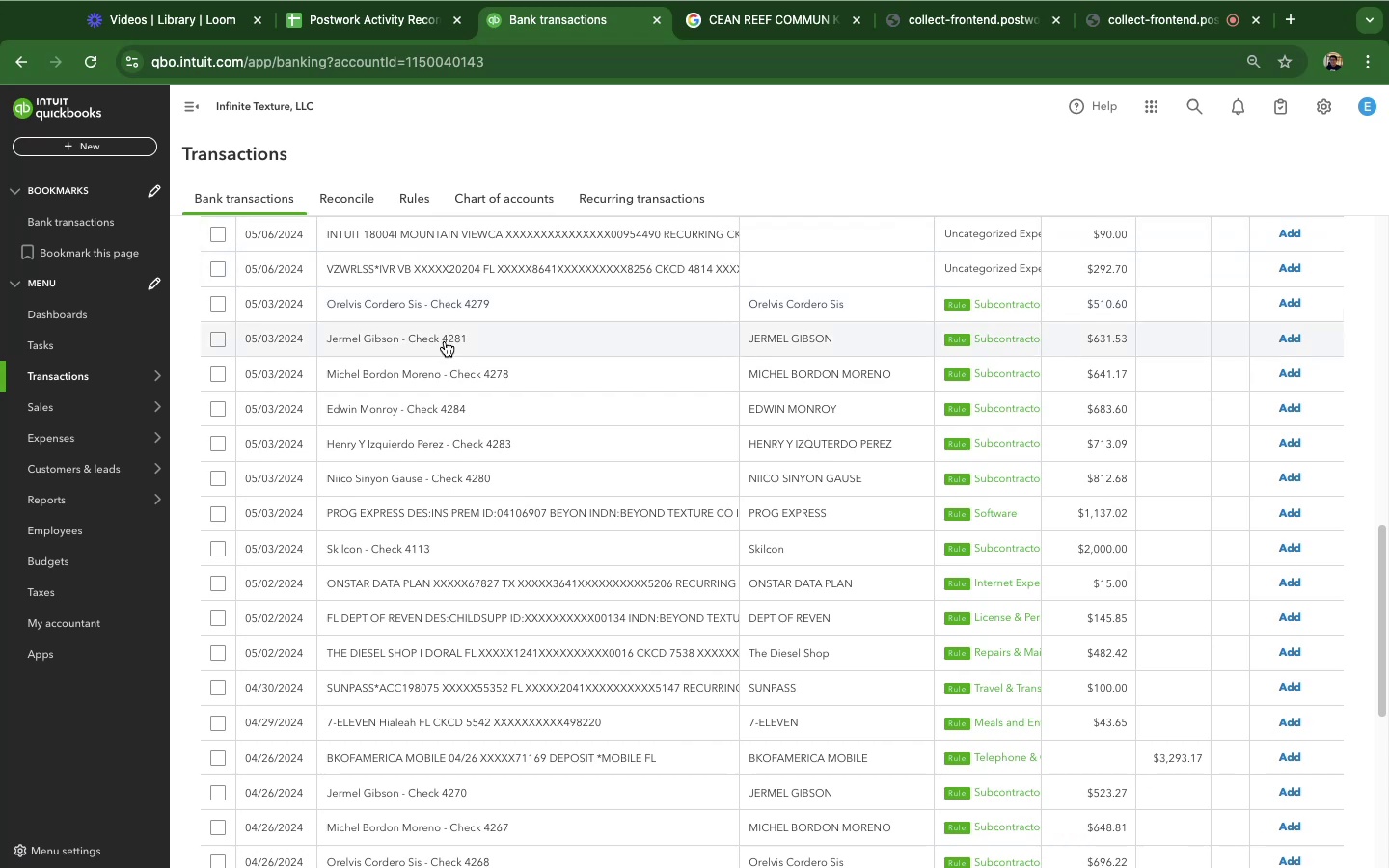 
scroll: coordinate [566, 608], scroll_direction: up, amount: 8.0
 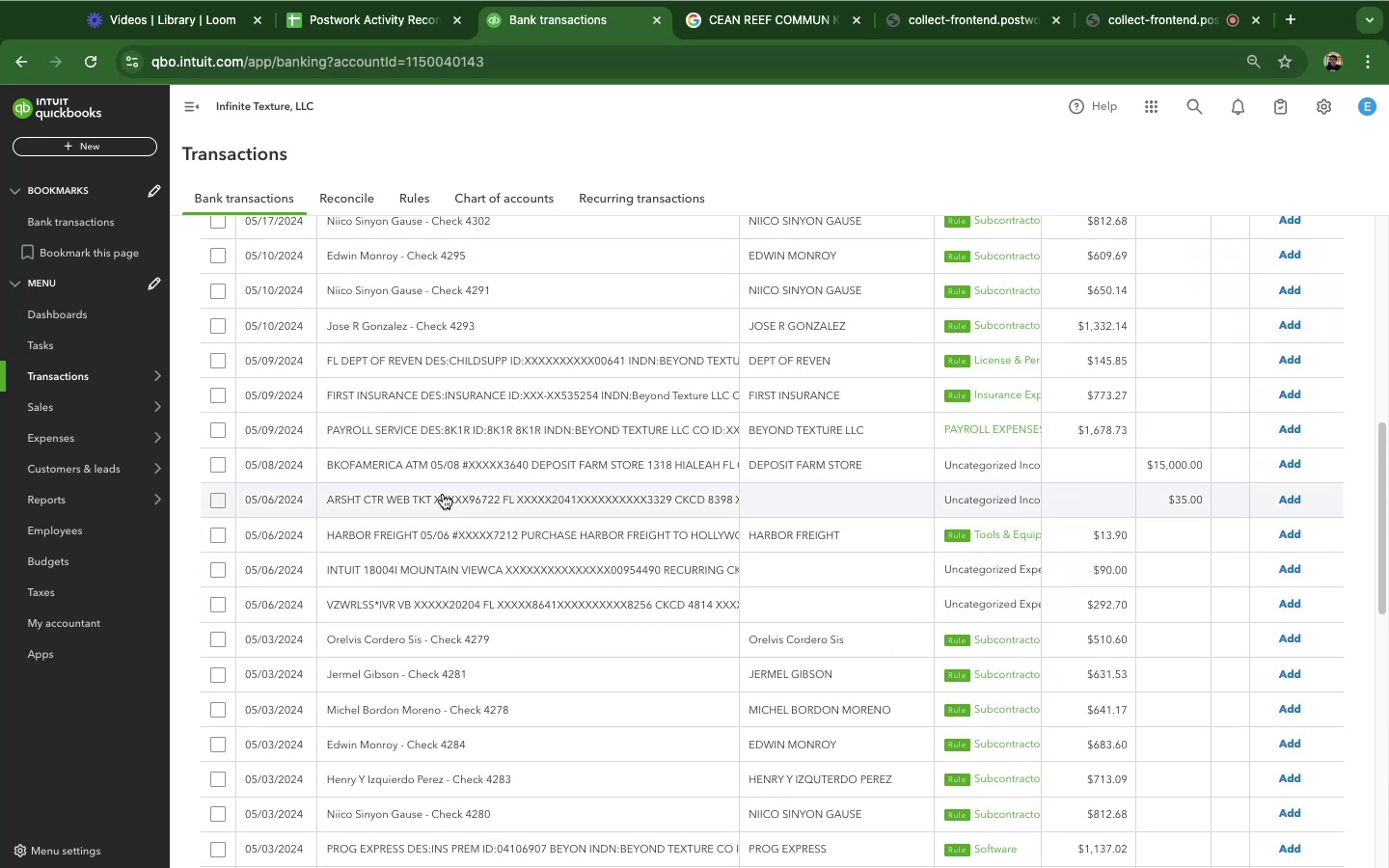 
left_click([433, 466])
 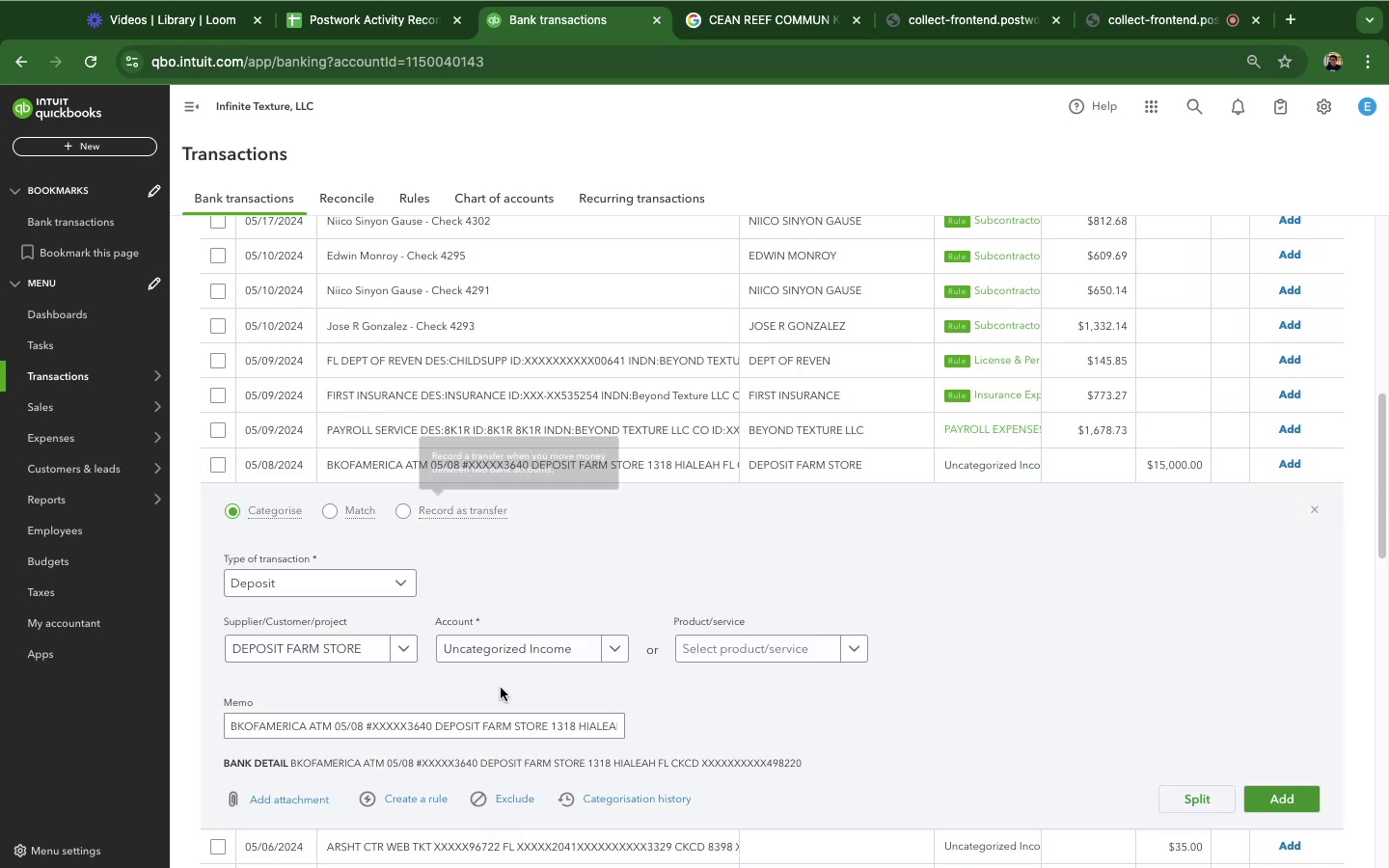 
left_click([502, 647])
 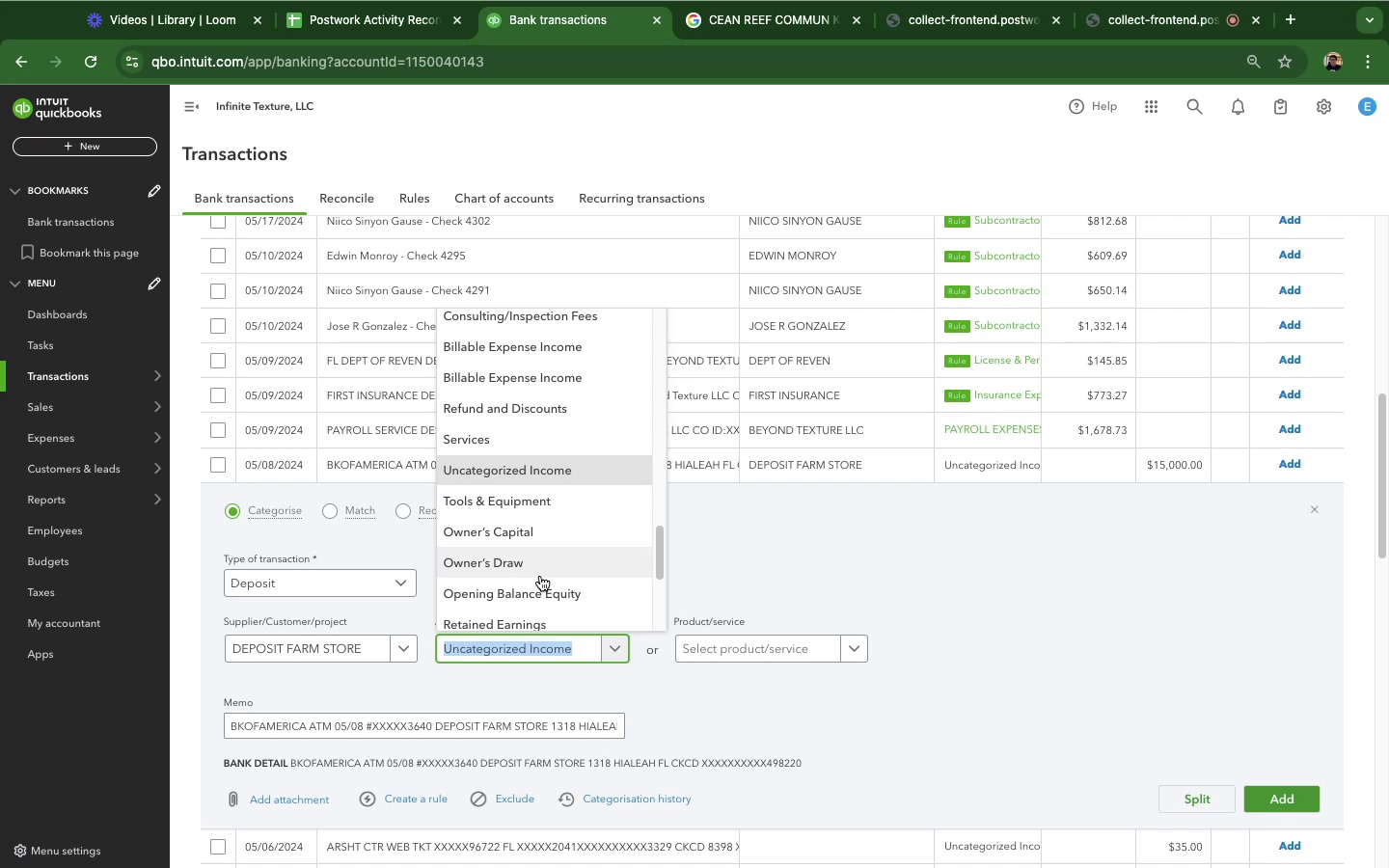 
wait(9.19)
 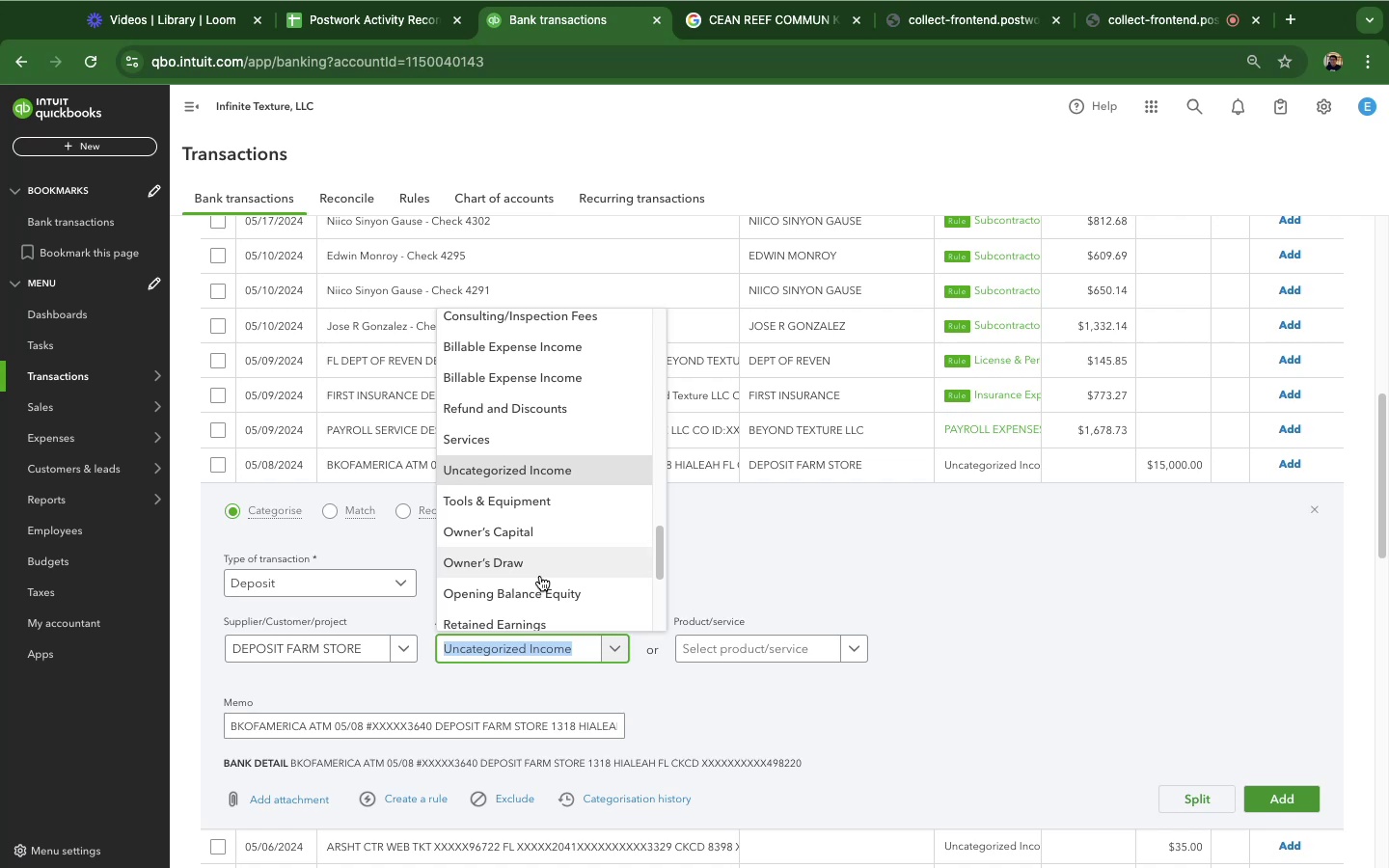 
left_click([522, 506])
 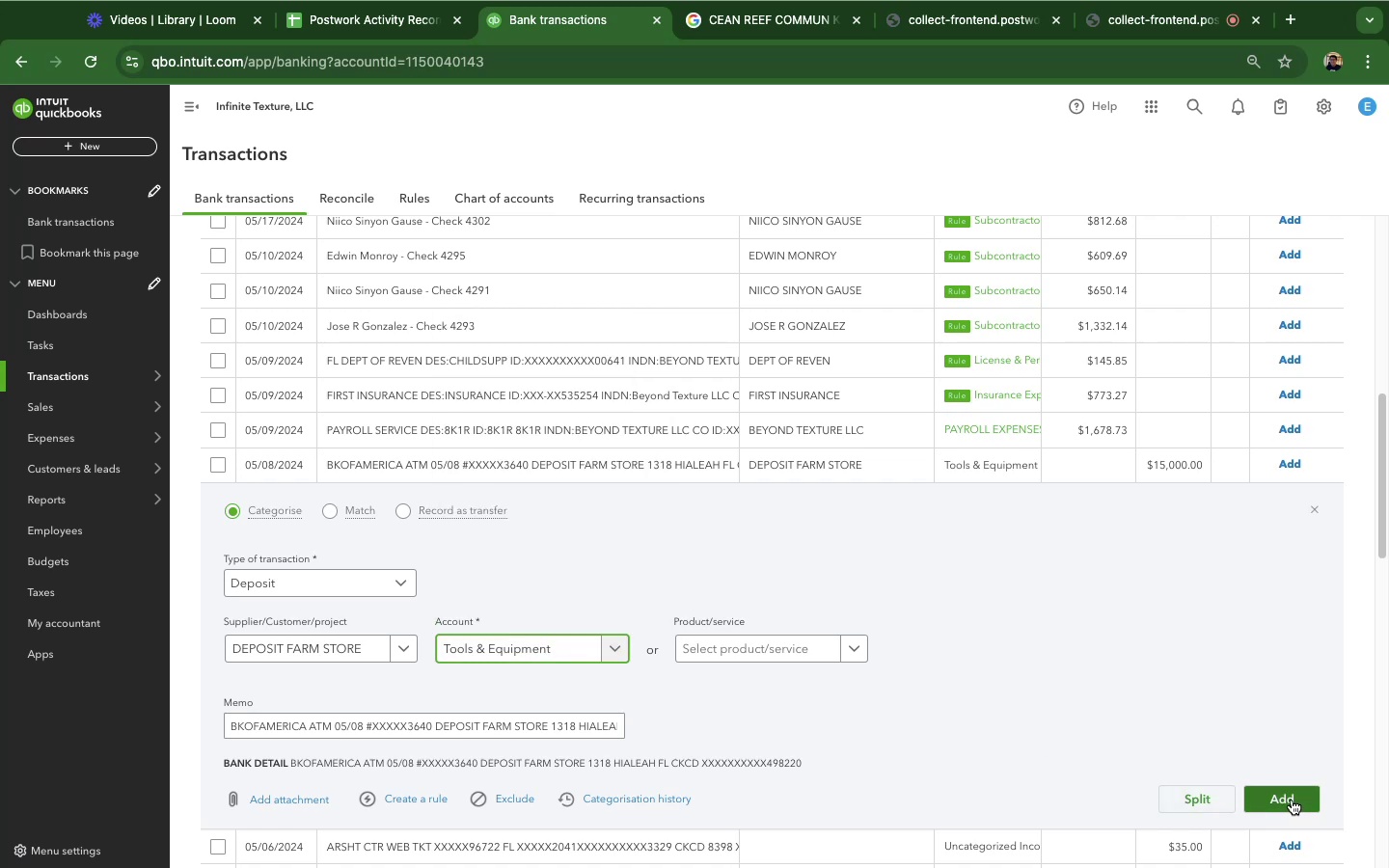 
left_click([1292, 800])
 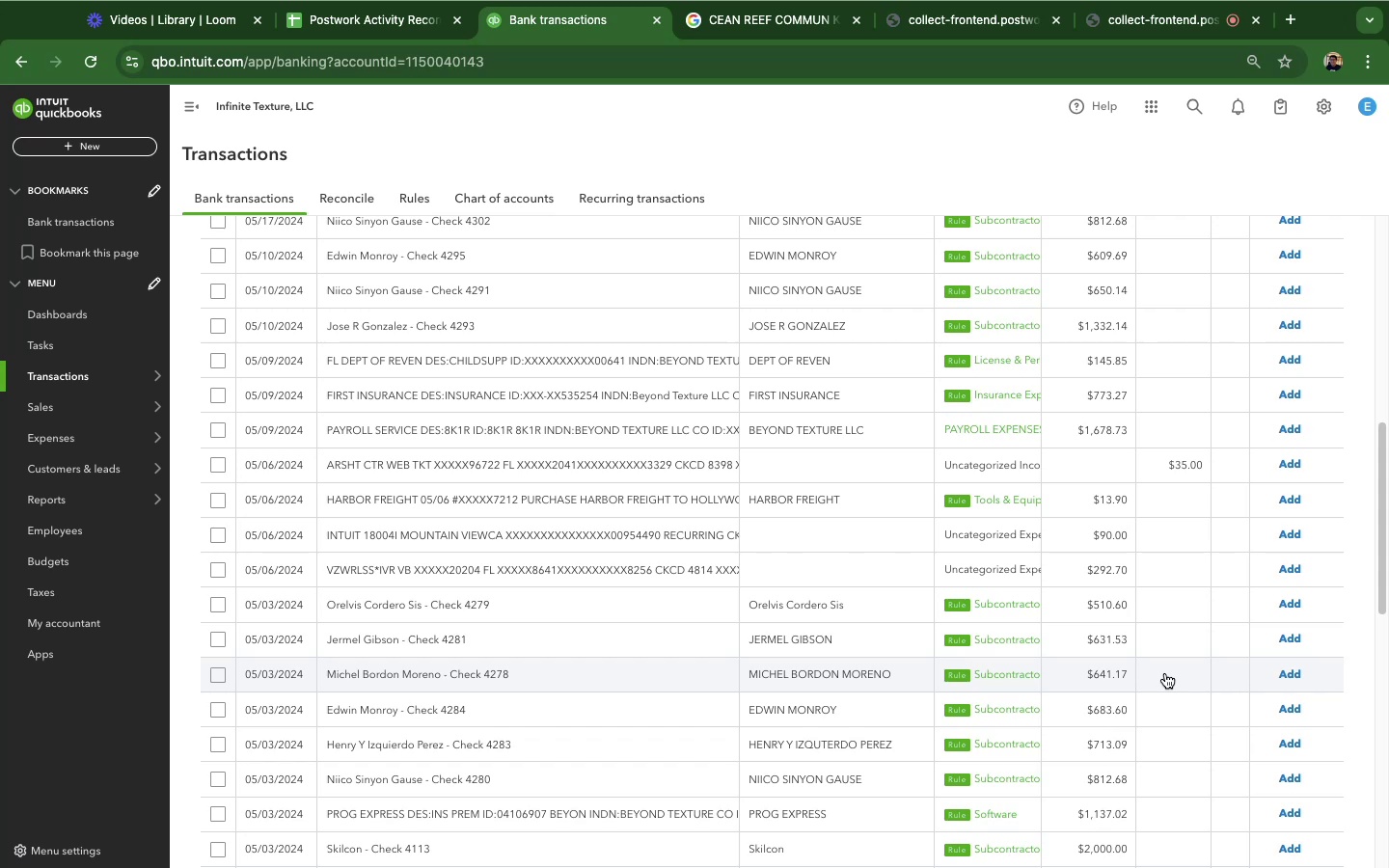 
wait(39.04)
 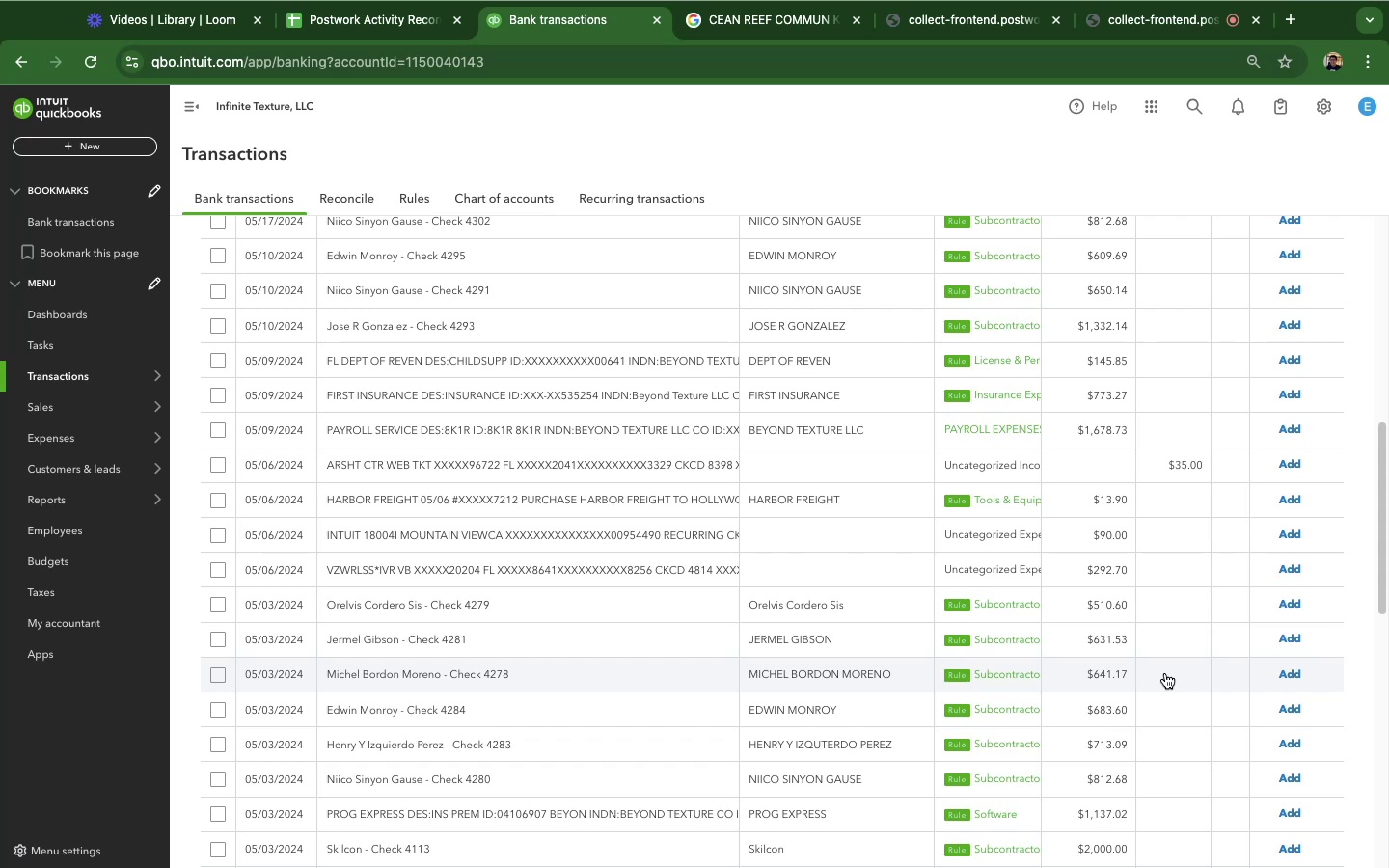 
scroll: coordinate [857, 665], scroll_direction: down, amount: 21.0
 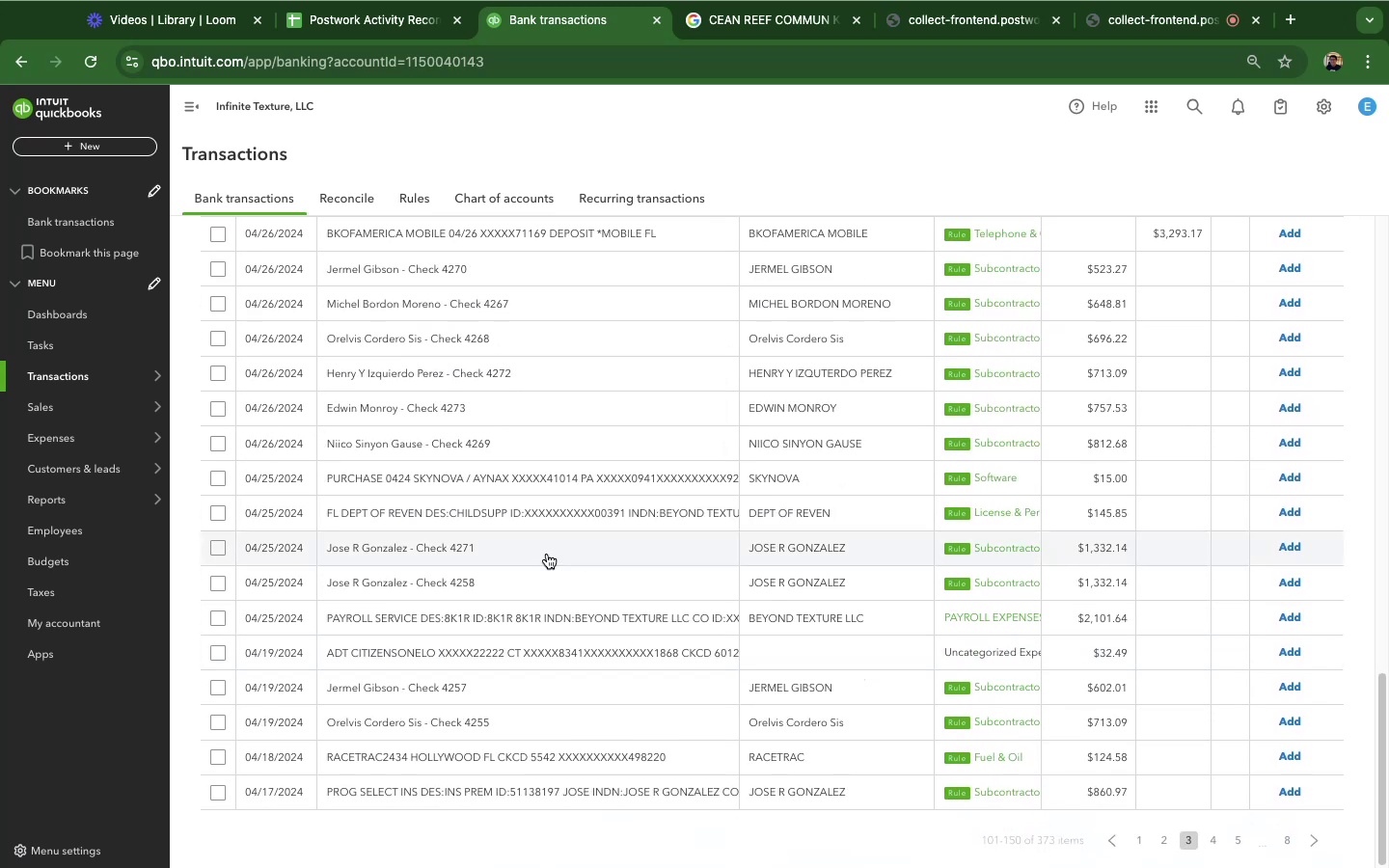 
scroll: coordinate [568, 519], scroll_direction: up, amount: 7.0
 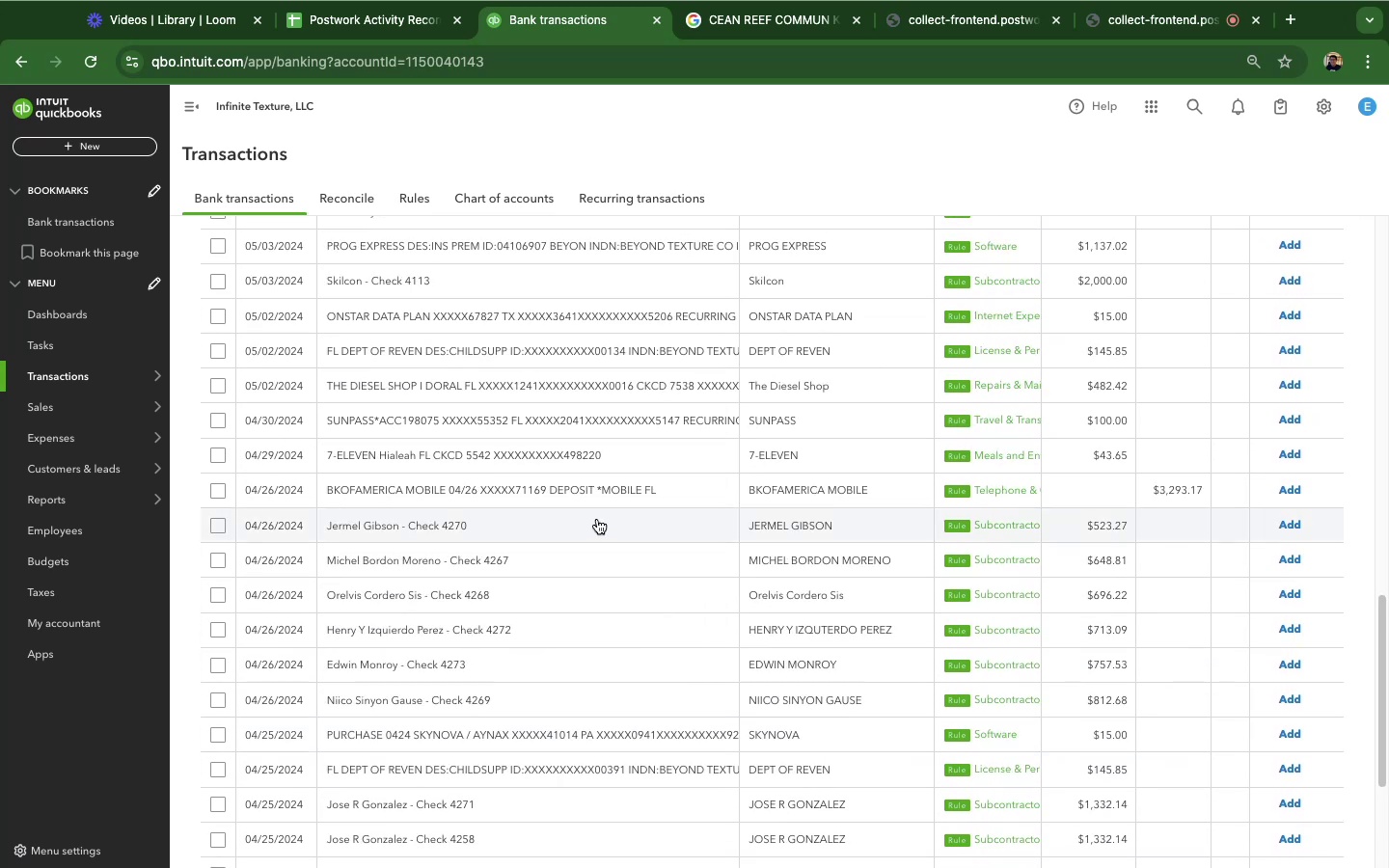 
scroll: coordinate [603, 522], scroll_direction: down, amount: 22.0
 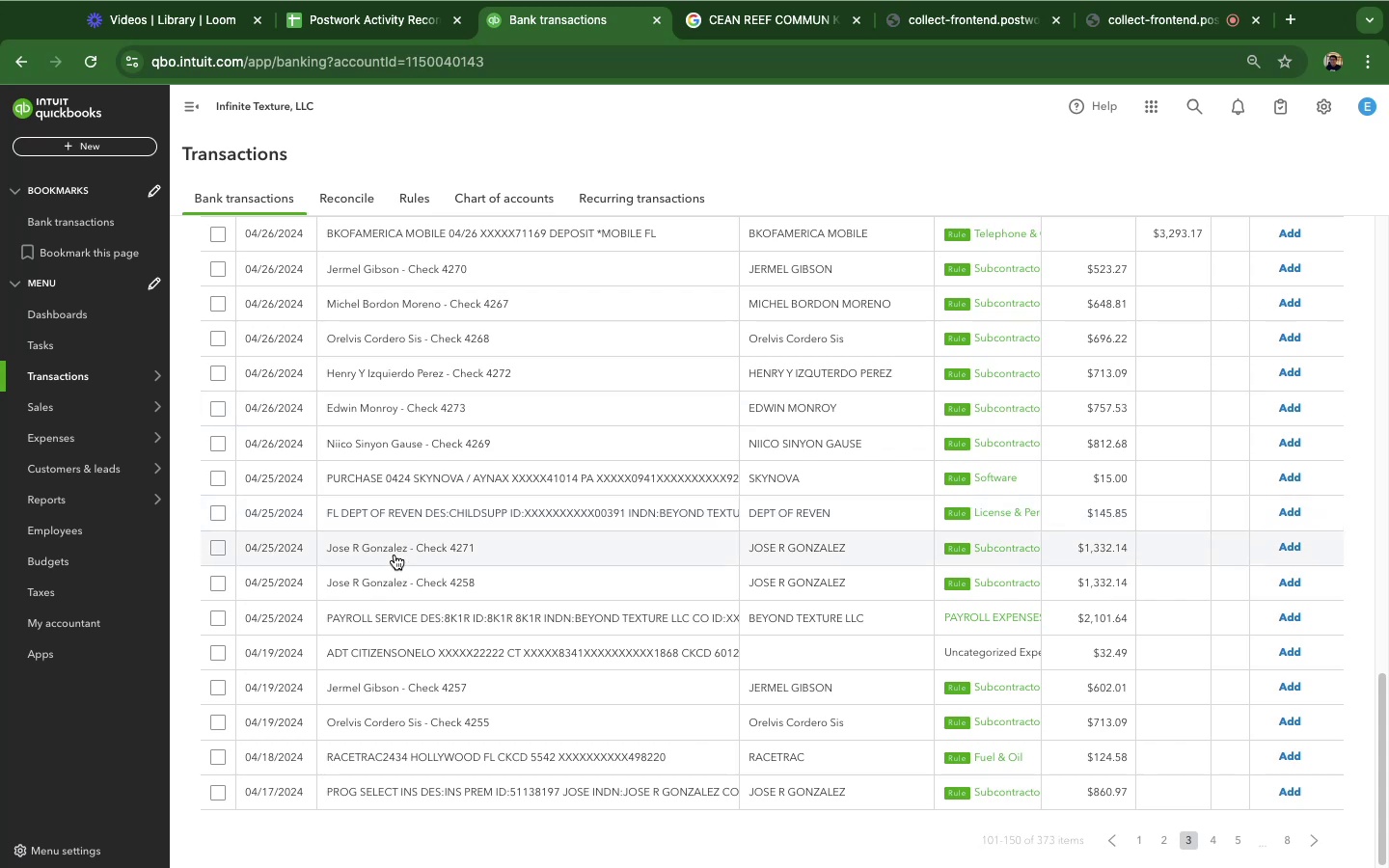 
left_click([395, 555])
 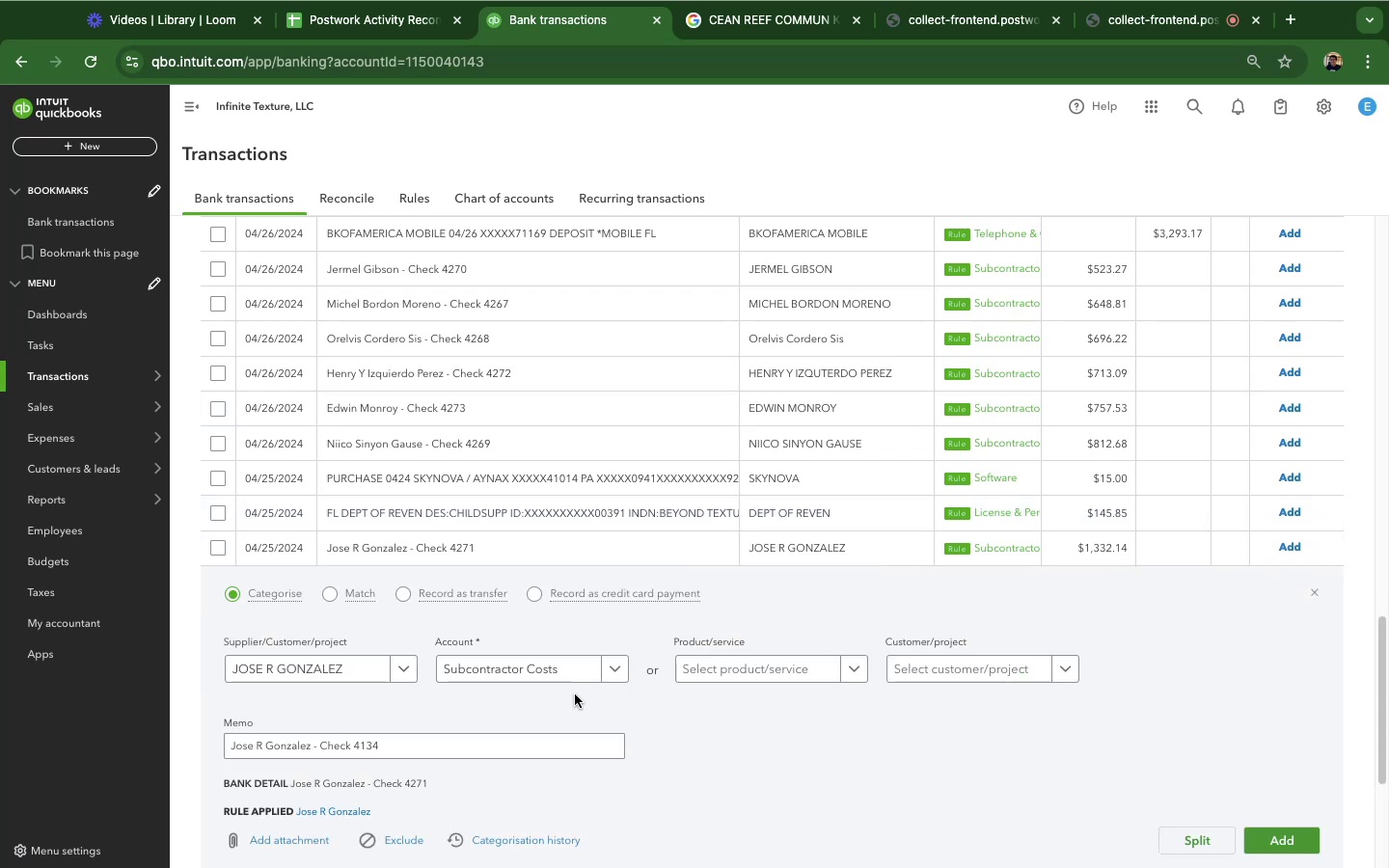 
scroll: coordinate [570, 694], scroll_direction: up, amount: 2.0
 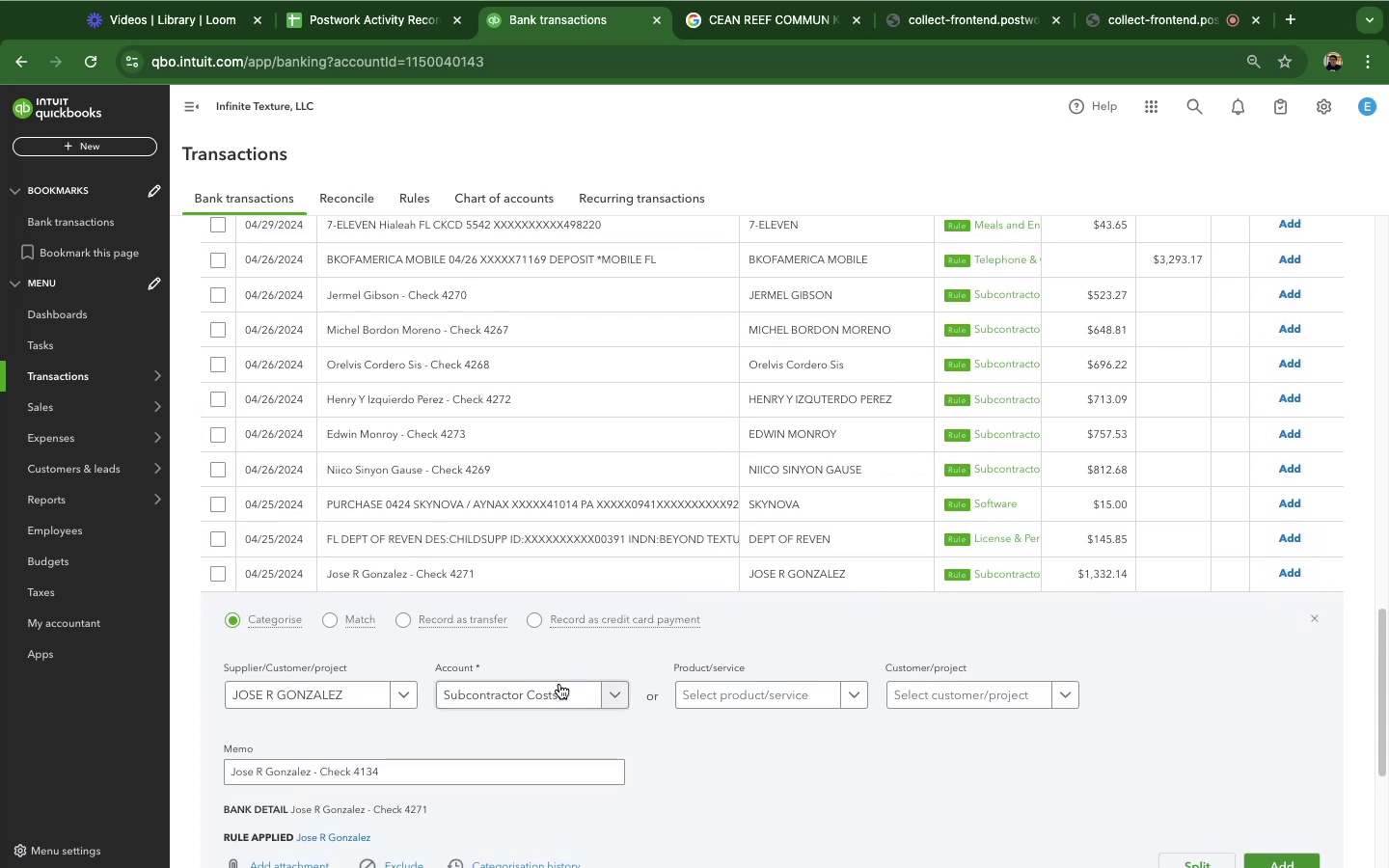 
scroll: coordinate [895, 695], scroll_direction: down, amount: 12.0
 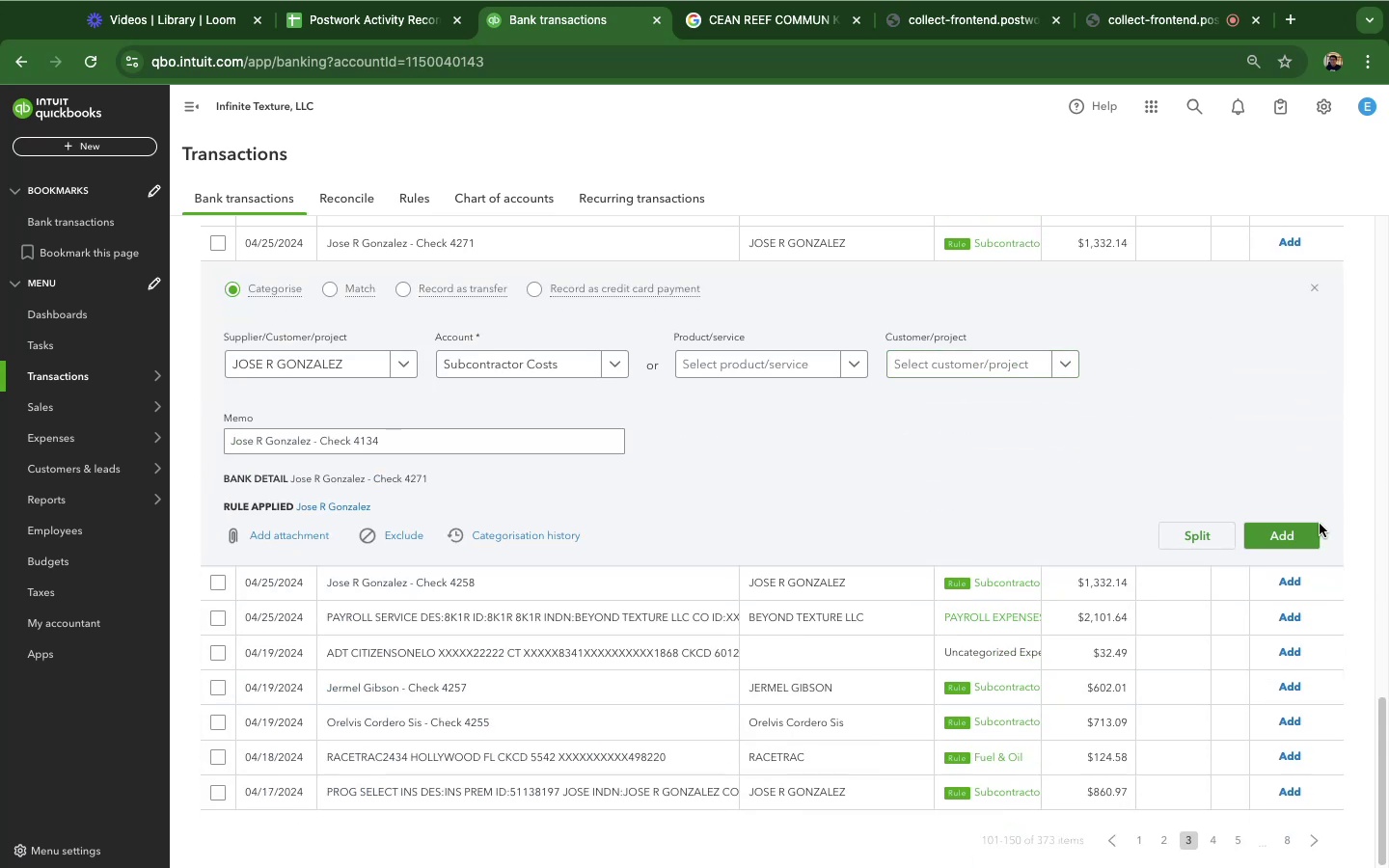 
left_click([1312, 524])
 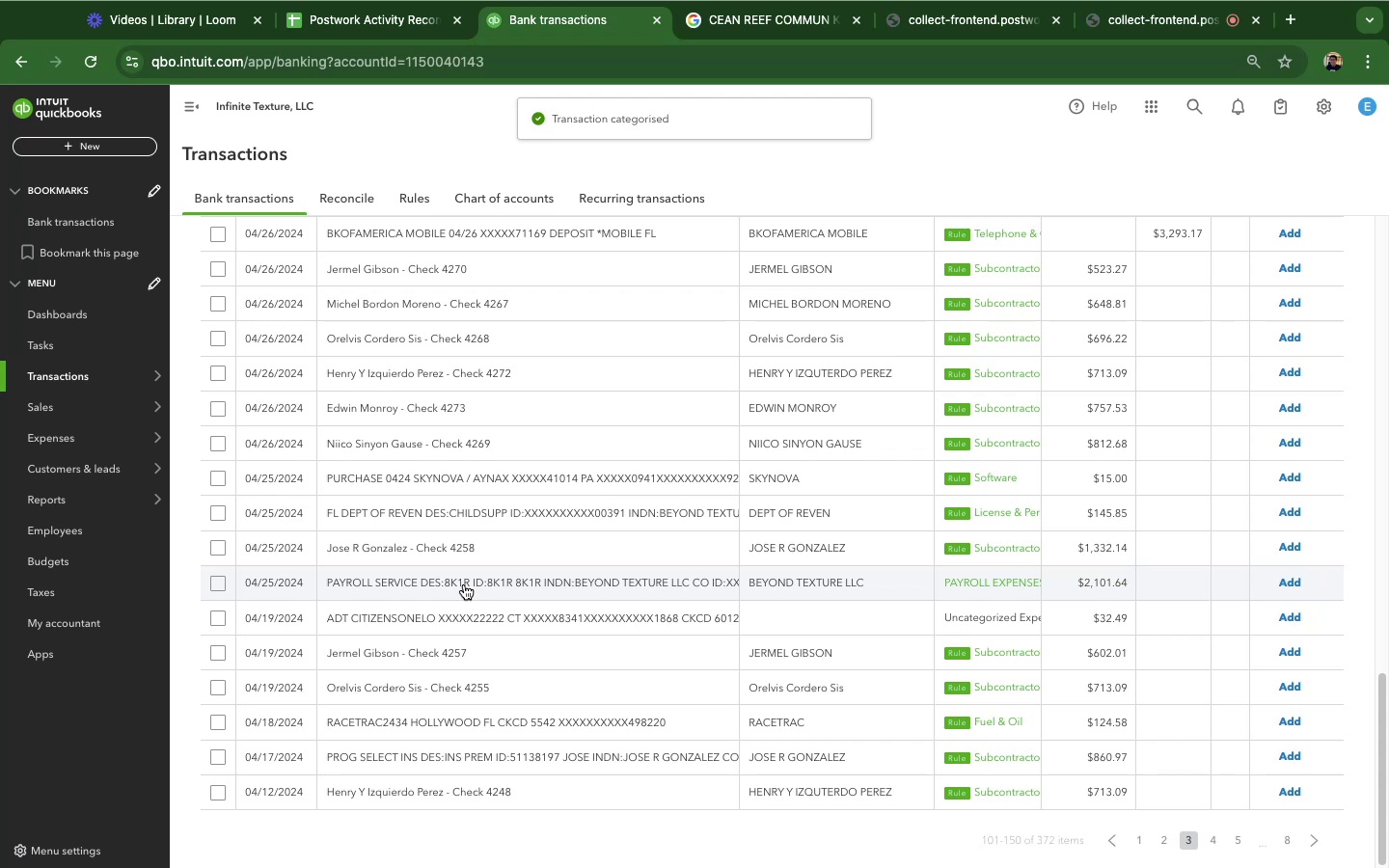 
wait(6.0)
 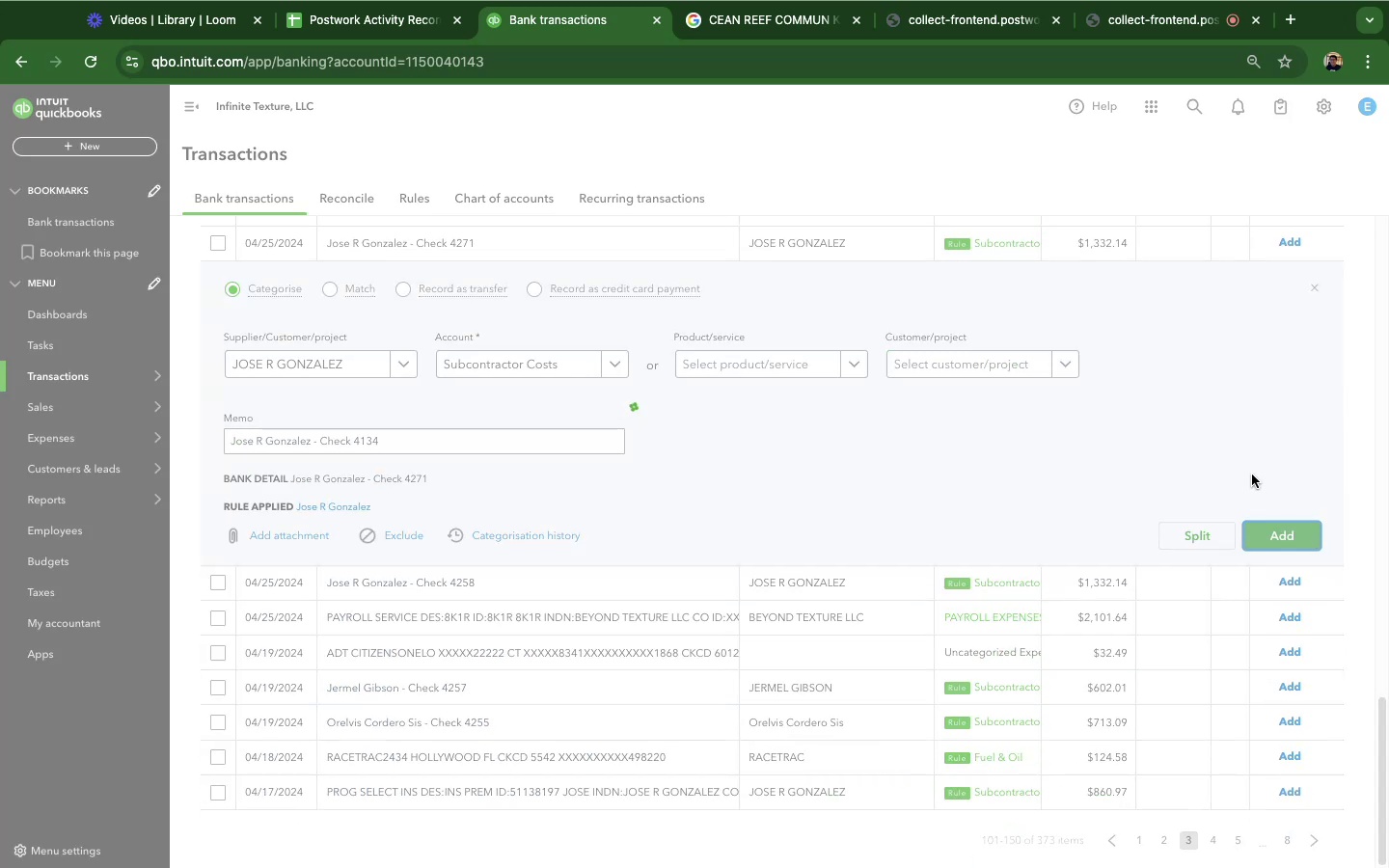 
left_click([464, 580])
 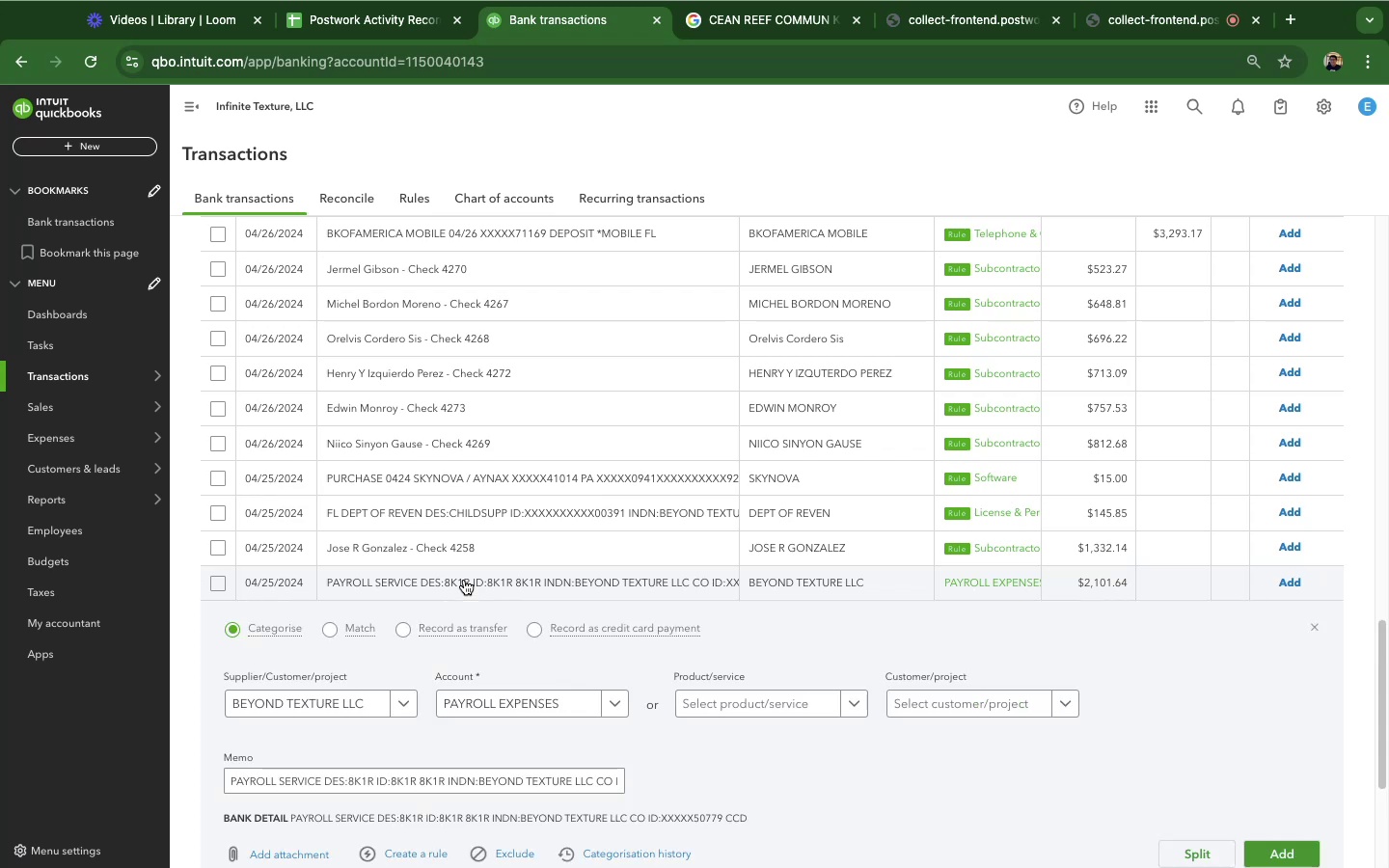 
scroll: coordinate [1347, 667], scroll_direction: down, amount: 8.0
 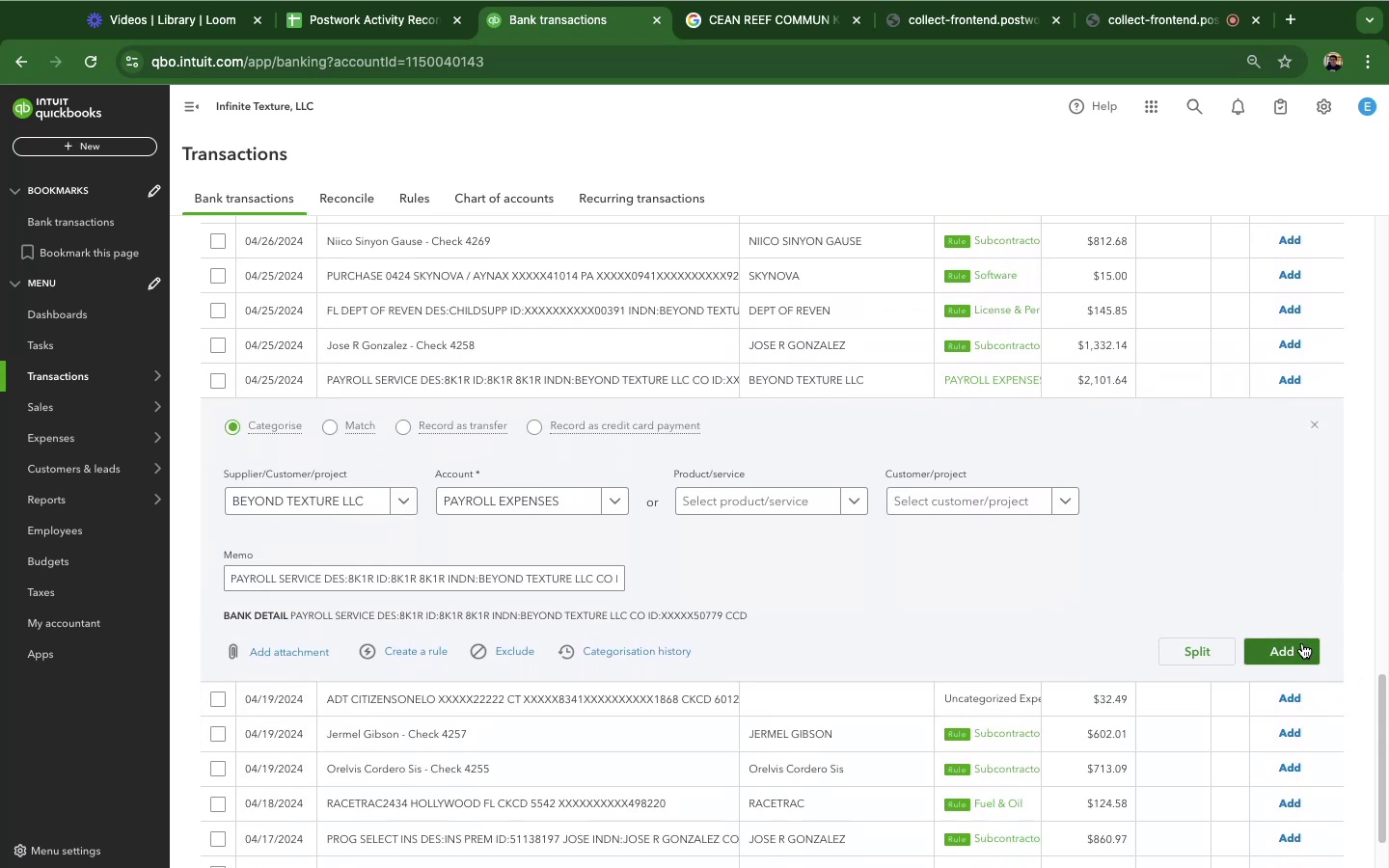 
wait(5.09)
 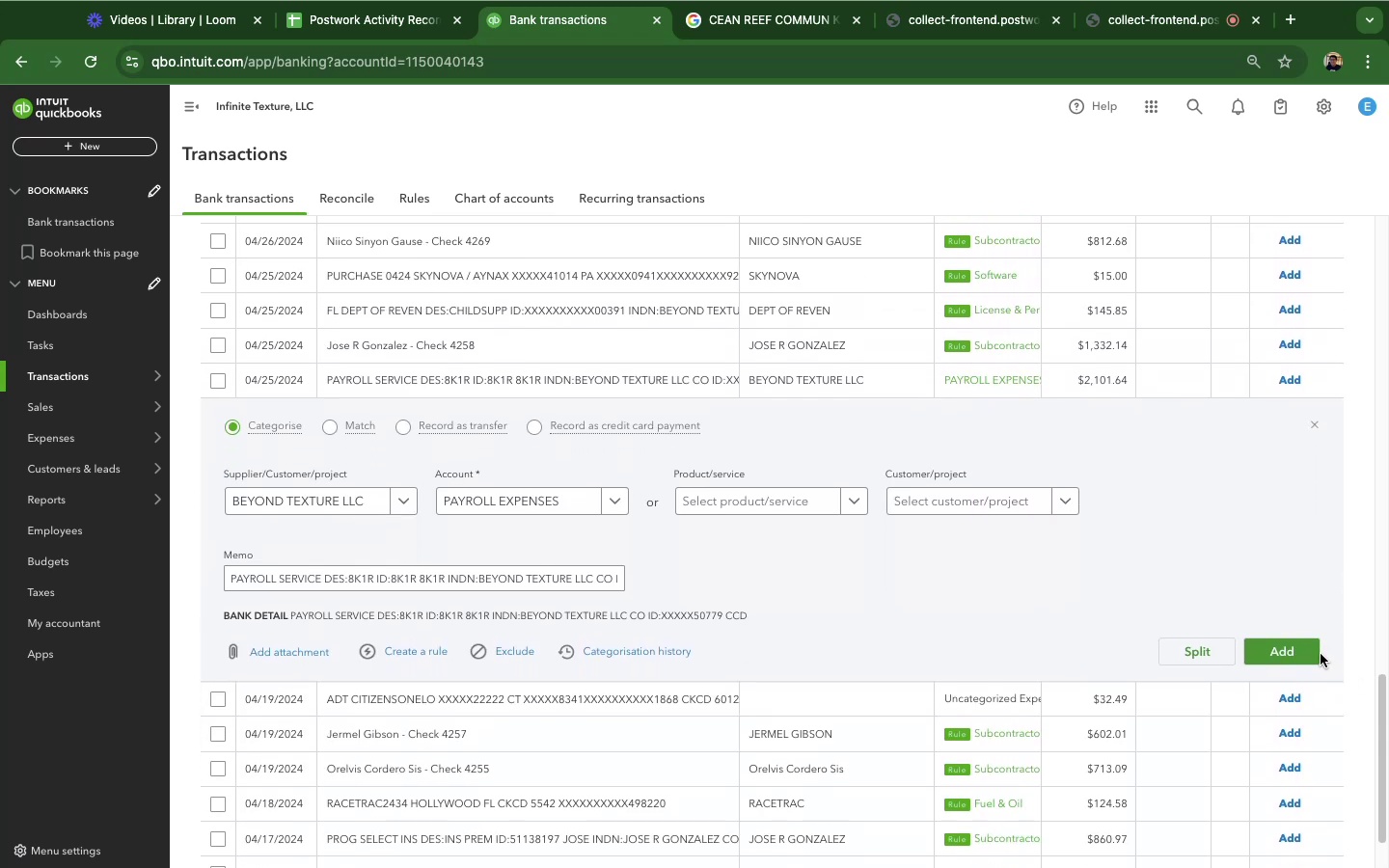 
left_click([1302, 643])
 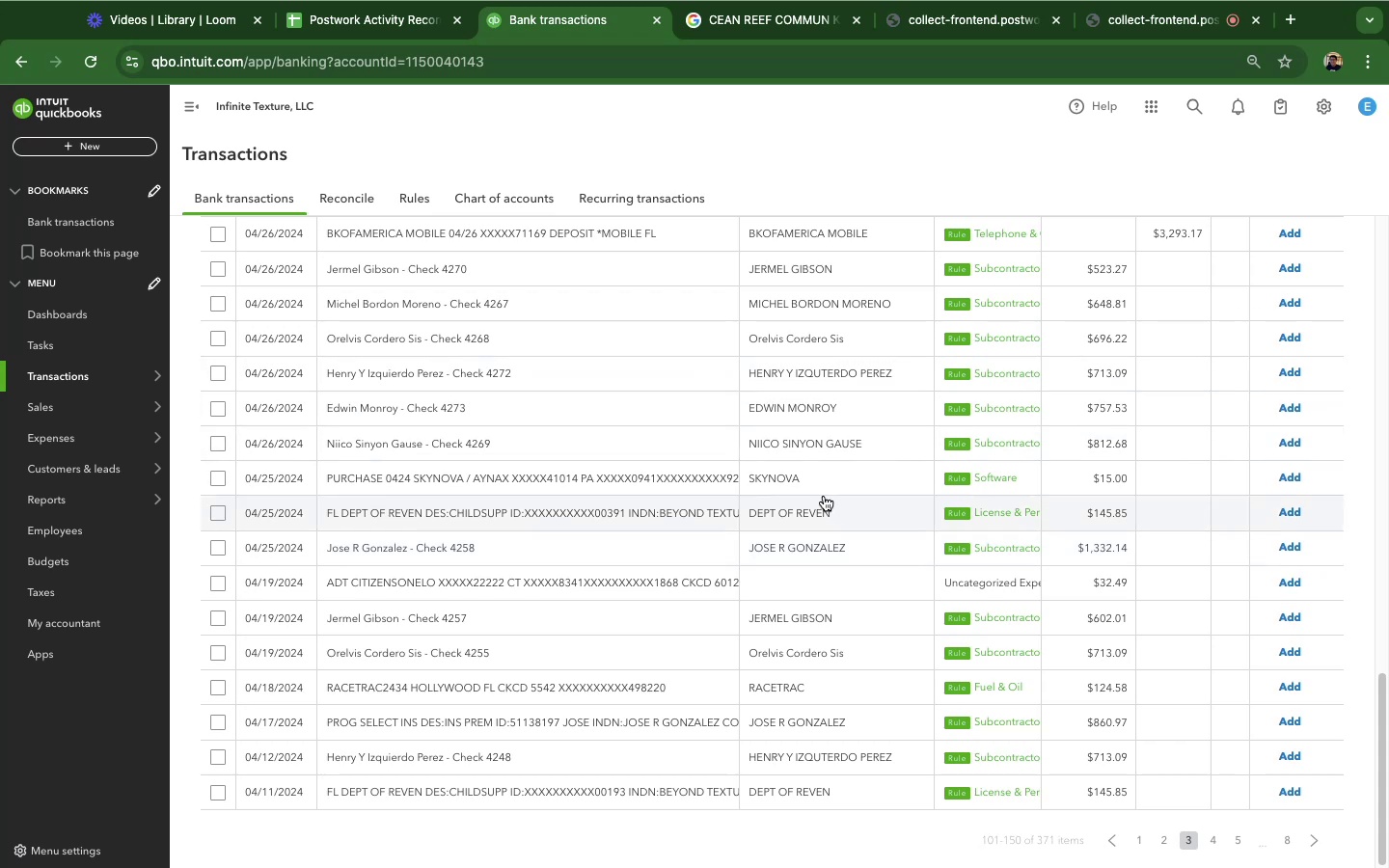 
wait(27.37)
 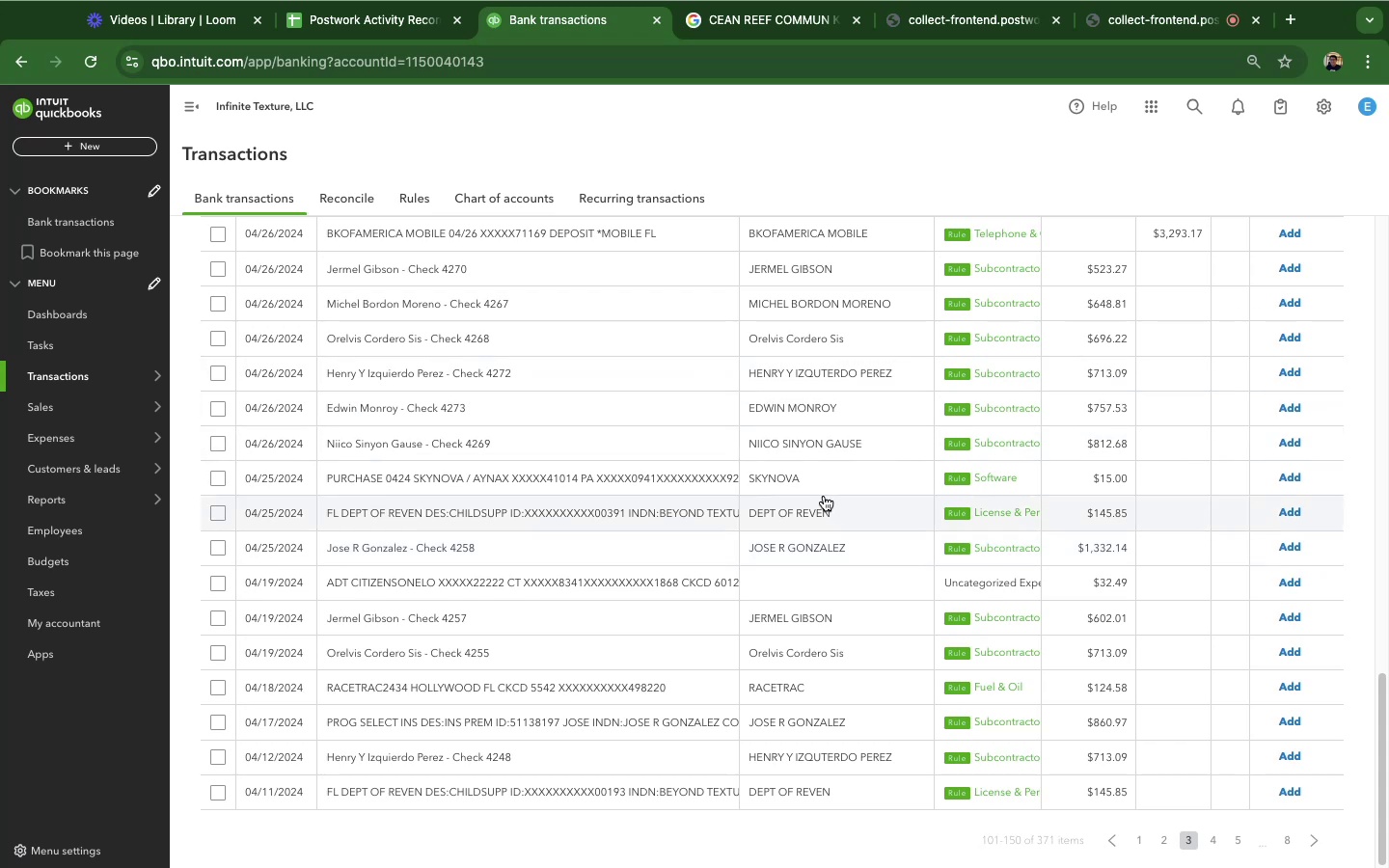 
left_click([594, 300])
 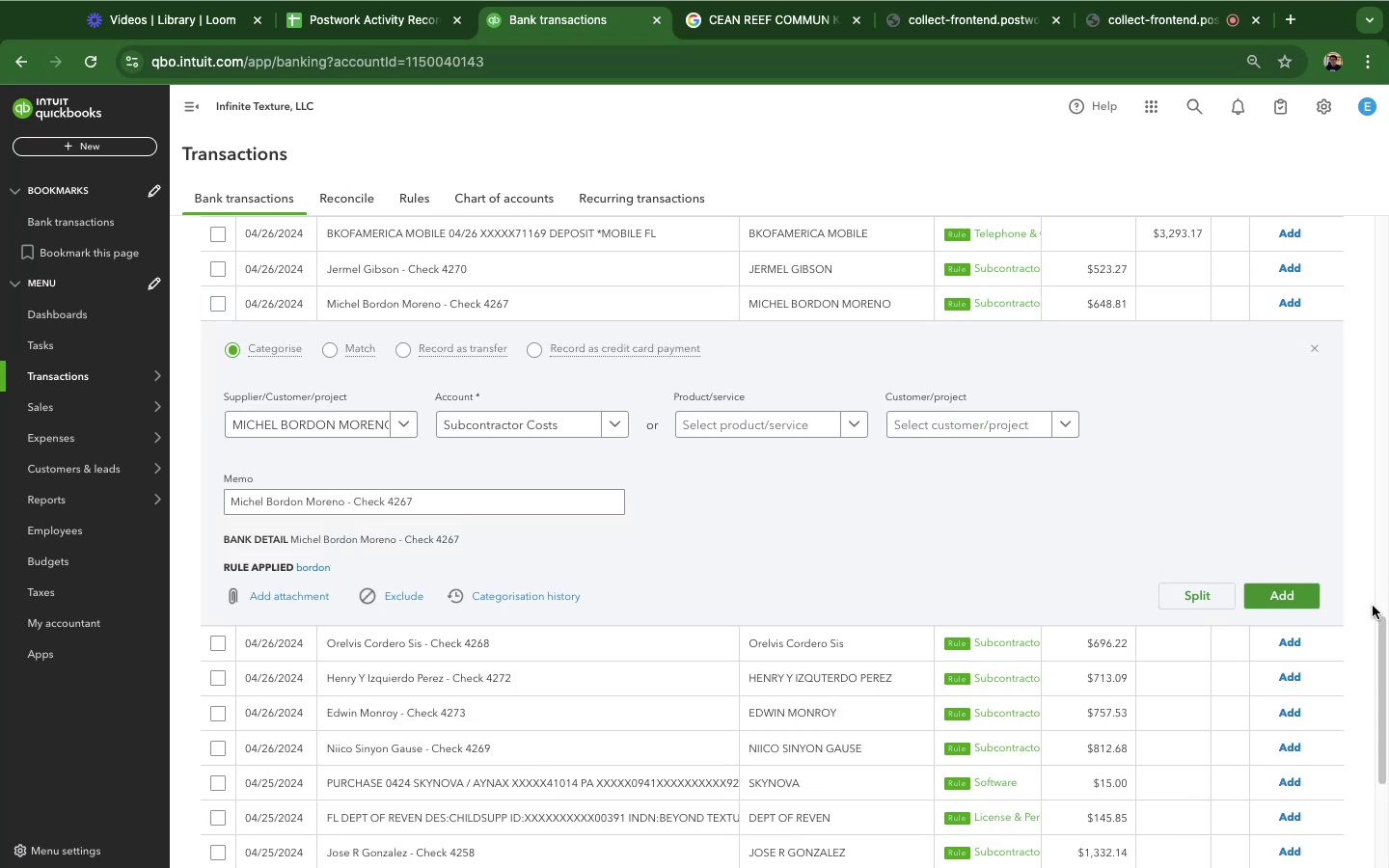 
left_click([1290, 595])
 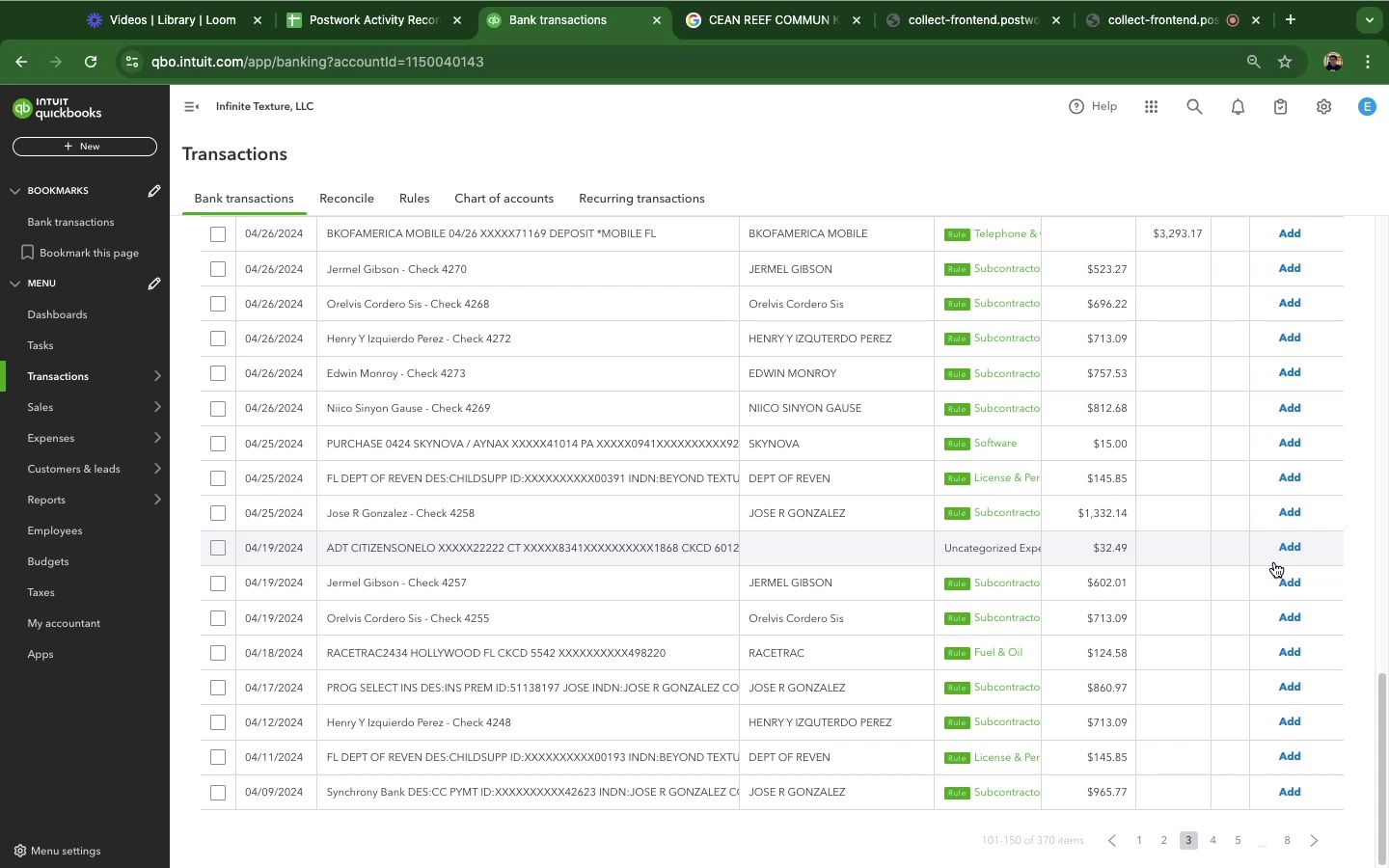 
wait(19.69)
 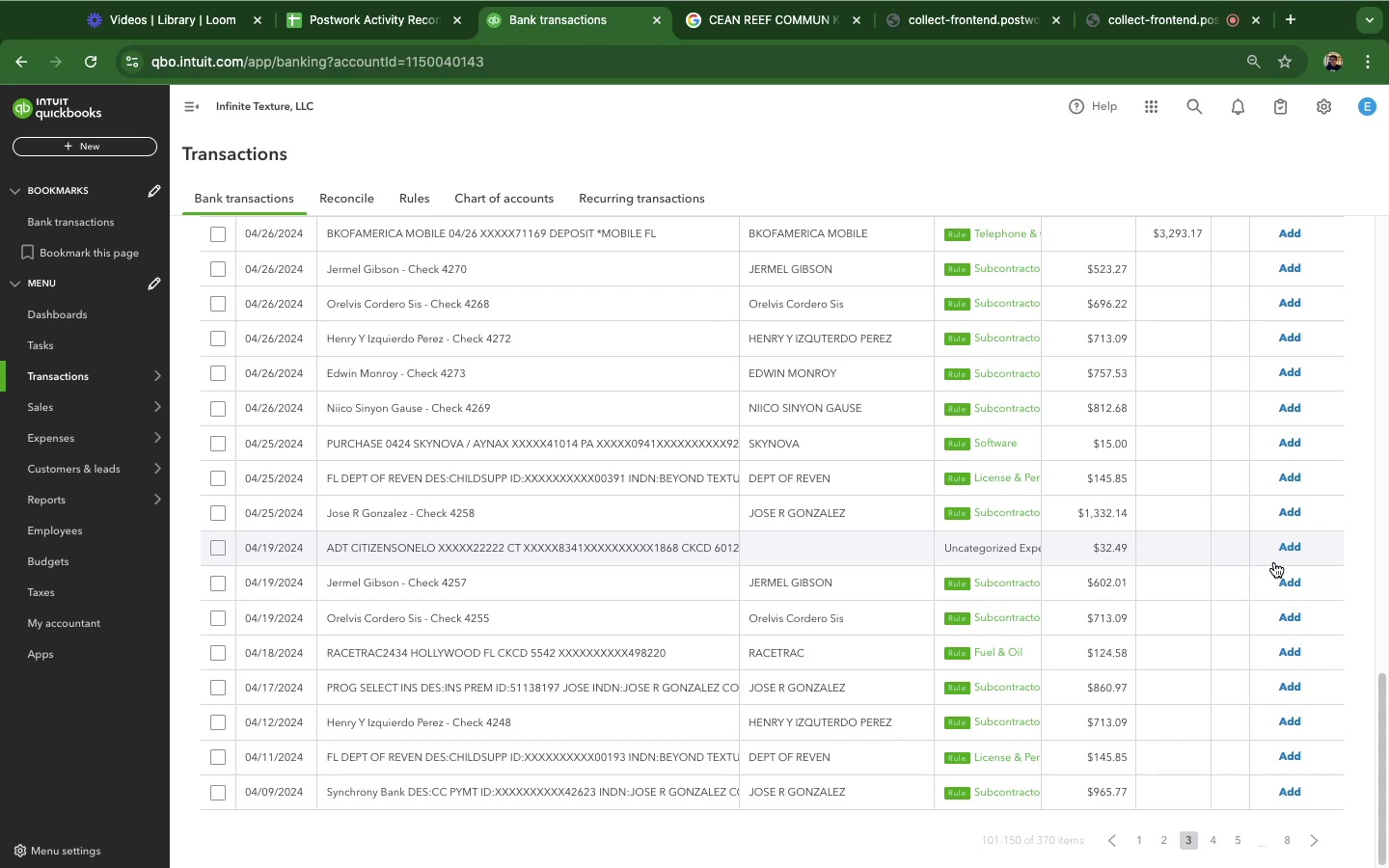 
left_click([512, 336])
 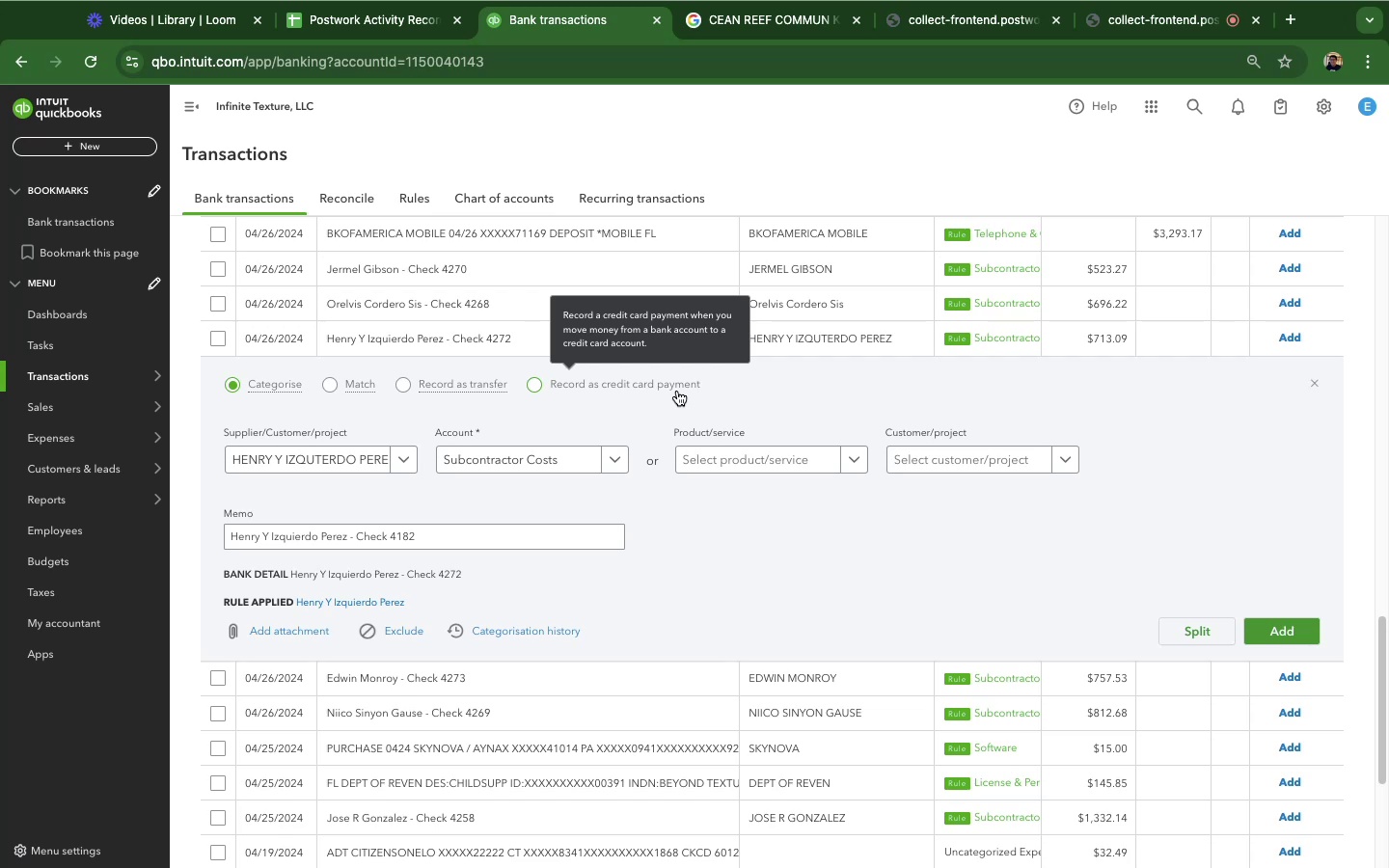 
wait(56.97)
 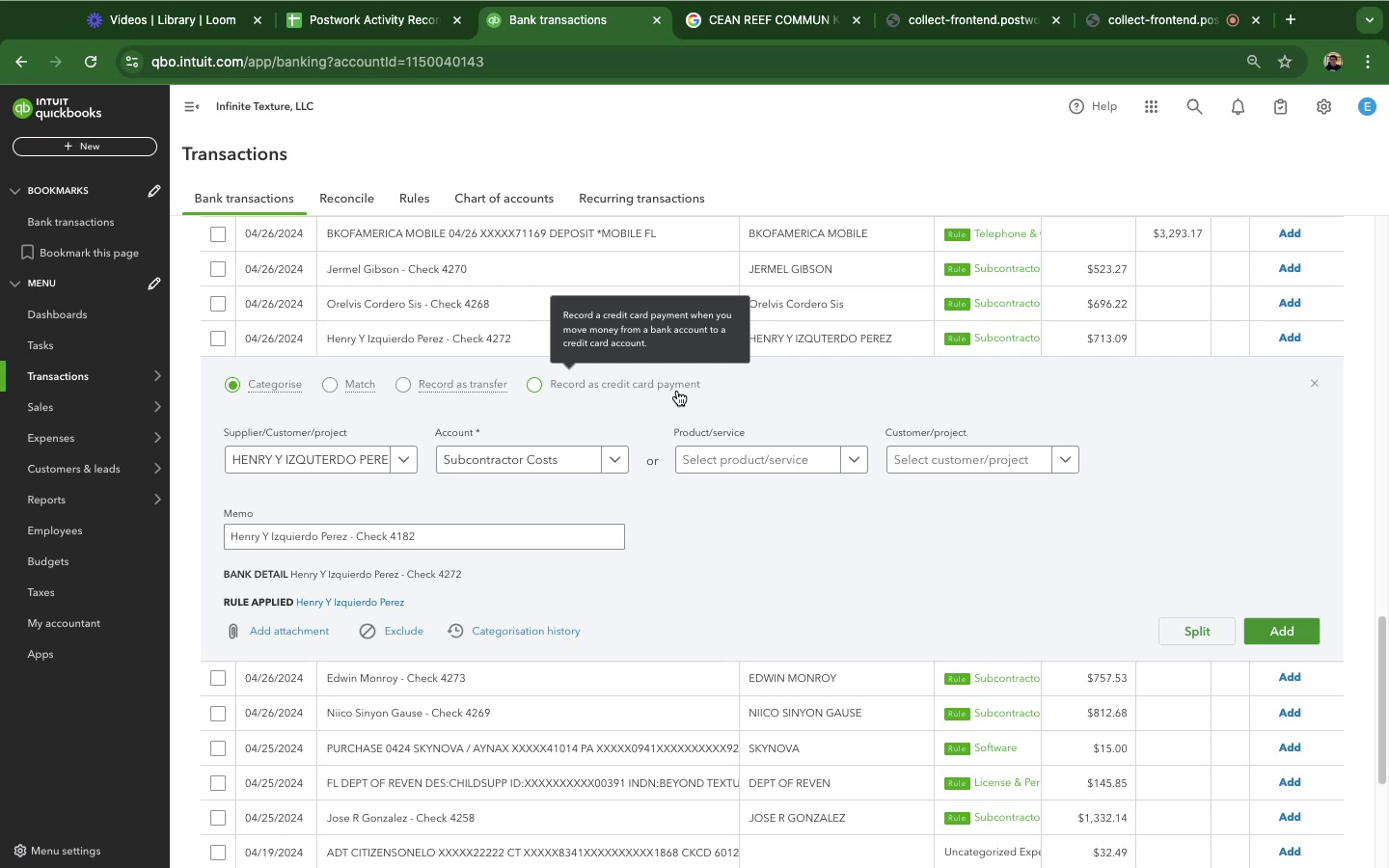 
left_click([1266, 634])
 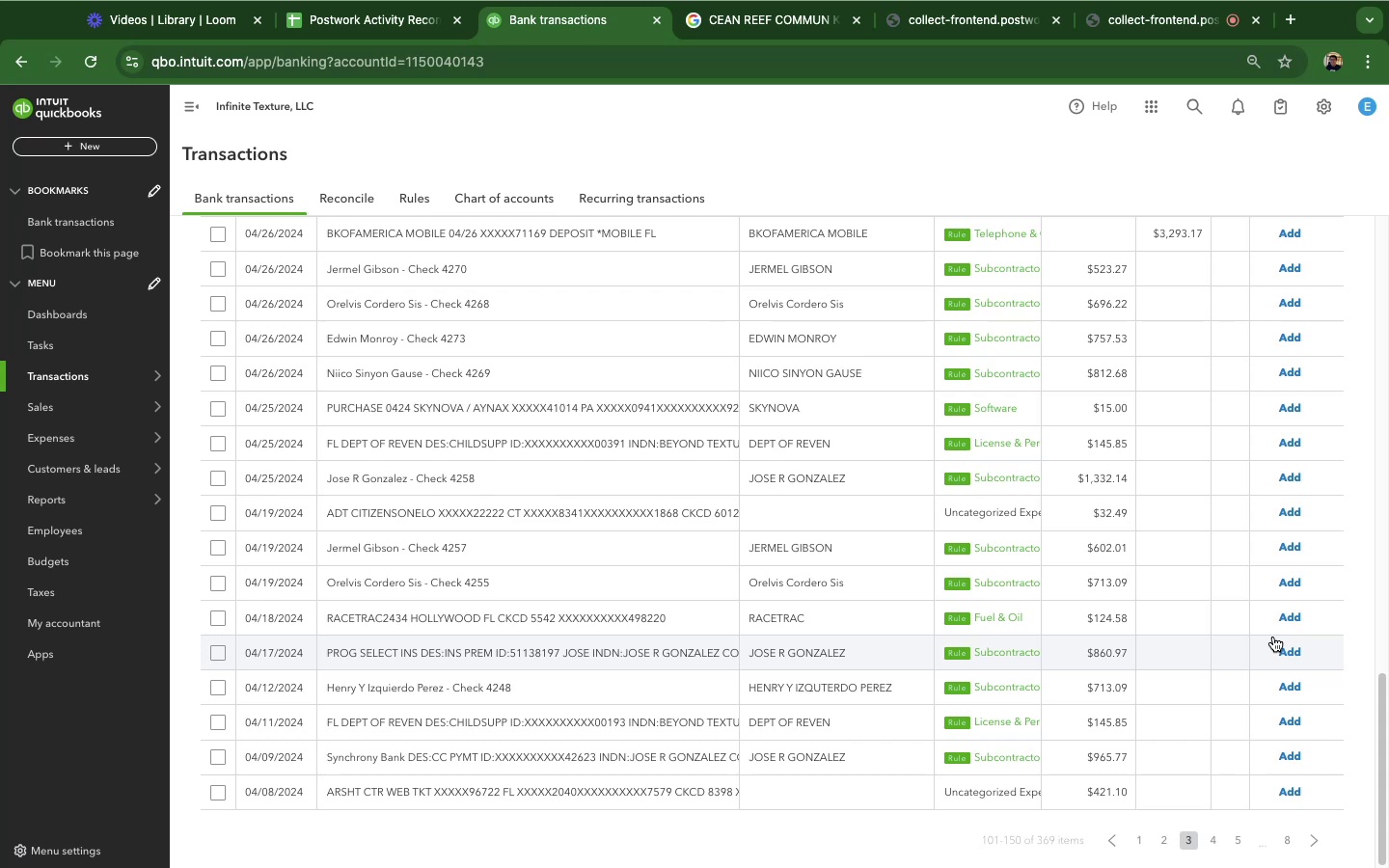 
wait(15.92)
 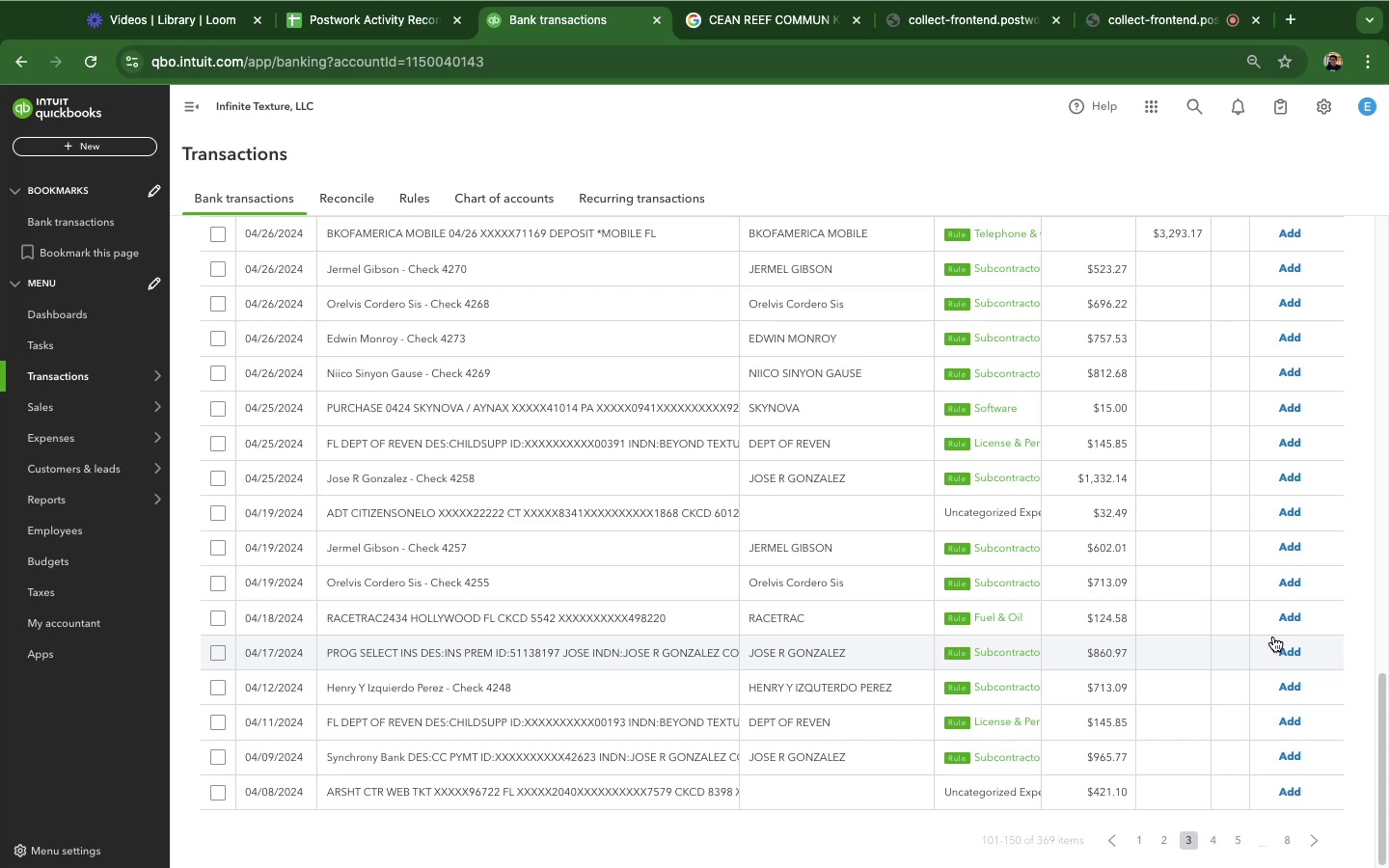 
left_click([415, 424])
 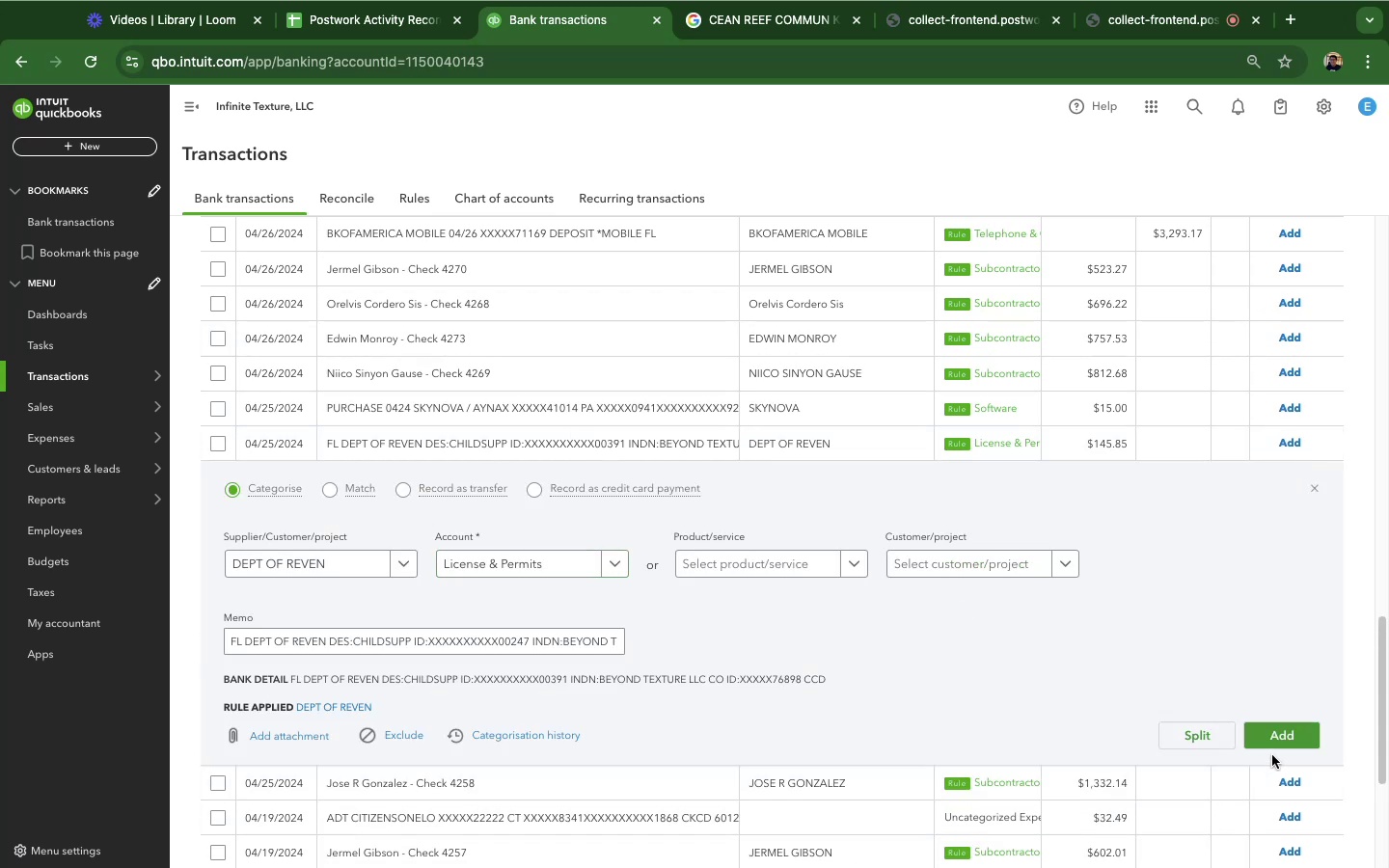 
scroll: coordinate [964, 452], scroll_direction: down, amount: 8.0
 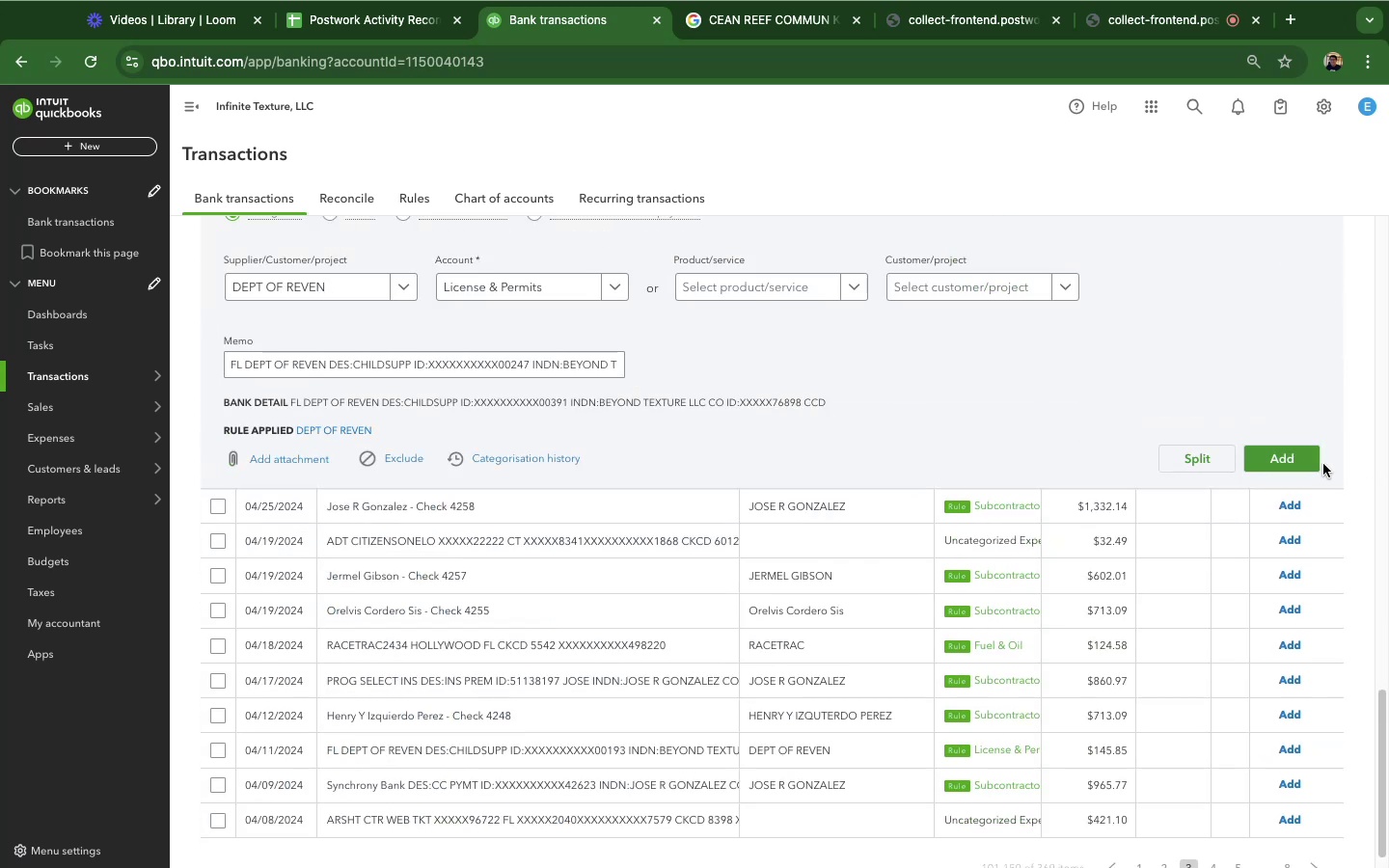 
left_click([1307, 456])
 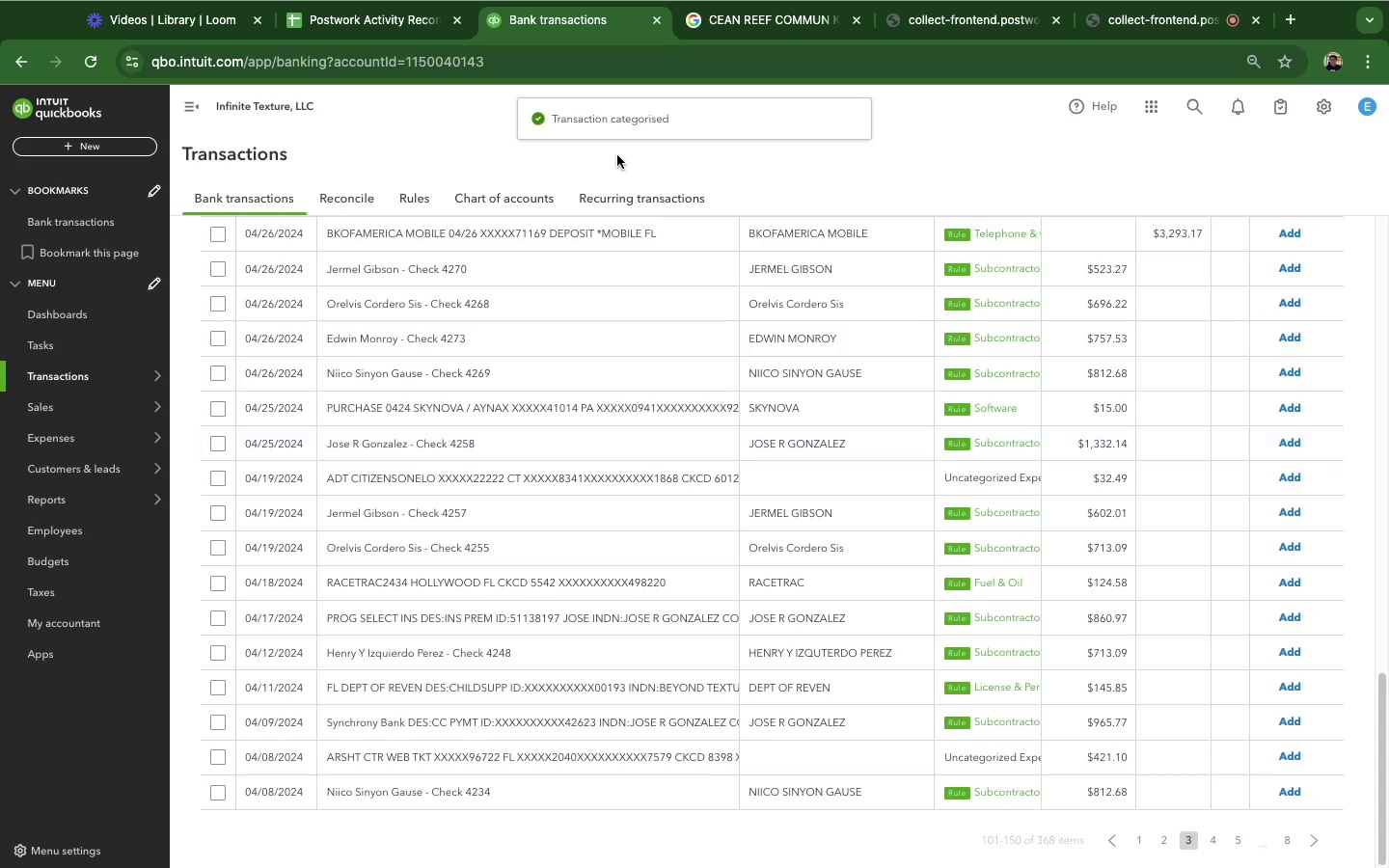 
left_click([316, 18])
 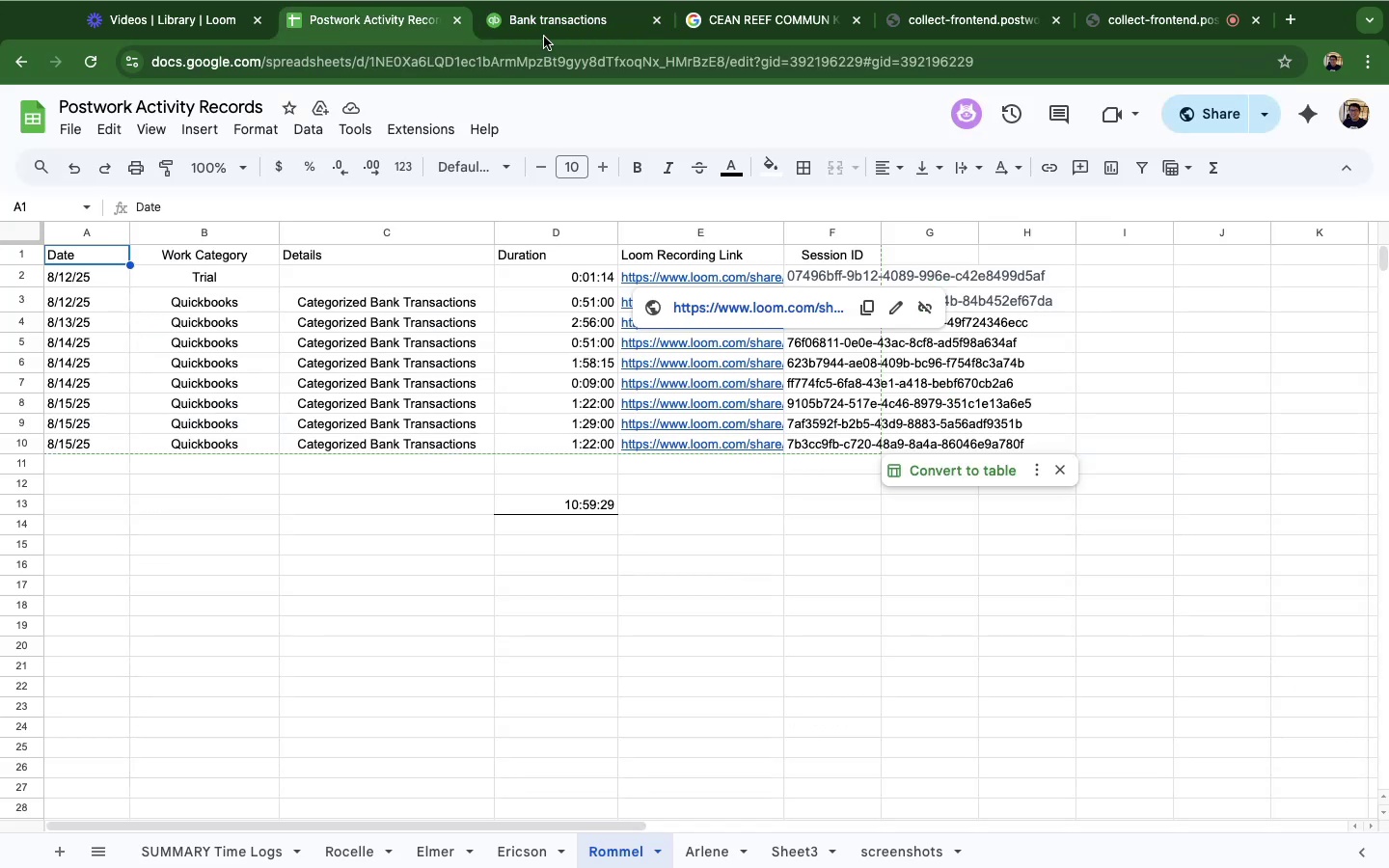 
left_click([547, 28])
 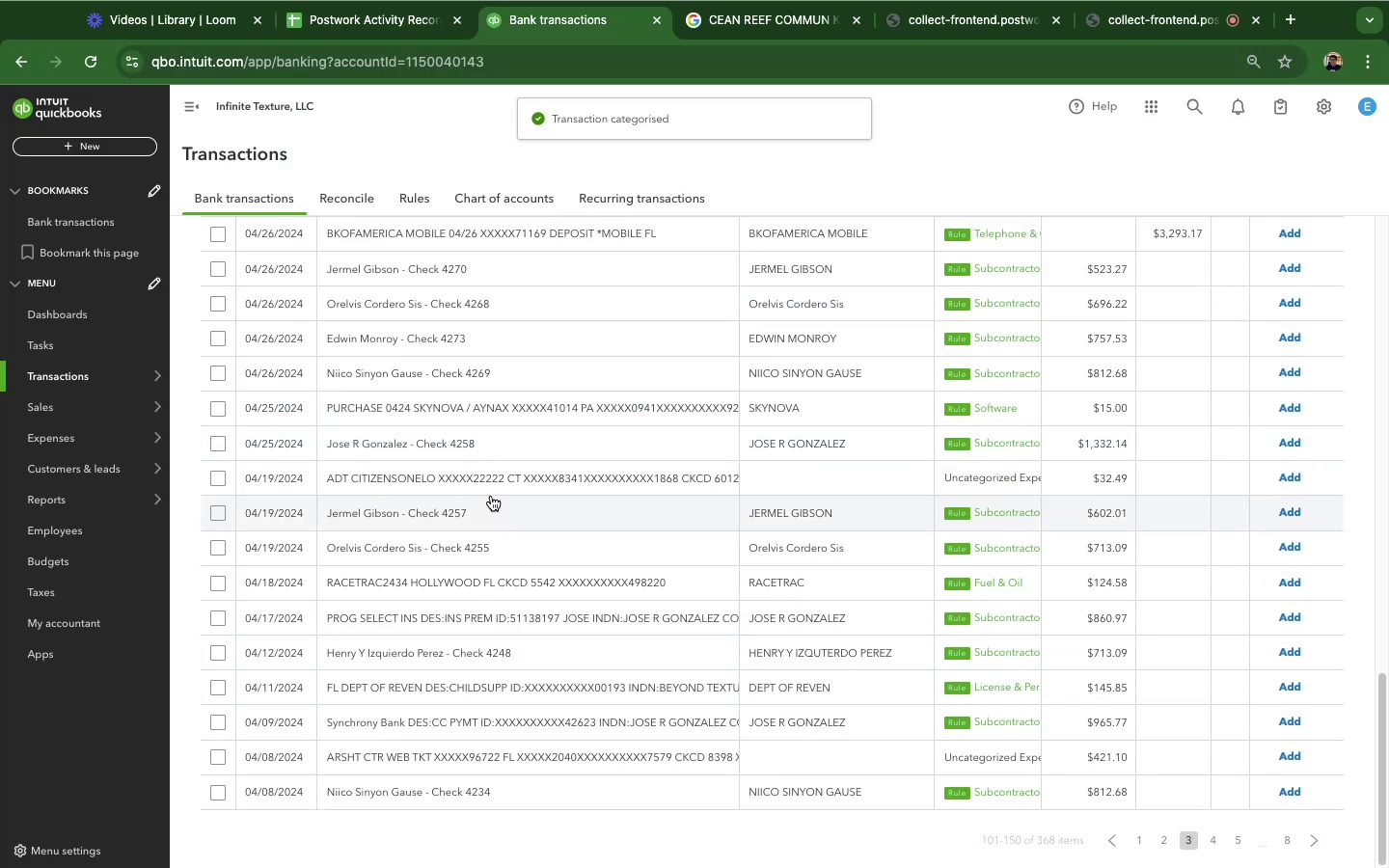 
left_click([448, 407])
 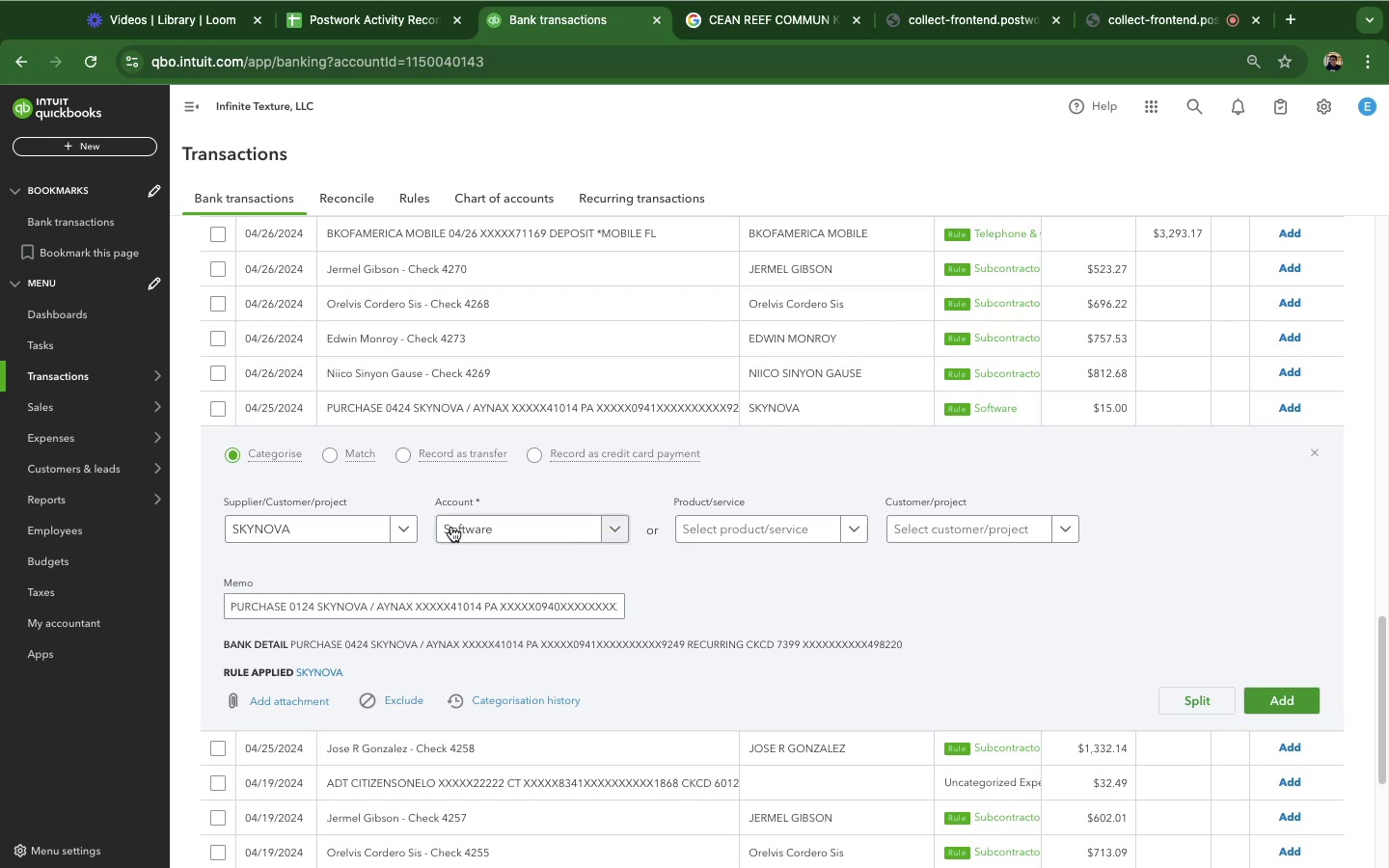 
wait(8.8)
 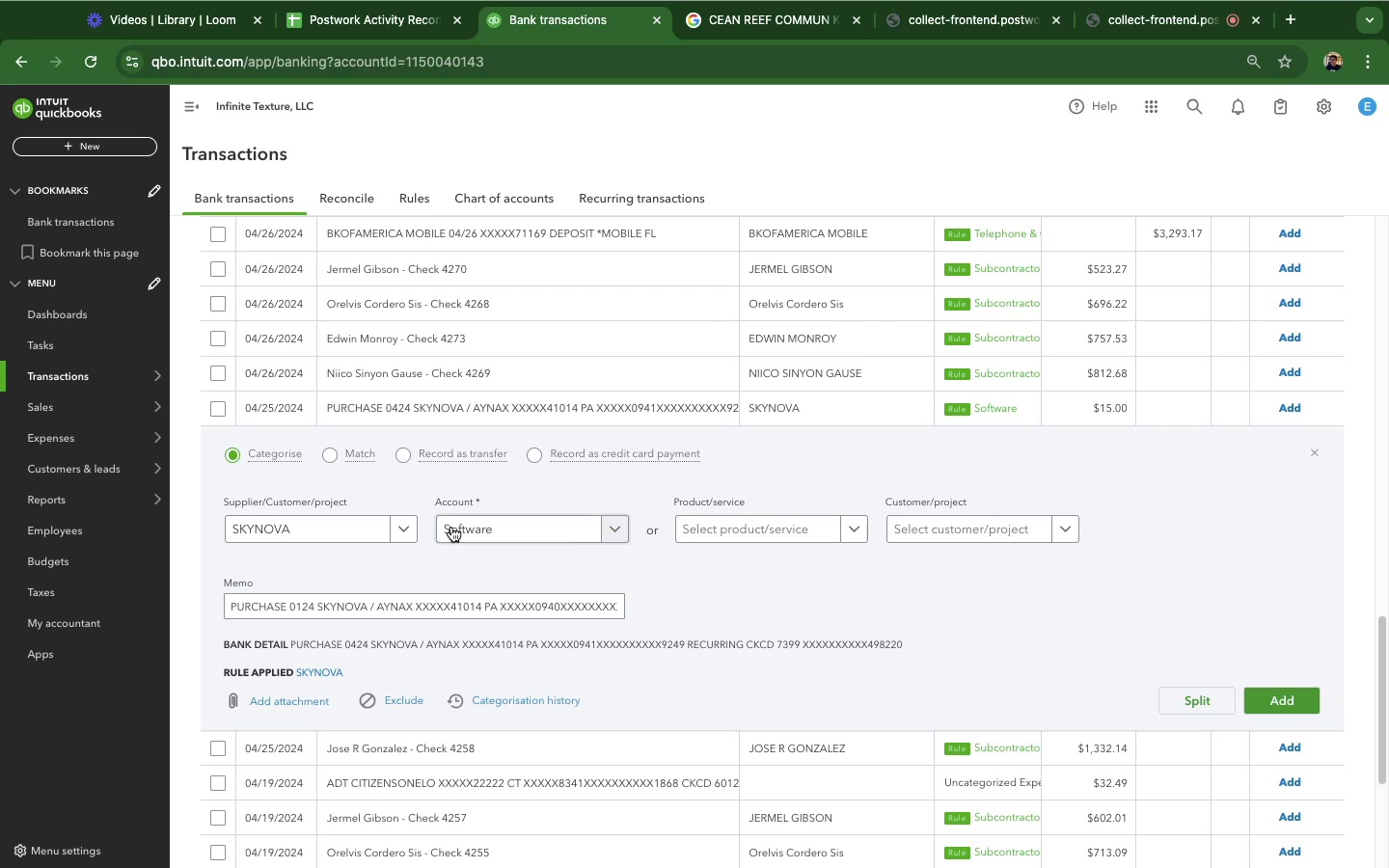 
left_click([1266, 697])
 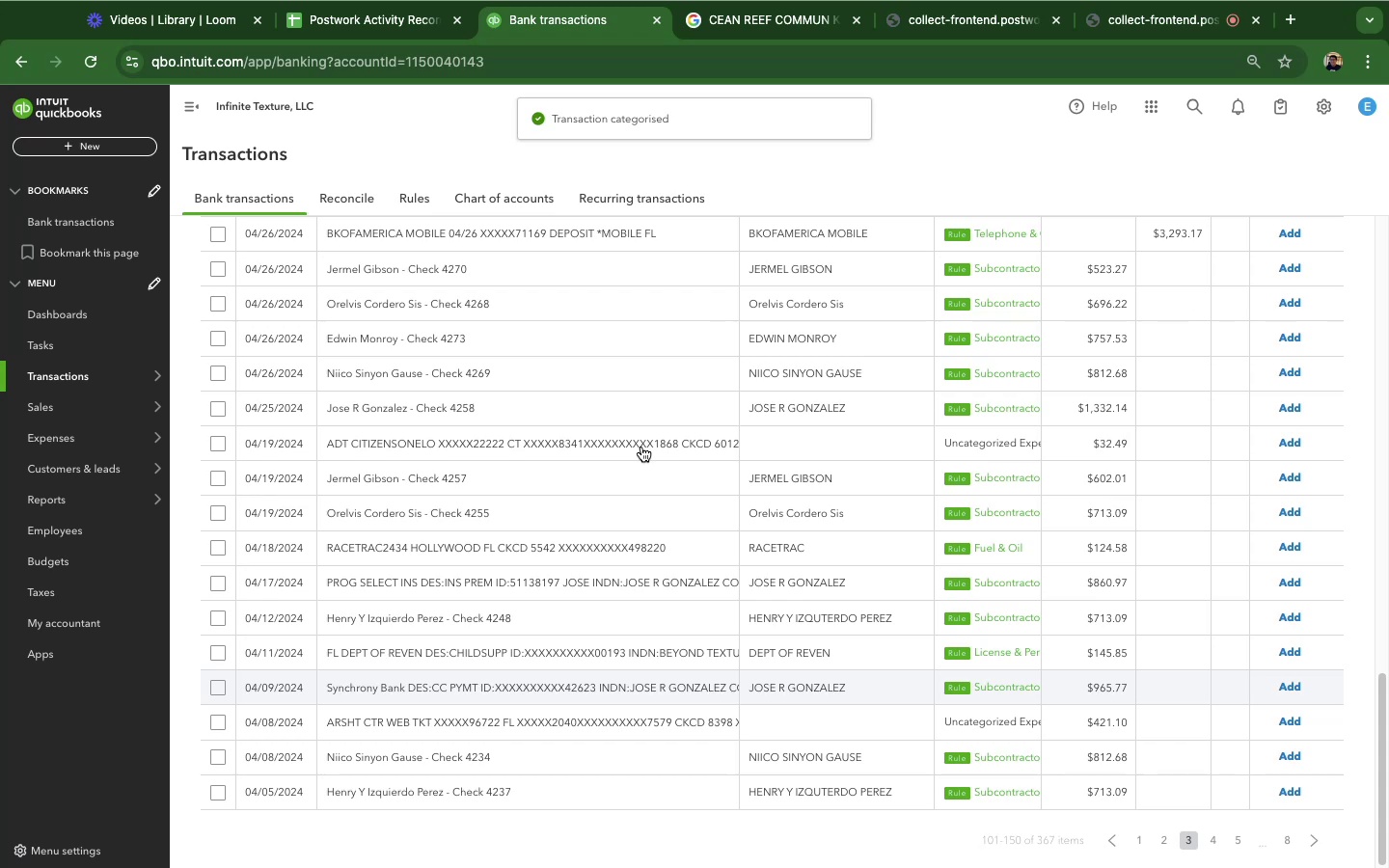 
scroll: coordinate [669, 530], scroll_direction: up, amount: 16.0
 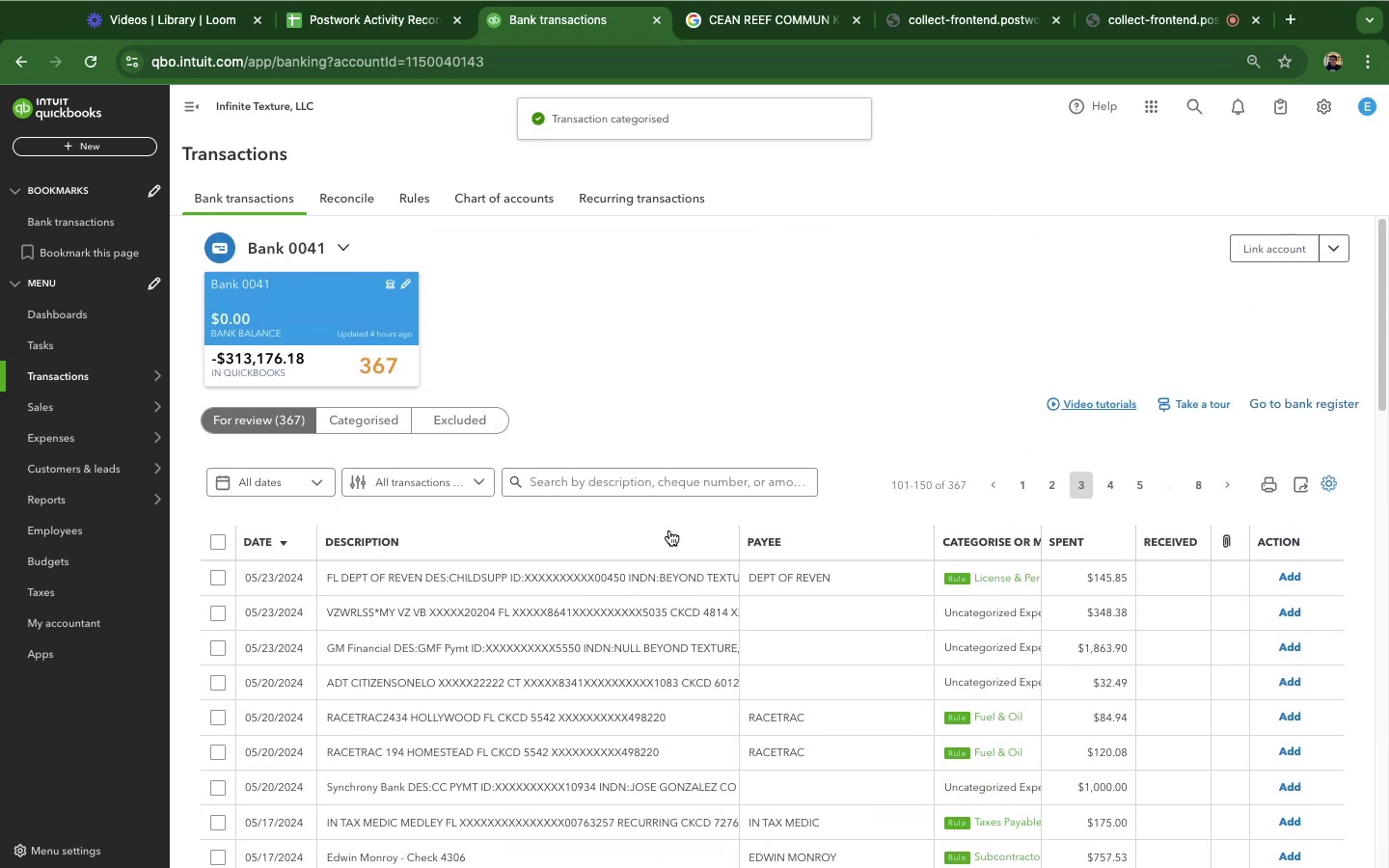 
scroll: coordinate [669, 530], scroll_direction: down, amount: 5.0
 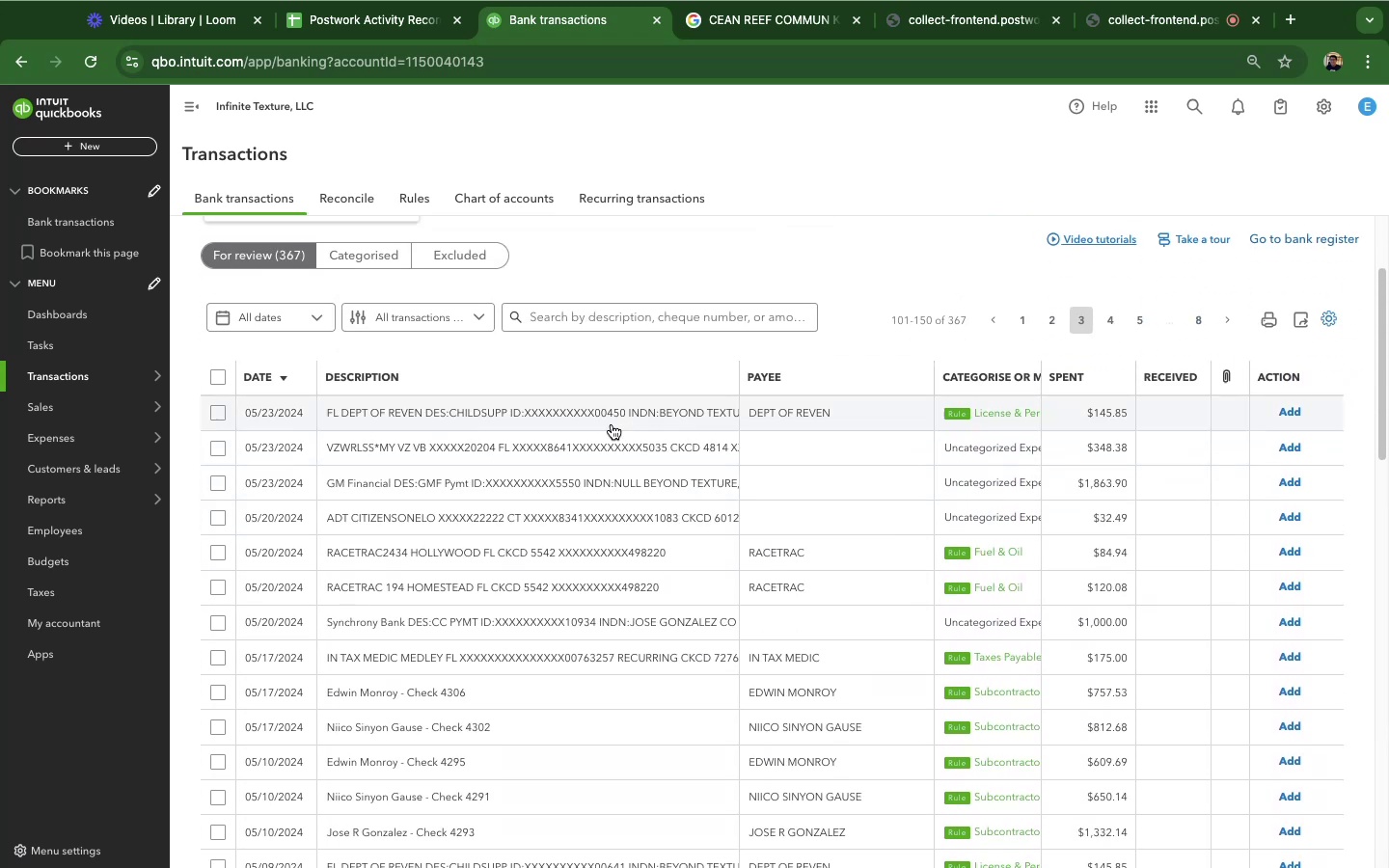 
left_click([591, 410])
 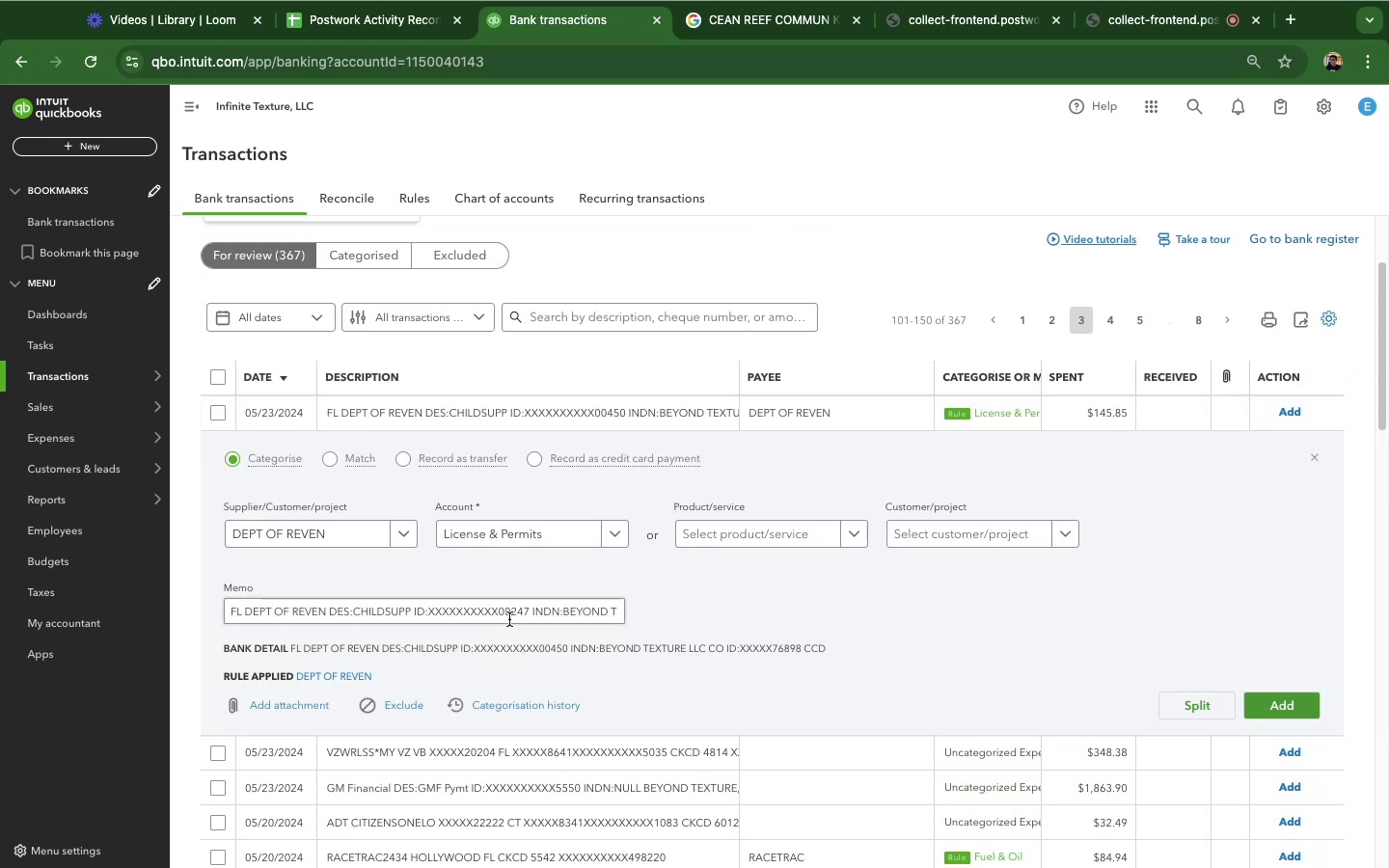 
scroll: coordinate [840, 559], scroll_direction: down, amount: 4.0
 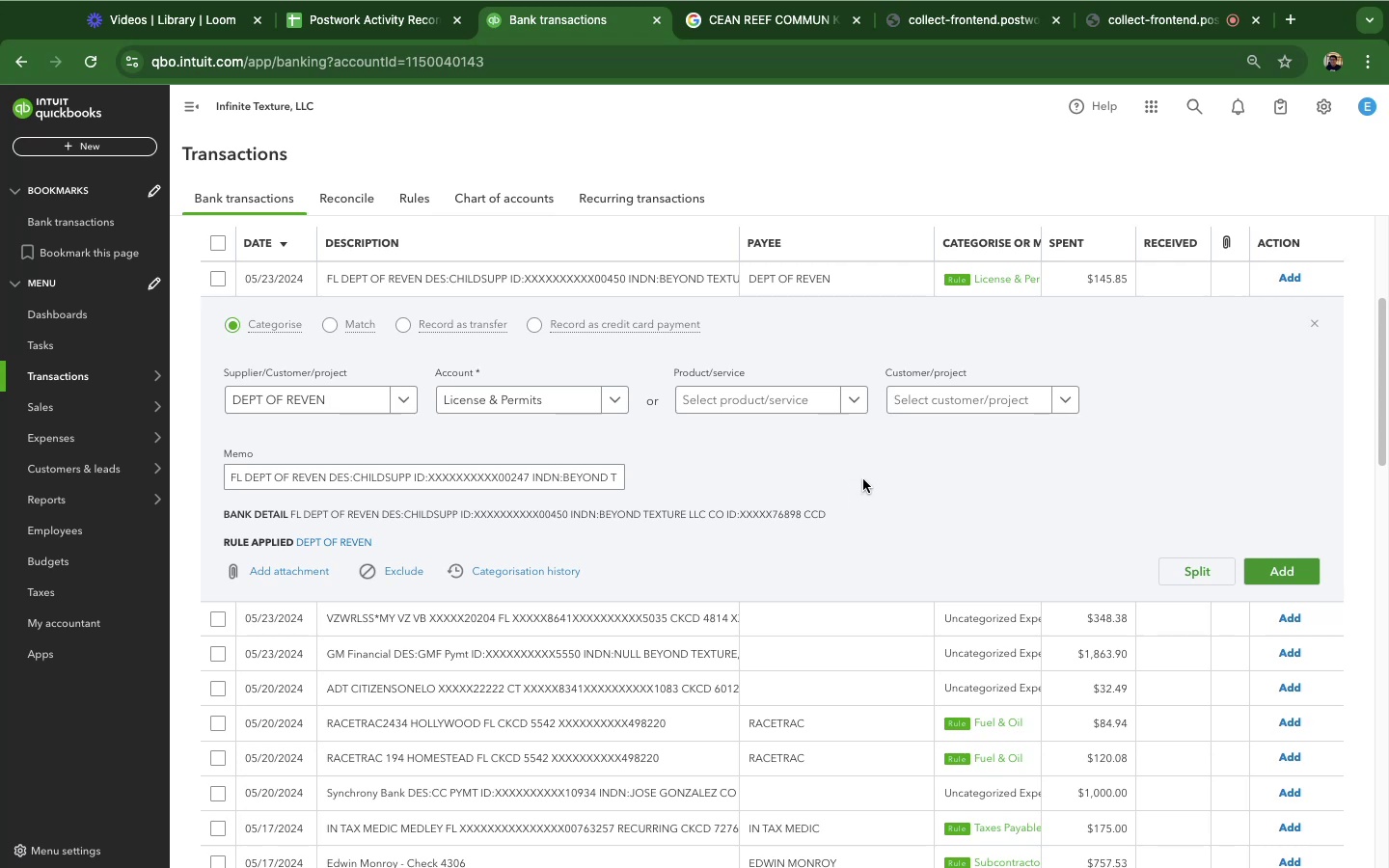 
left_click([1287, 572])
 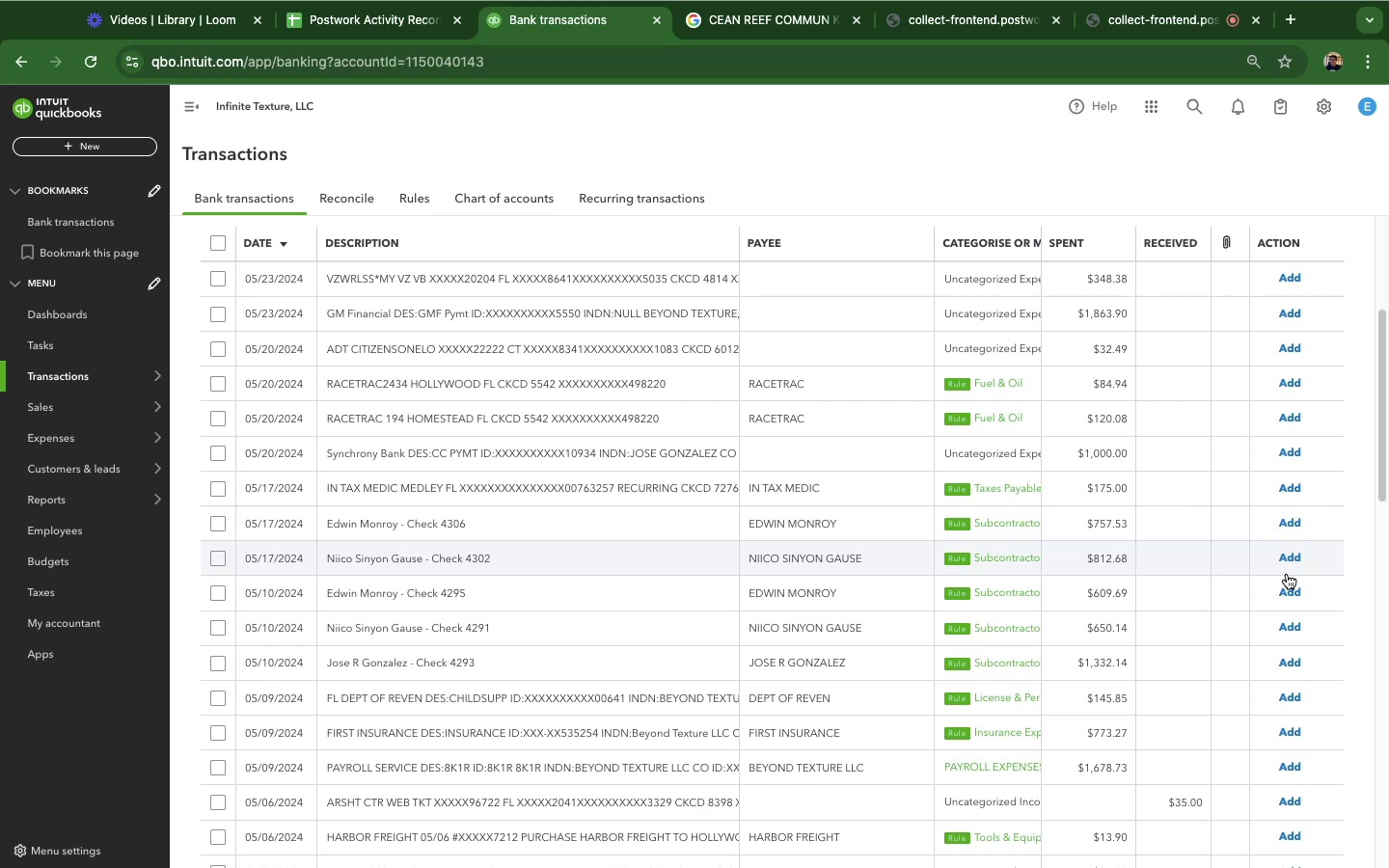 
wait(21.97)
 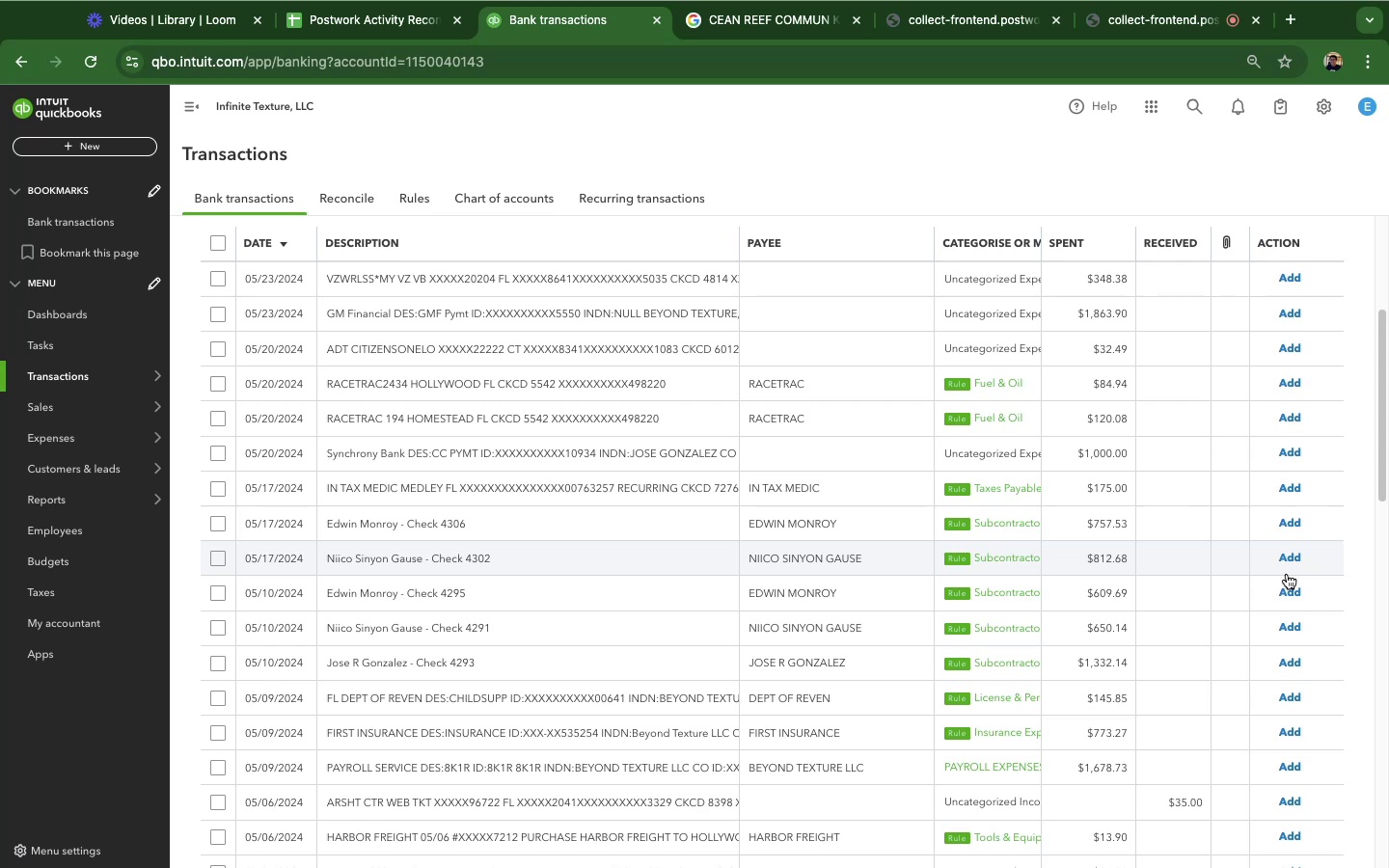 
left_click([608, 391])
 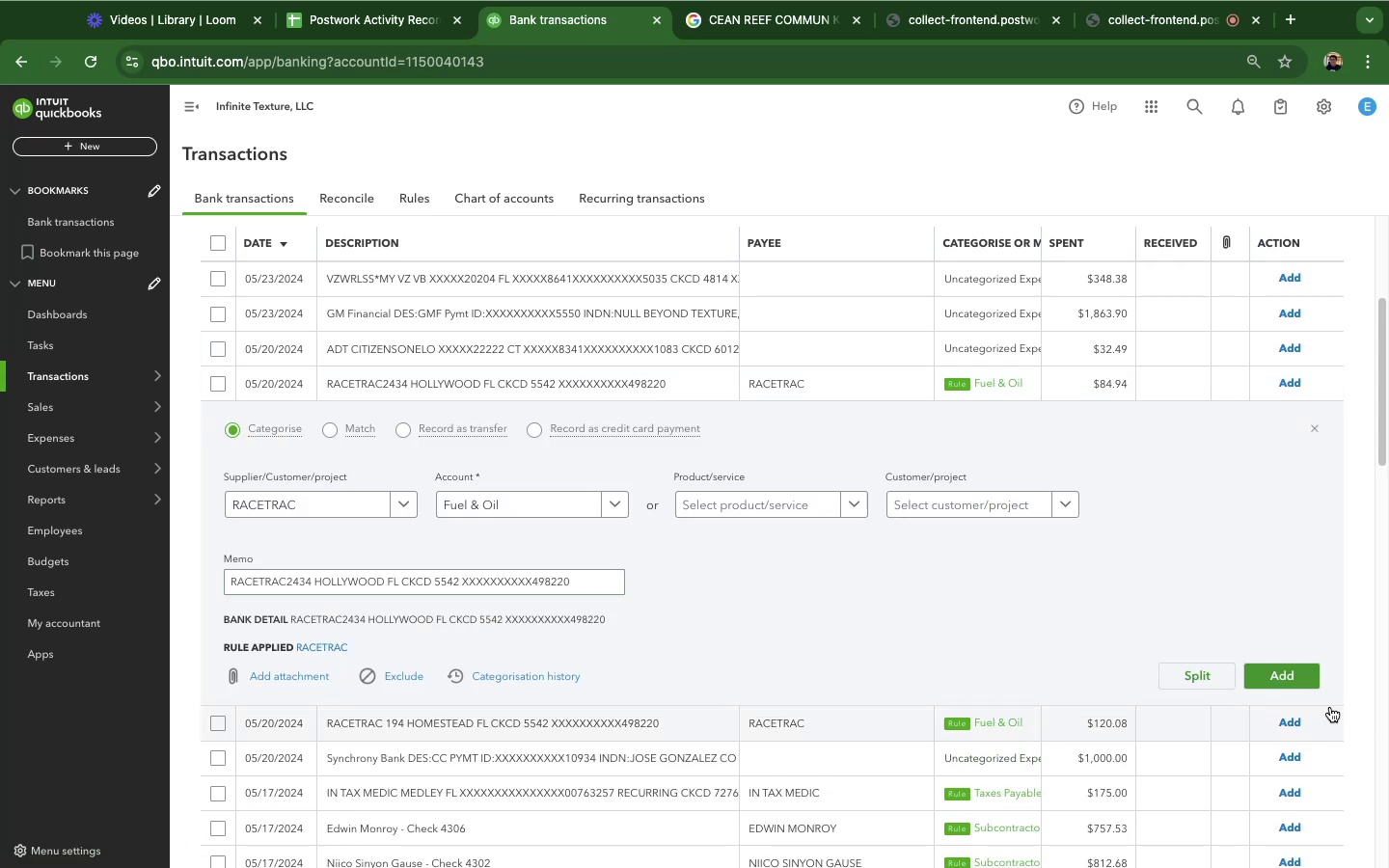 
left_click([1303, 687])
 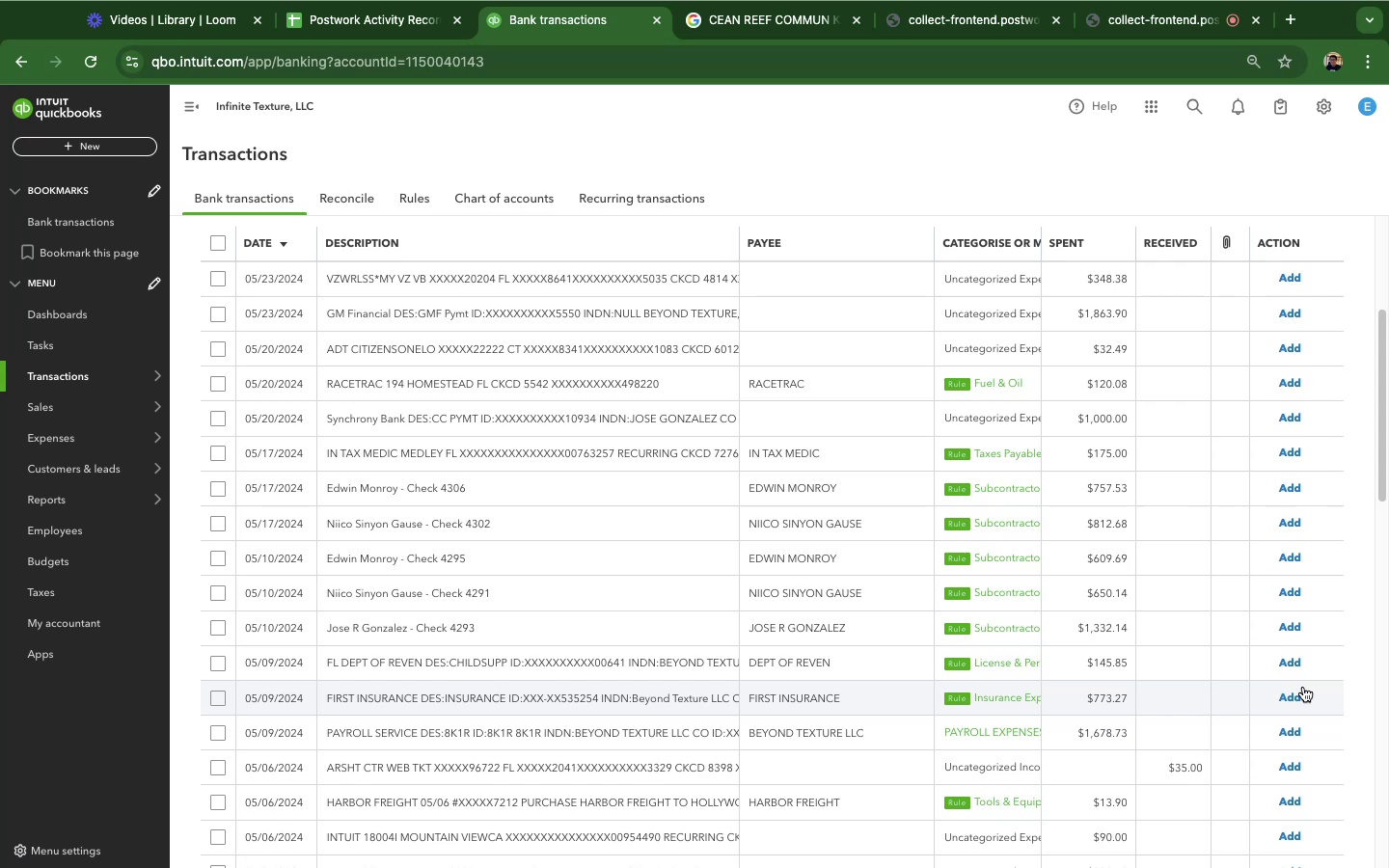 
wait(56.51)
 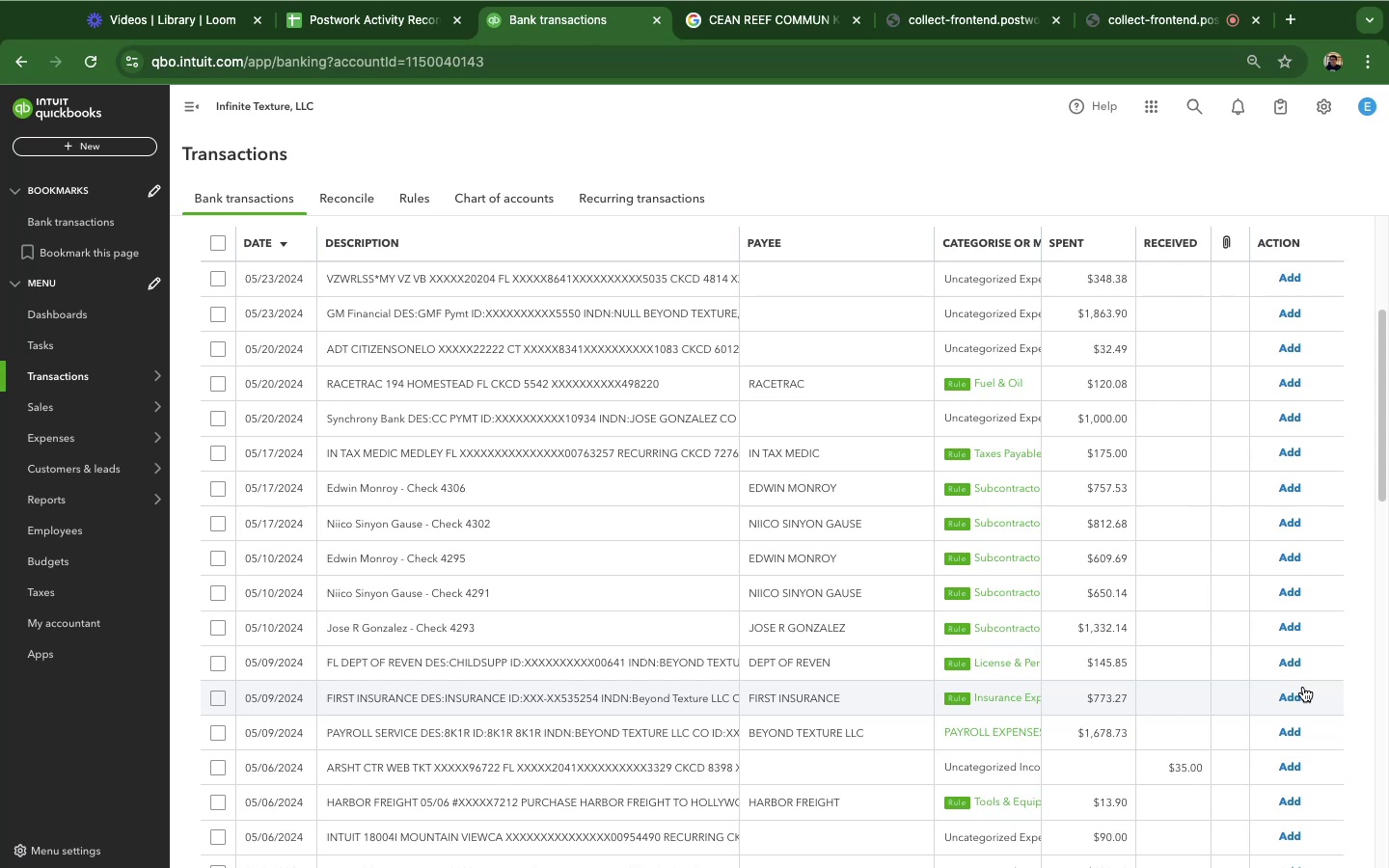 
left_click([512, 372])
 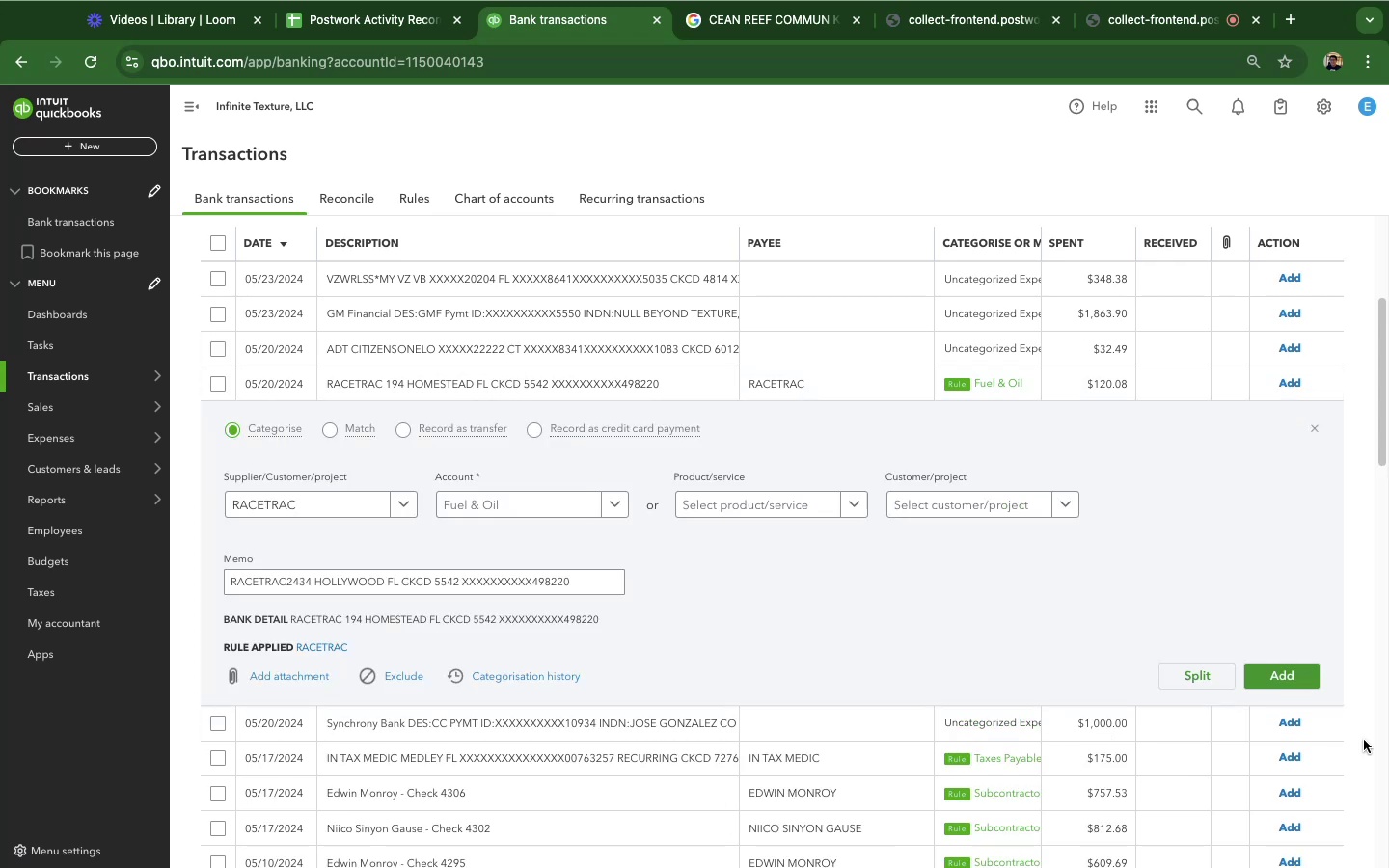 
left_click([1268, 675])
 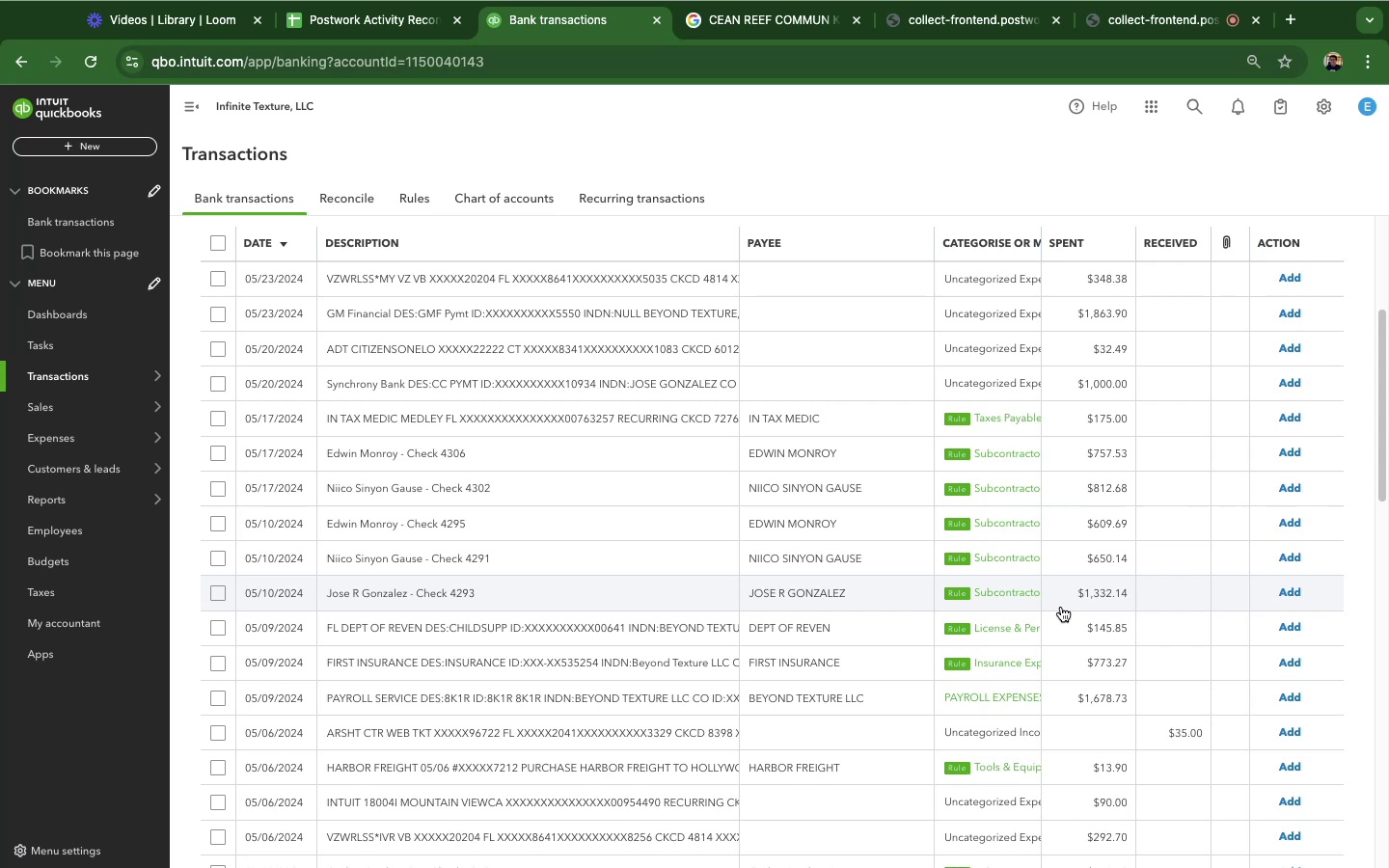 
wait(20.66)
 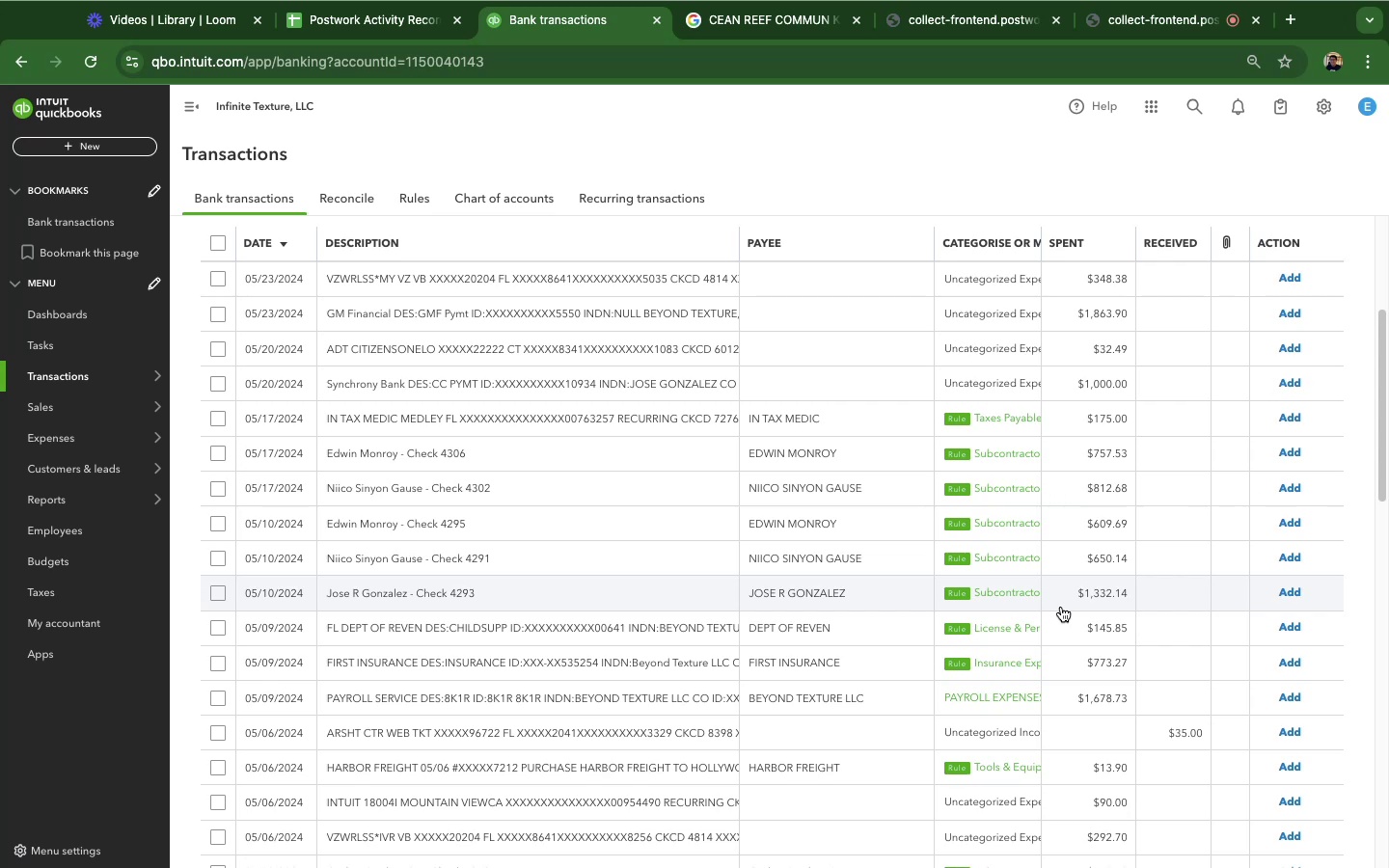 
scroll: coordinate [720, 343], scroll_direction: up, amount: 1.0
 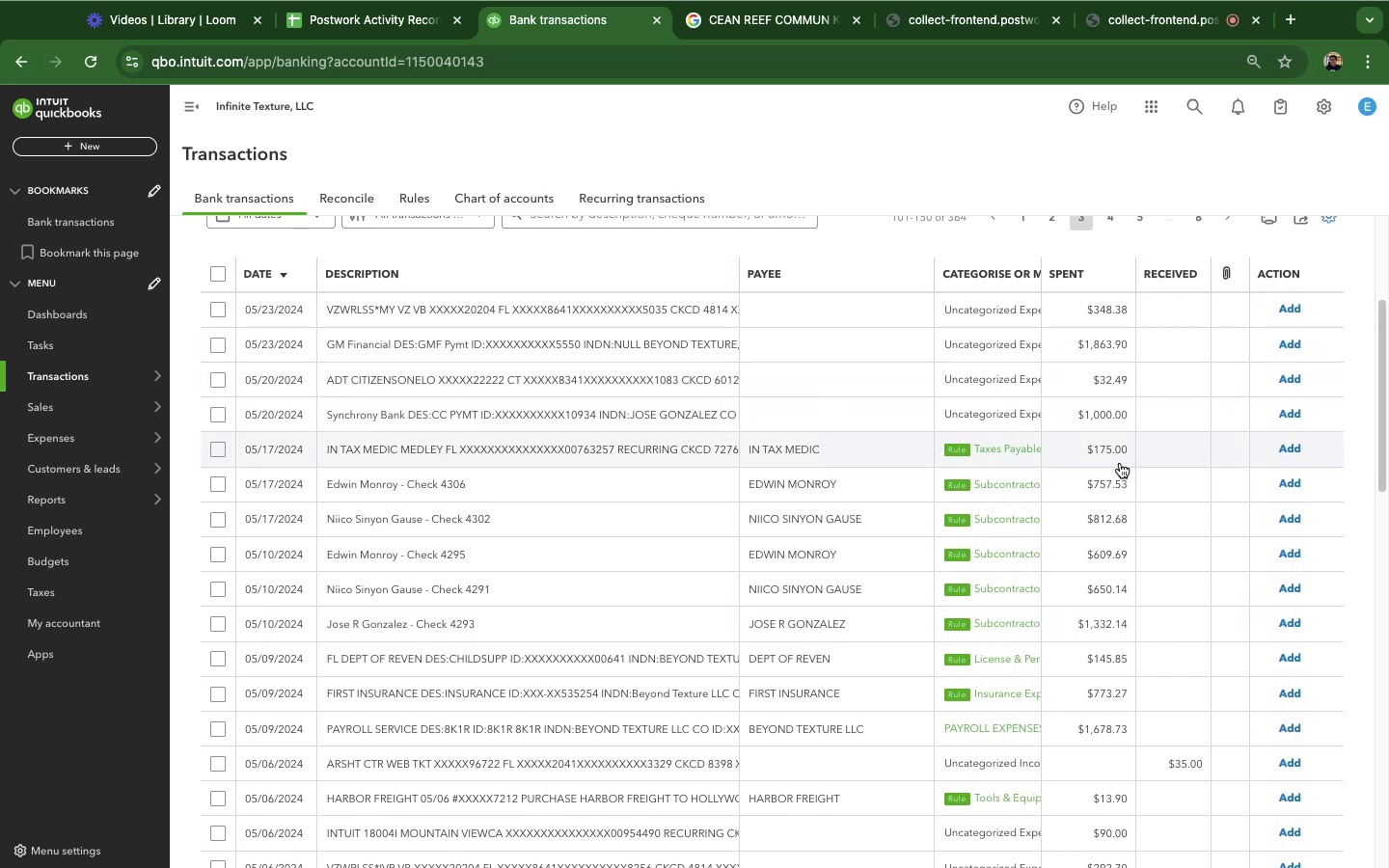 
scroll: coordinate [738, 381], scroll_direction: down, amount: 7.0
 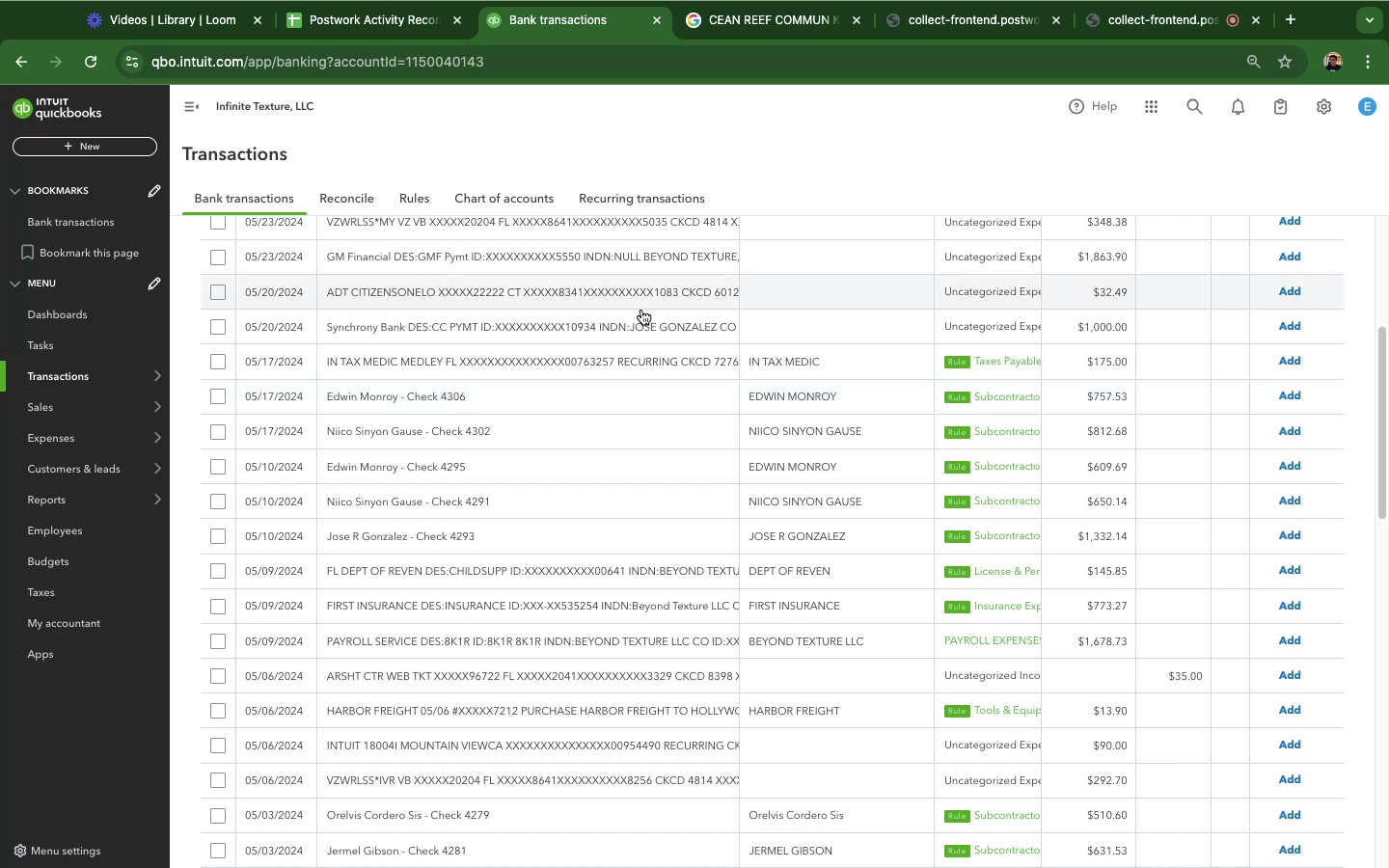 
mouse_move([567, 360])
 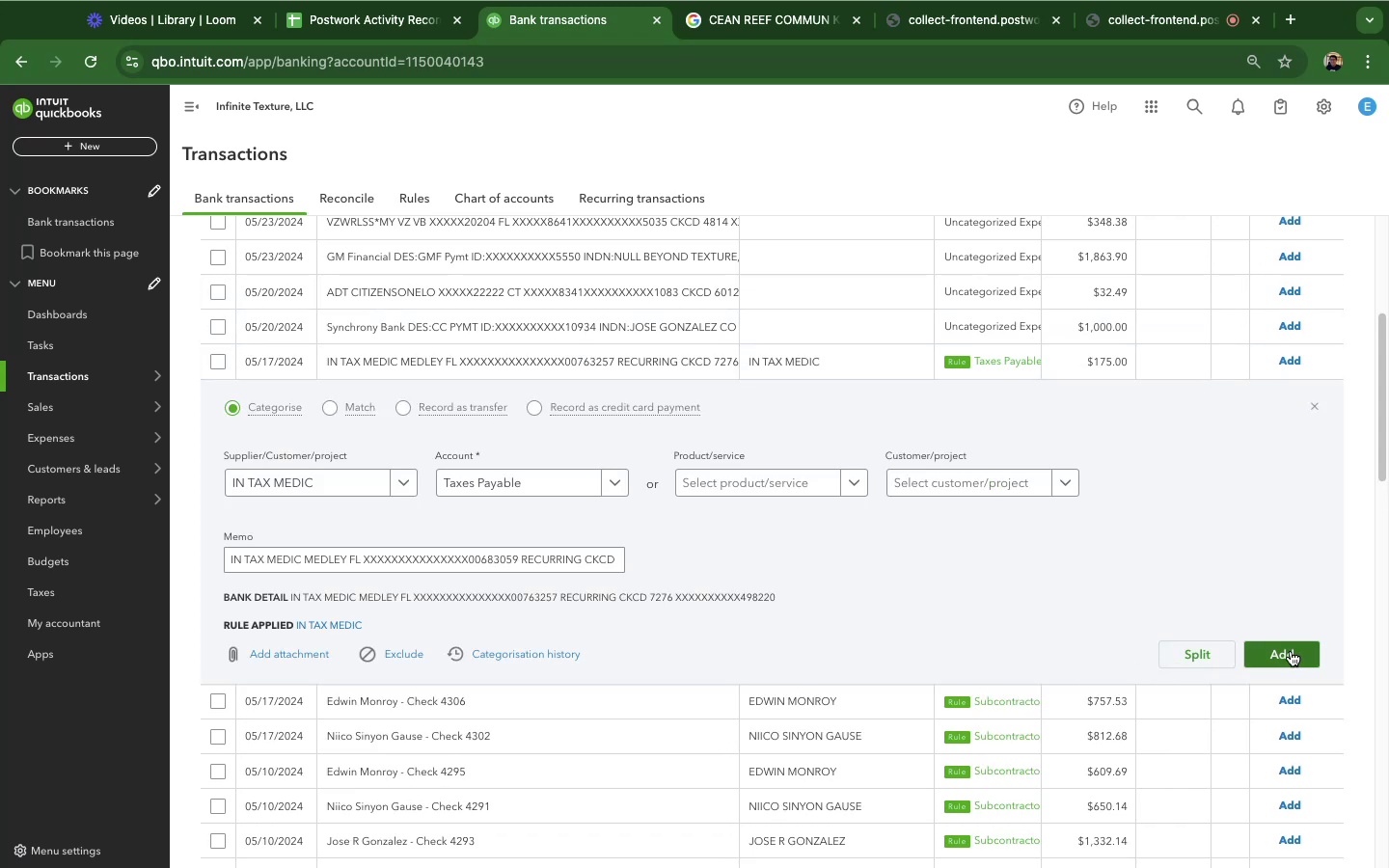 
left_click([1291, 651])
 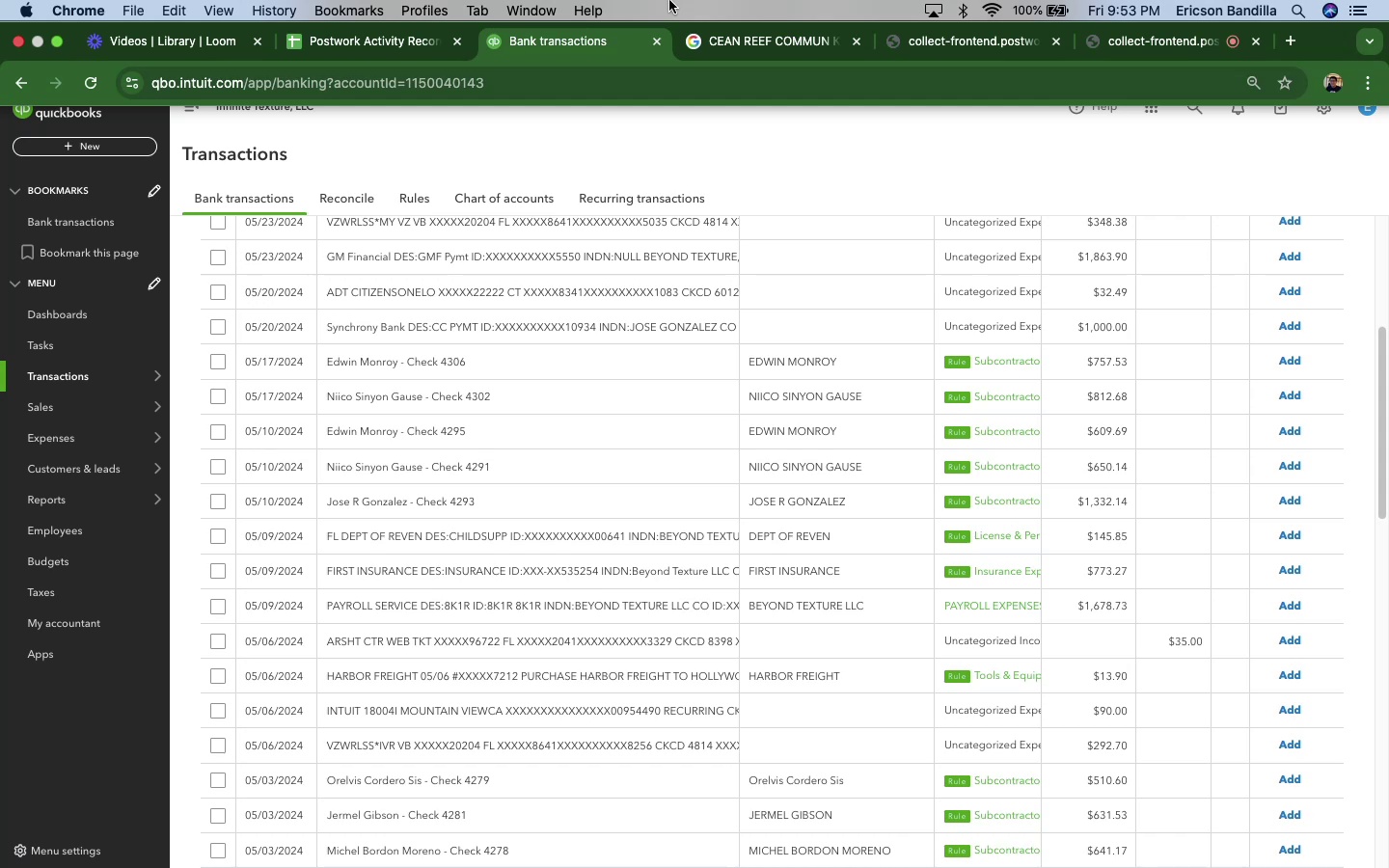 
wait(54.02)
 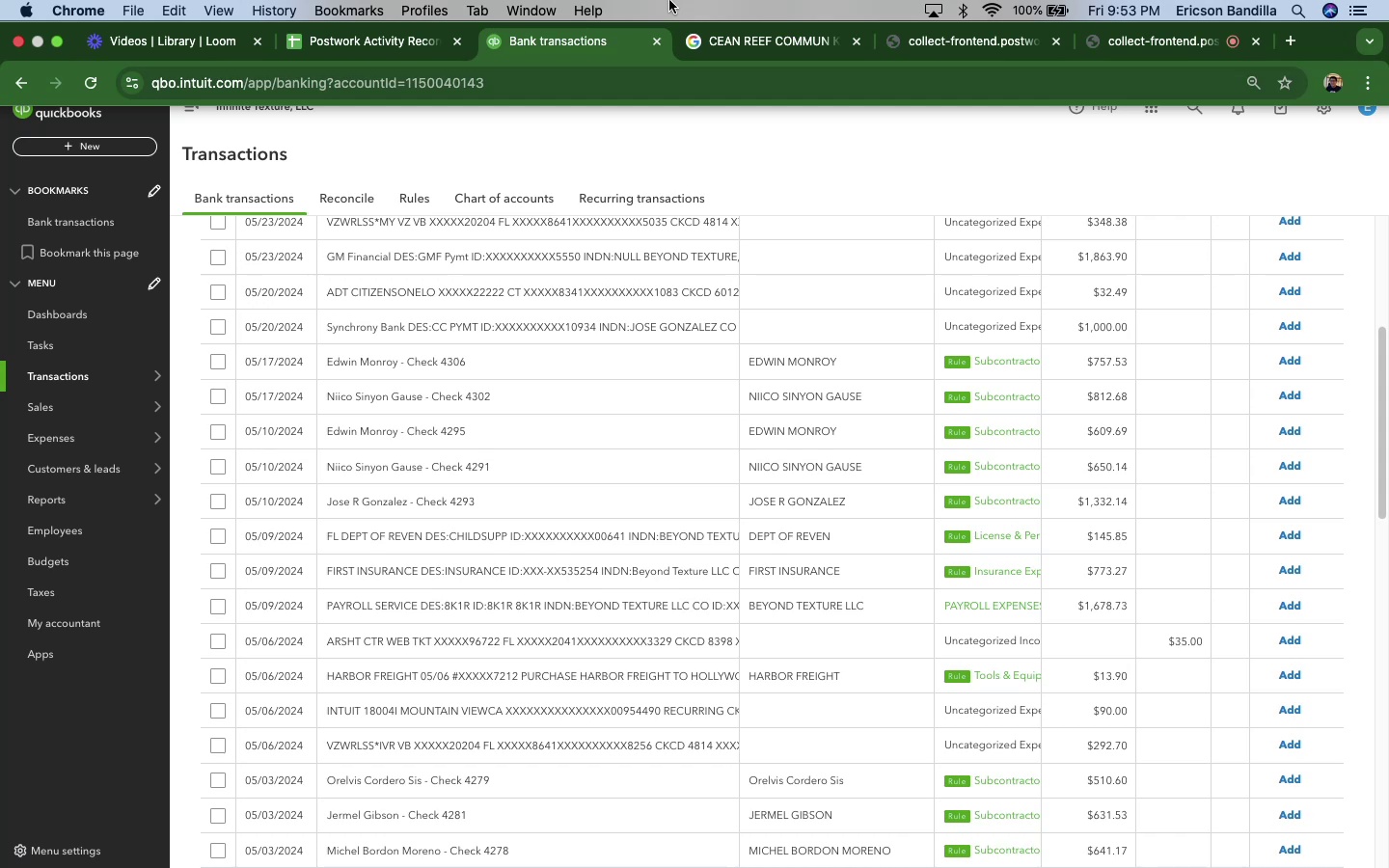 
left_click([526, 291])
 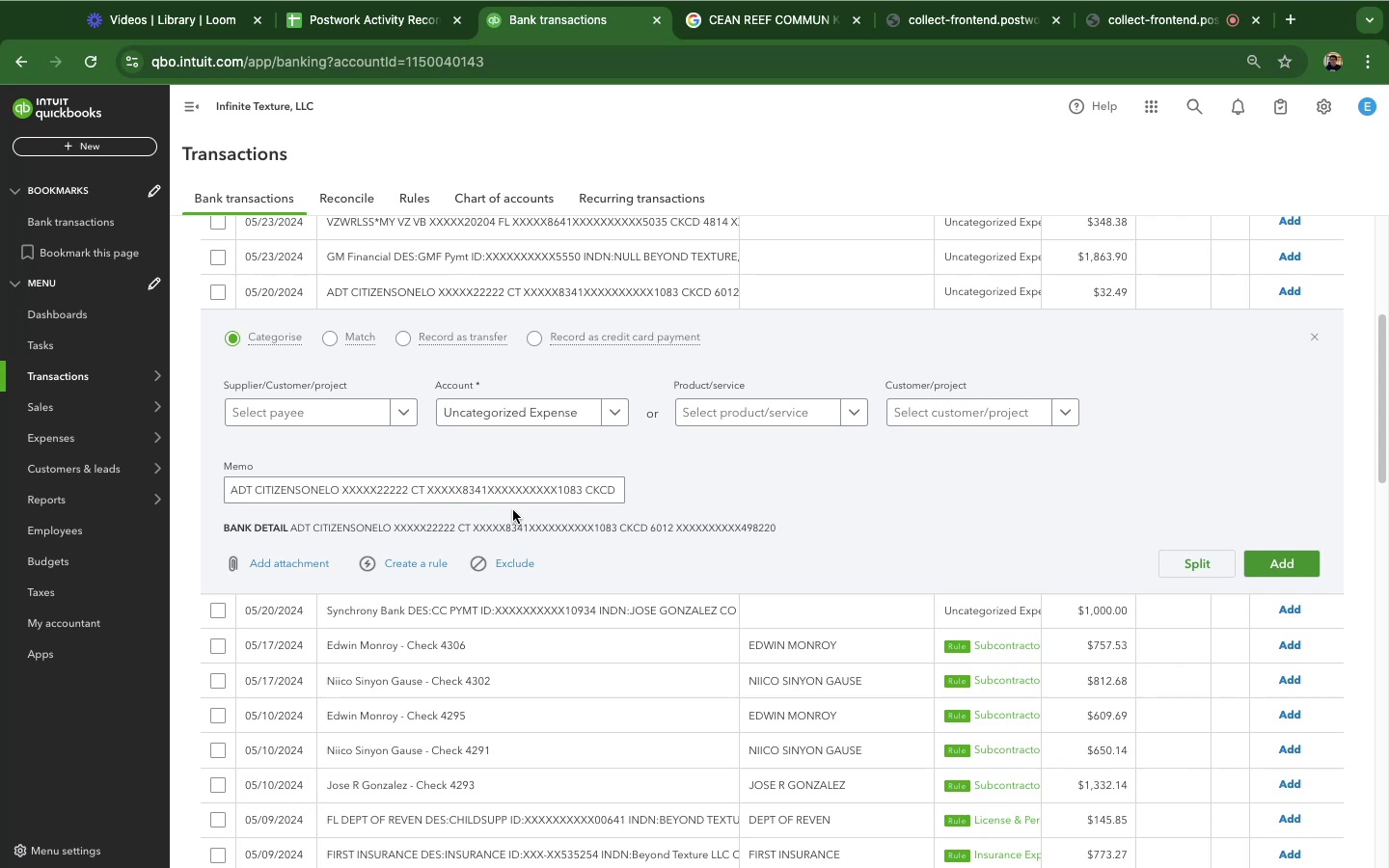 
mouse_move([504, 422])
 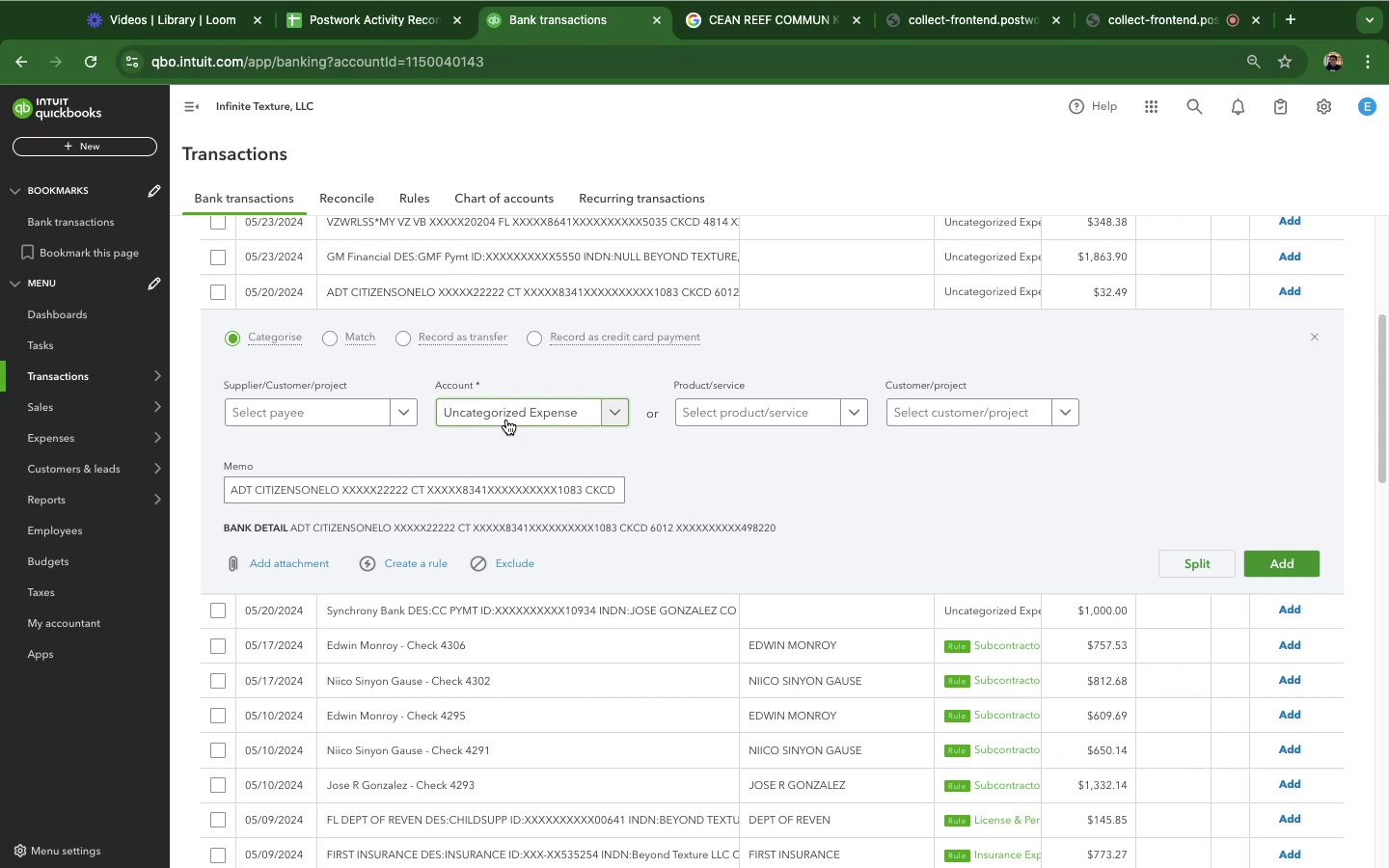 
left_click([506, 420])
 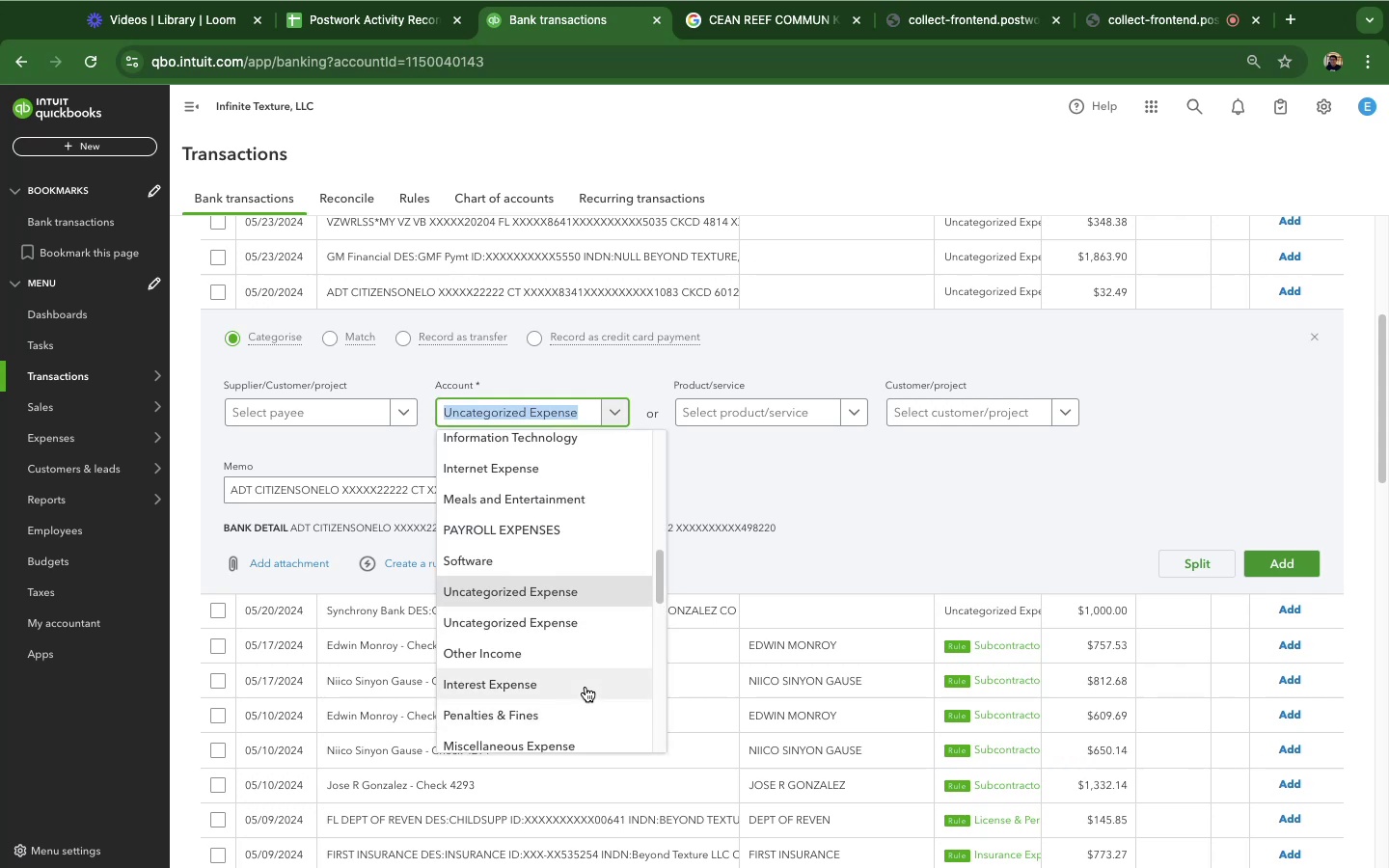 
scroll: coordinate [563, 658], scroll_direction: down, amount: 13.0
 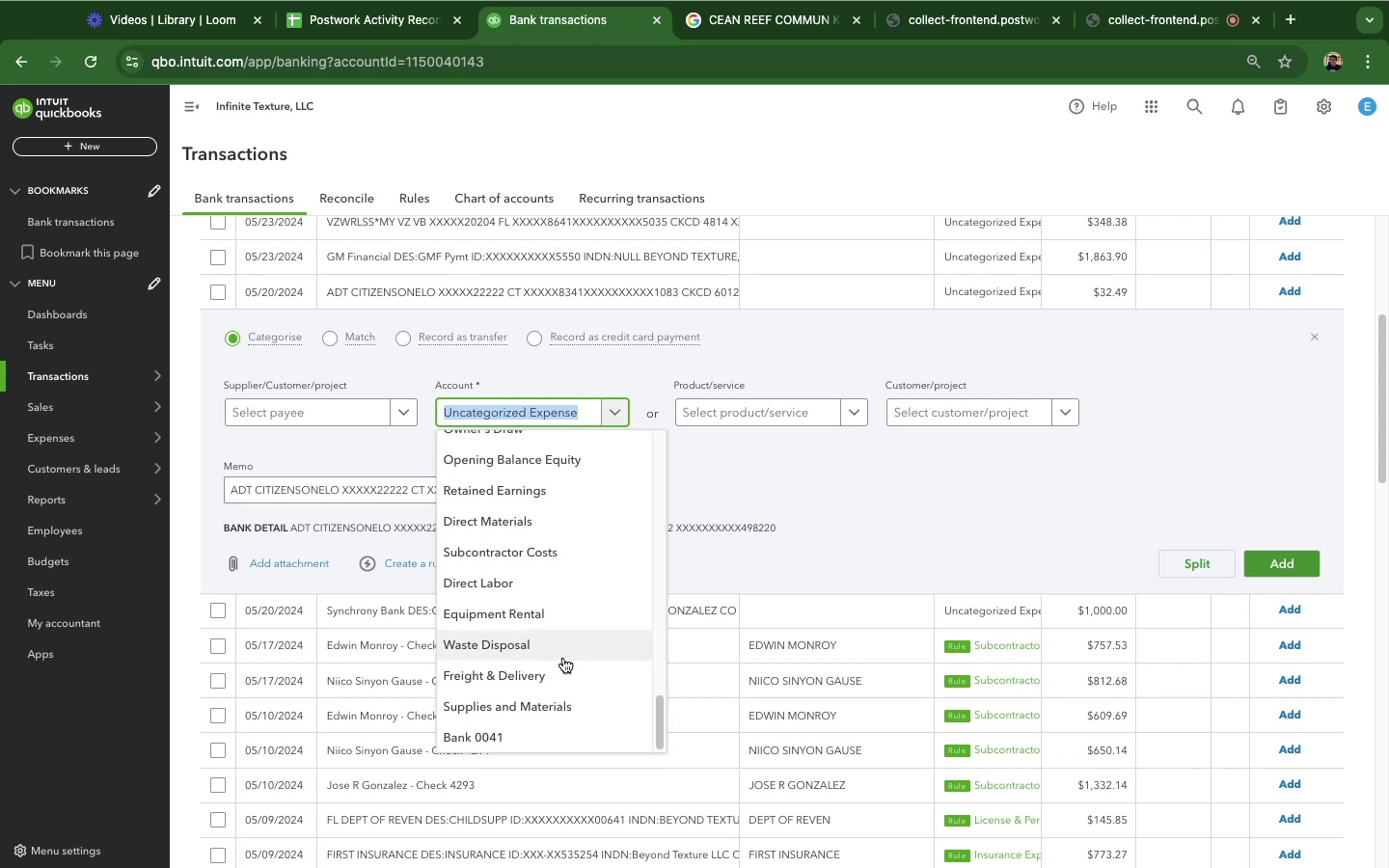 
scroll: coordinate [531, 649], scroll_direction: up, amount: 36.0
 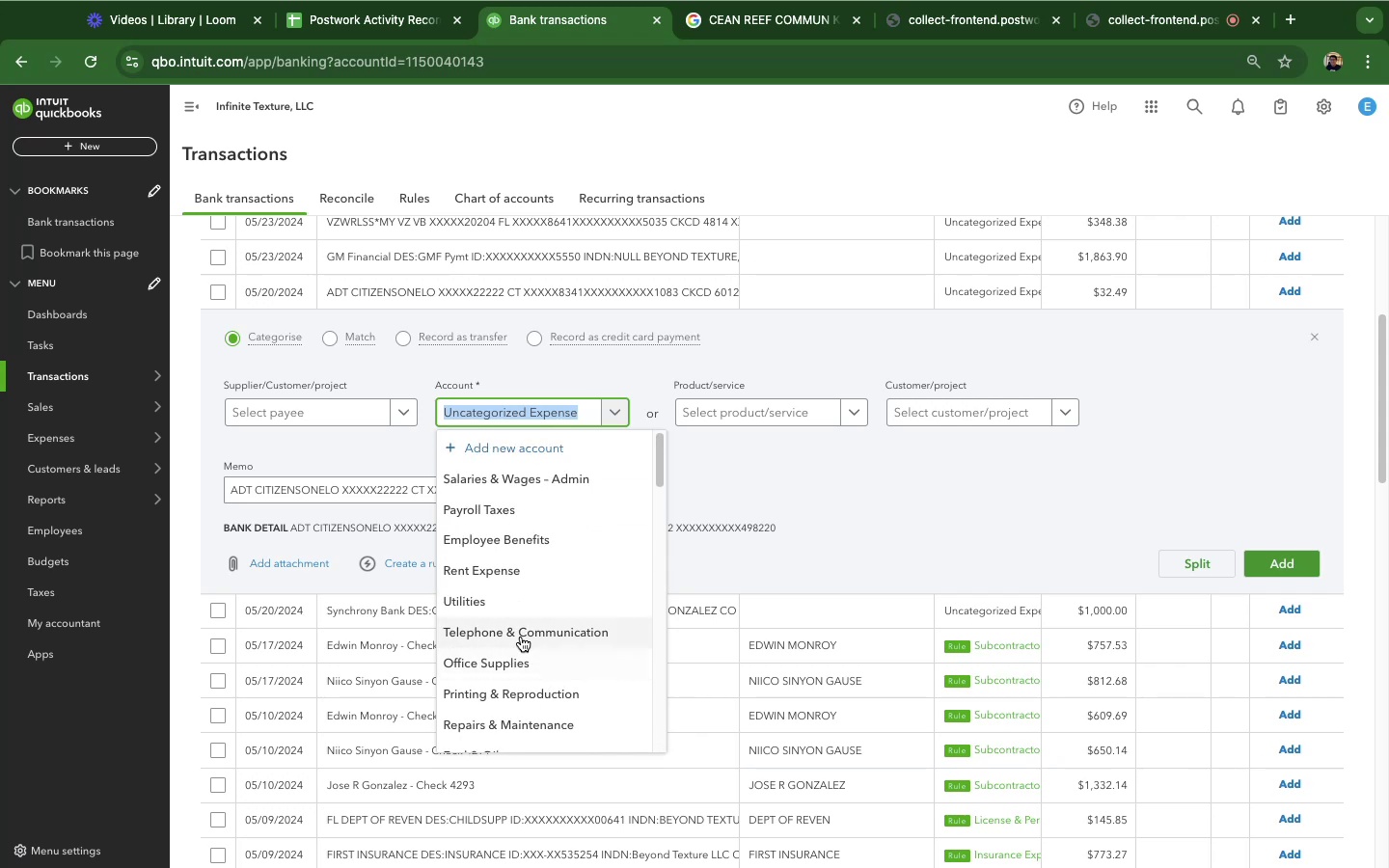 
scroll: coordinate [521, 637], scroll_direction: down, amount: 5.0
 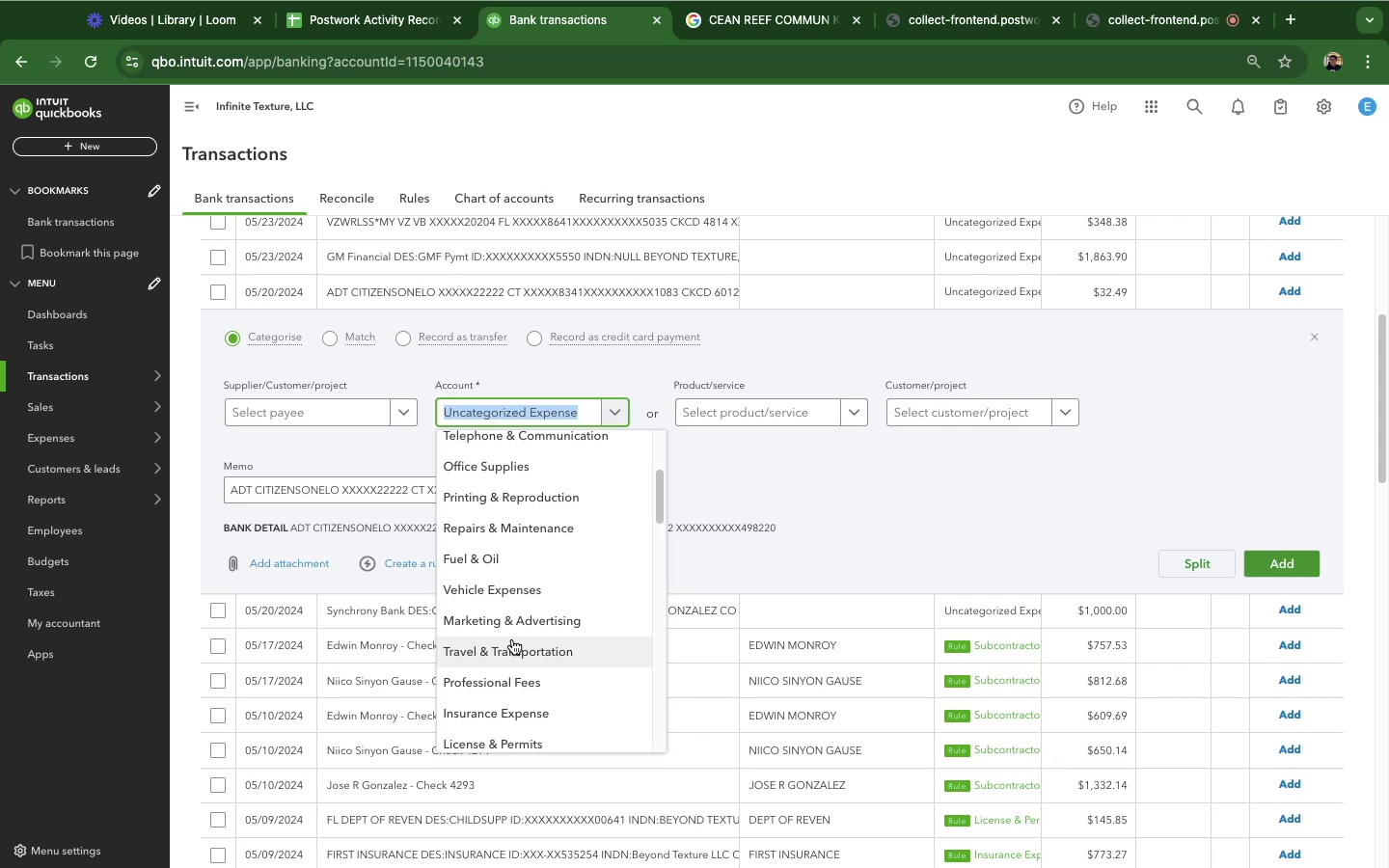 
wait(11.9)
 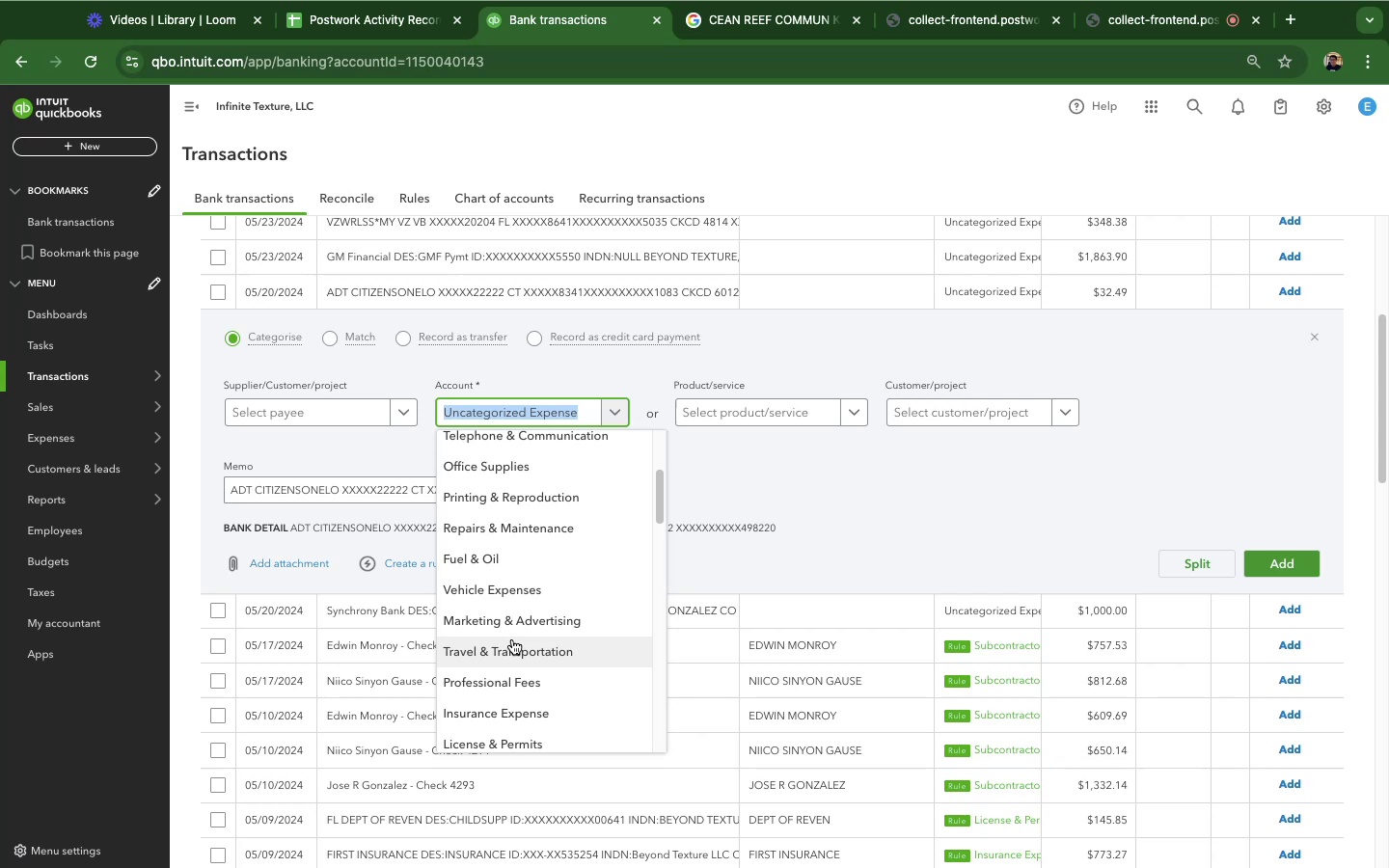 
left_click([201, 448])
 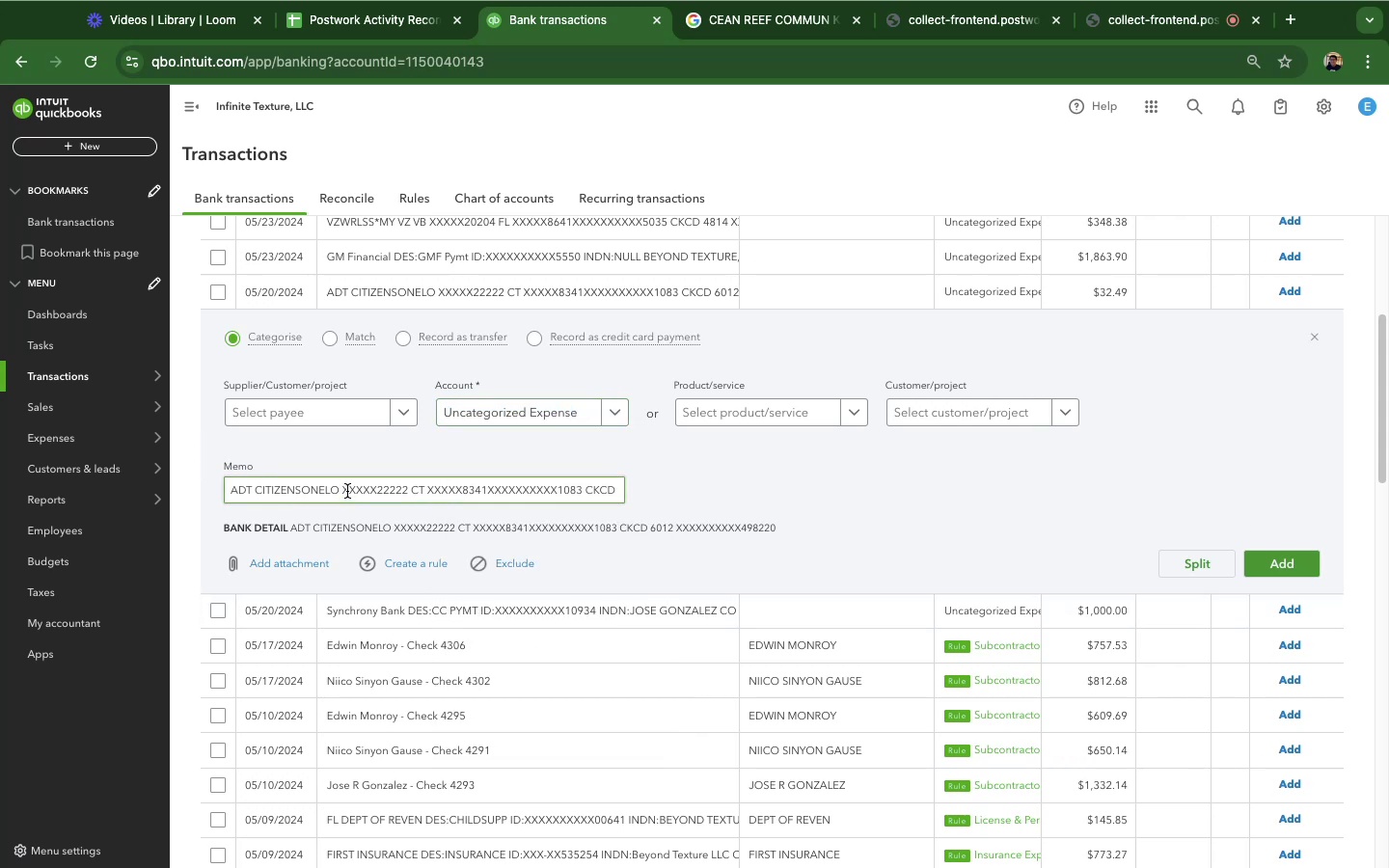 
left_click_drag(start_coordinate=[341, 485], to_coordinate=[227, 481])
 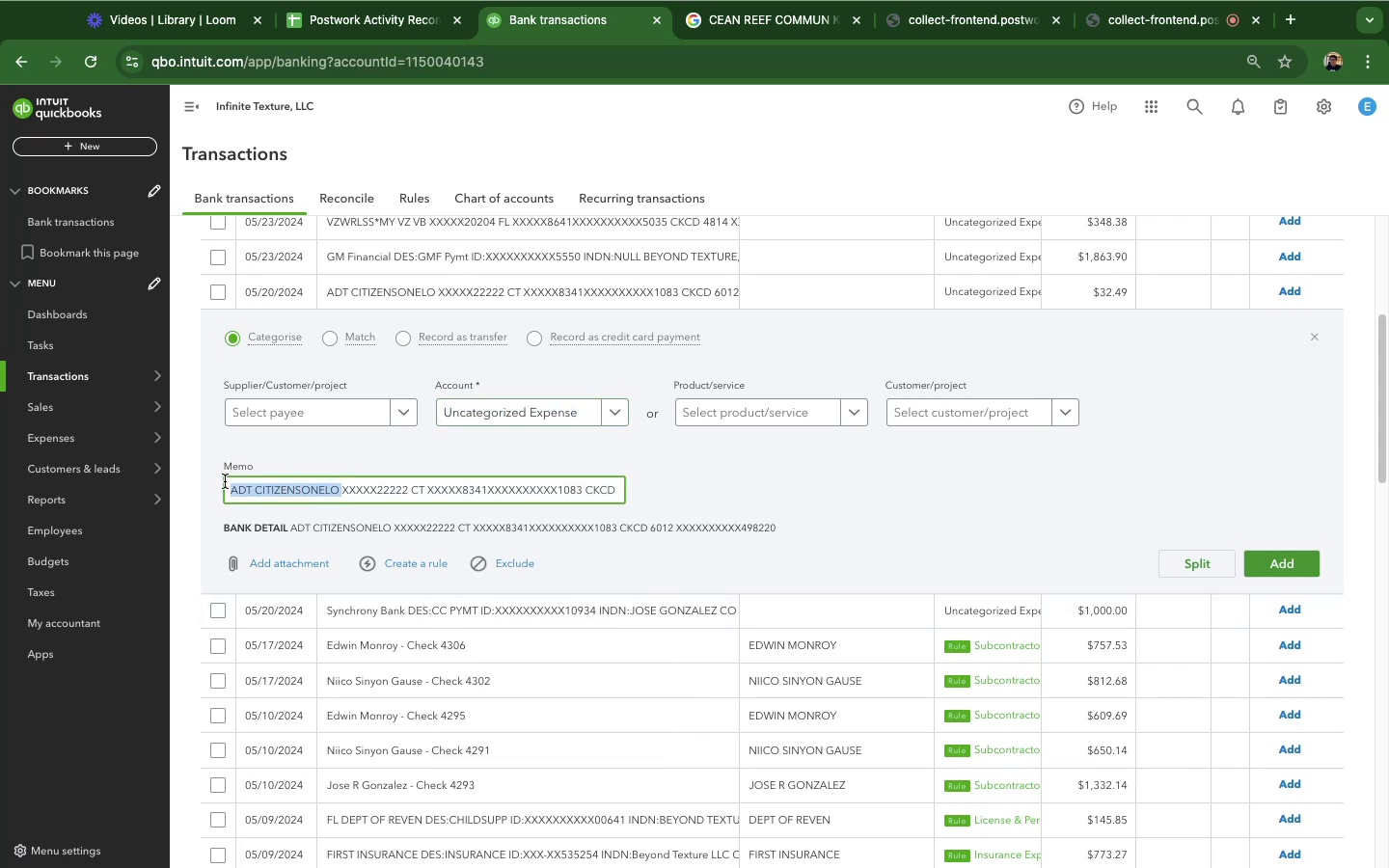 
hold_key(key=CommandLeft, duration=0.54)
 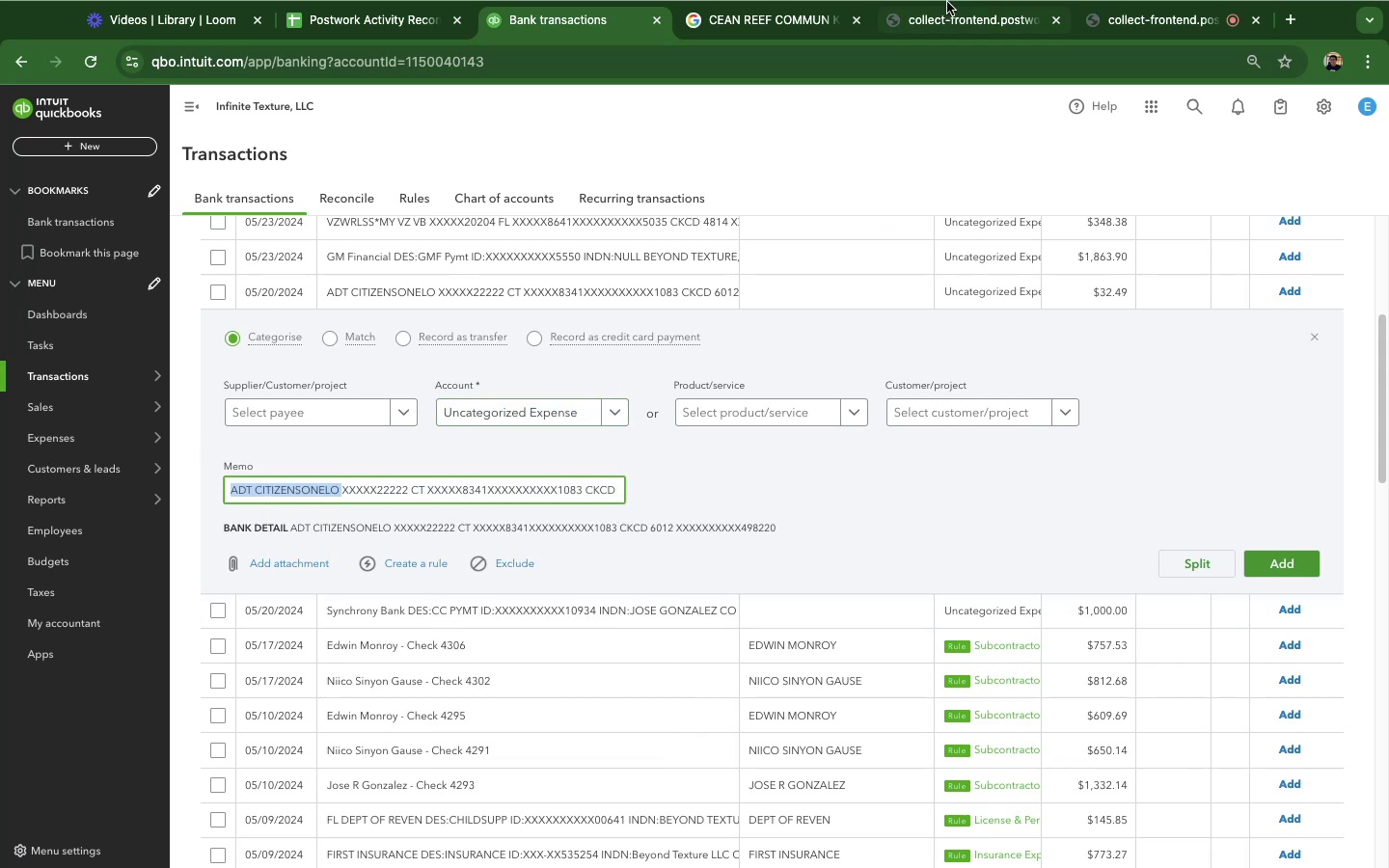 
hold_key(key=C, duration=0.36)
 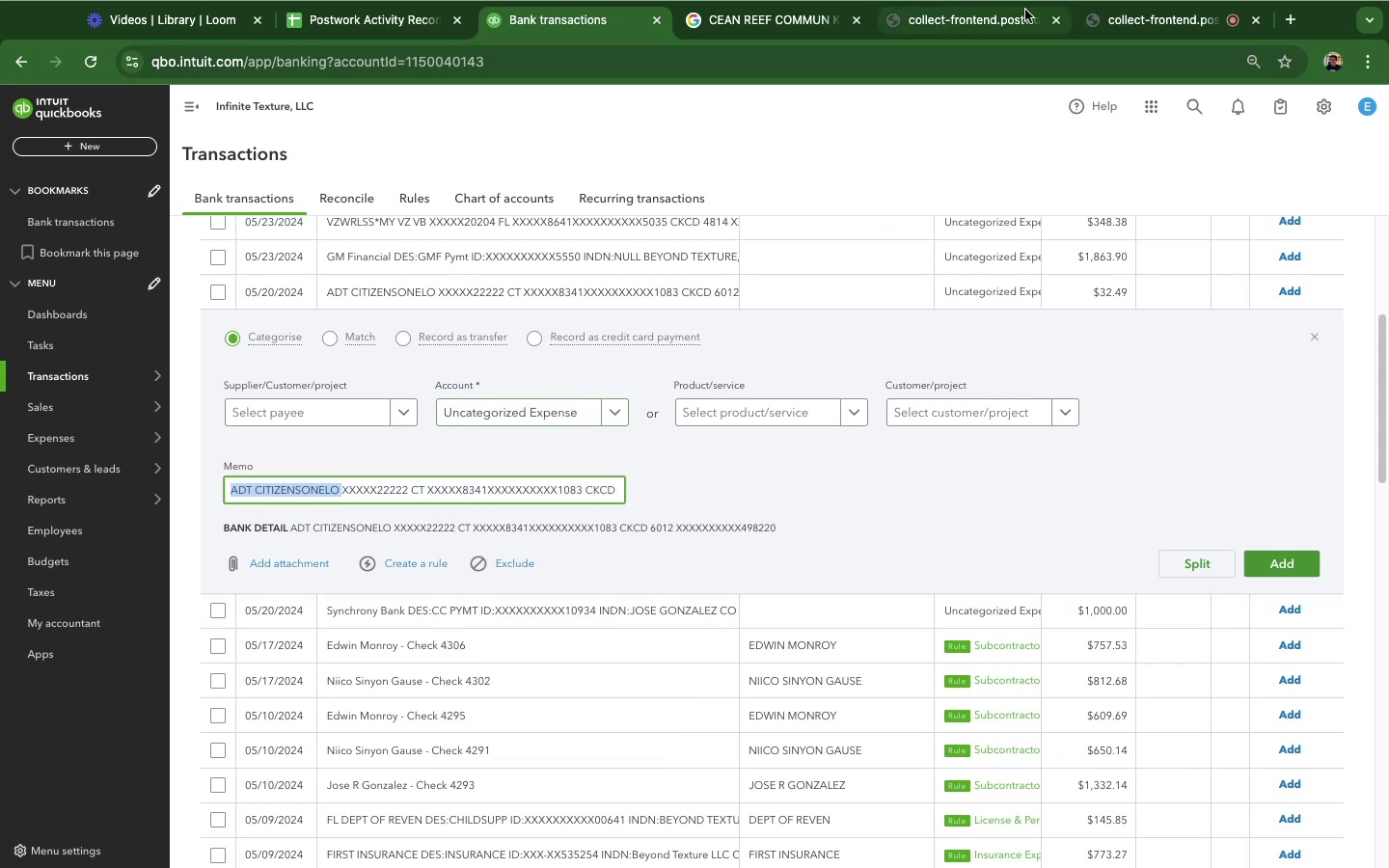 
left_click_drag(start_coordinate=[967, 12], to_coordinate=[971, 12])
 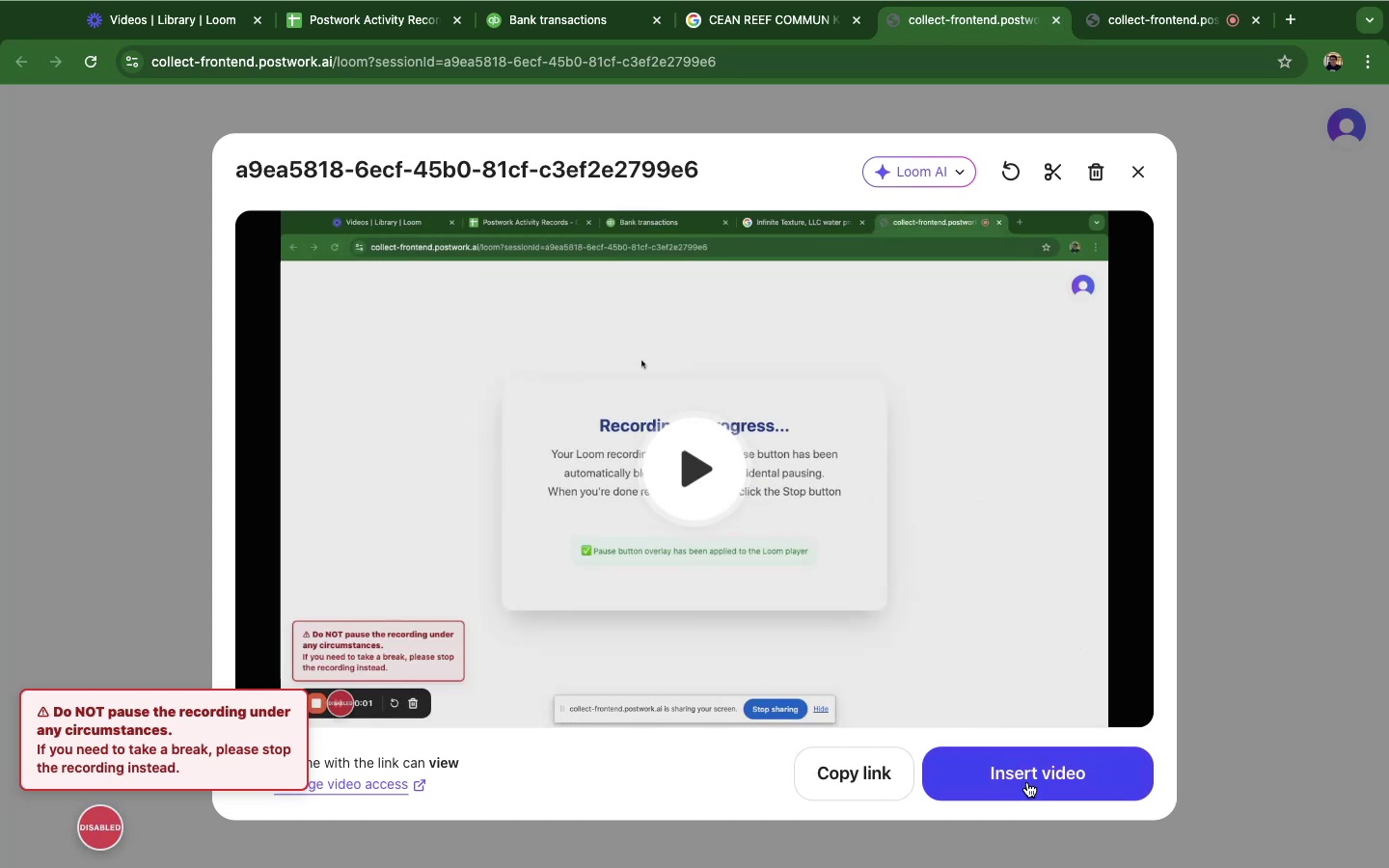 
left_click([688, 448])
 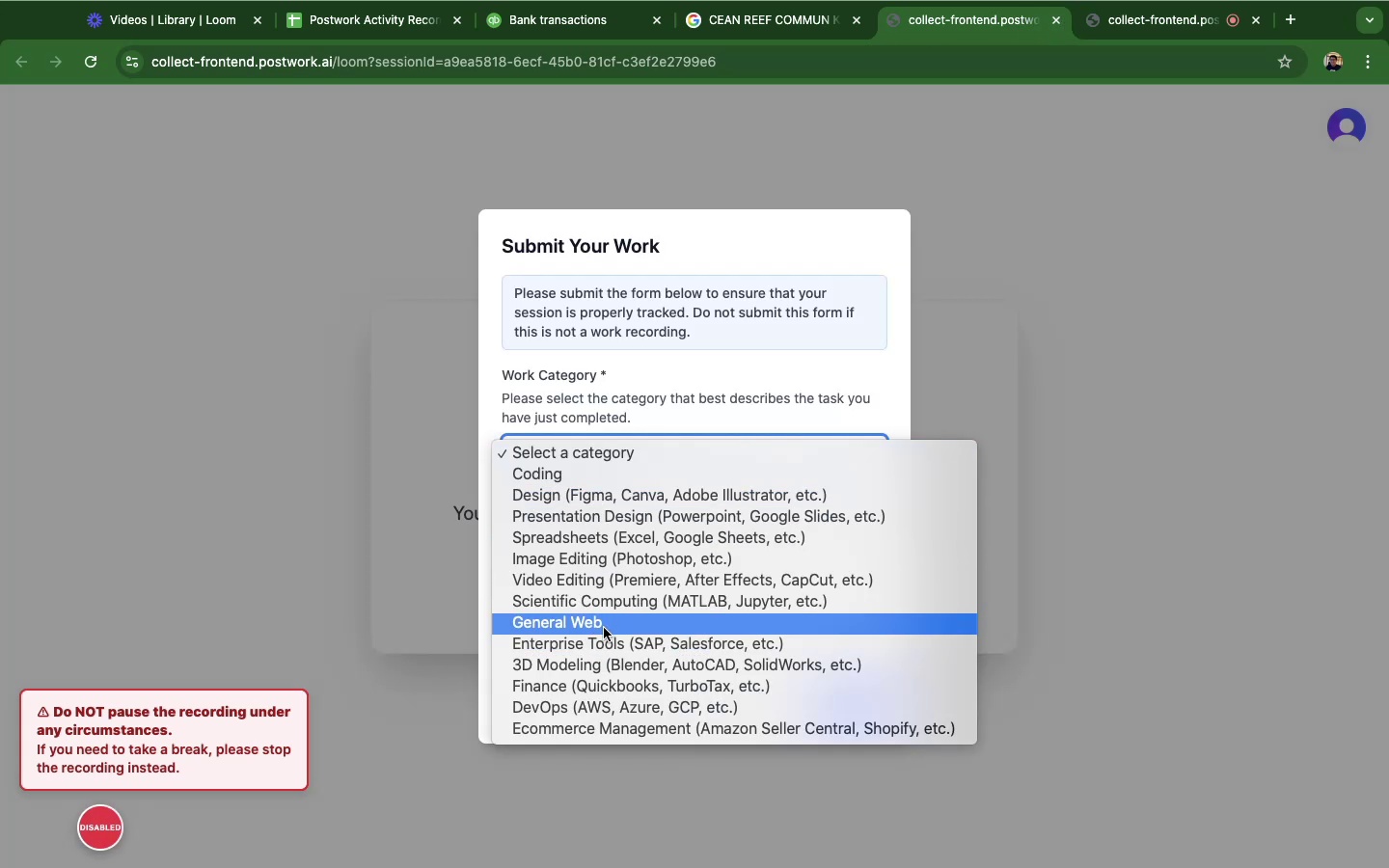 
left_click([607, 681])
 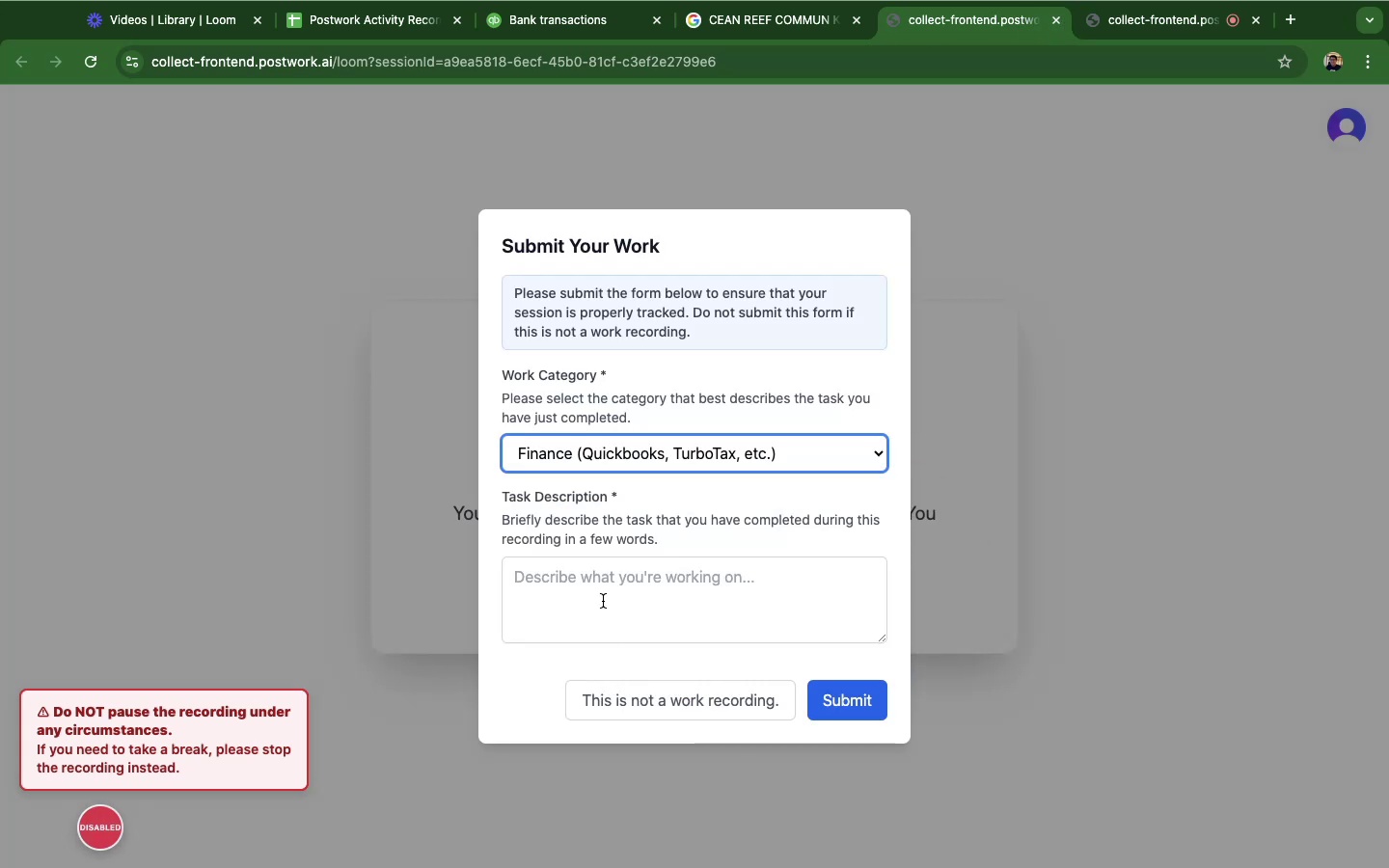 
left_click([604, 596])
 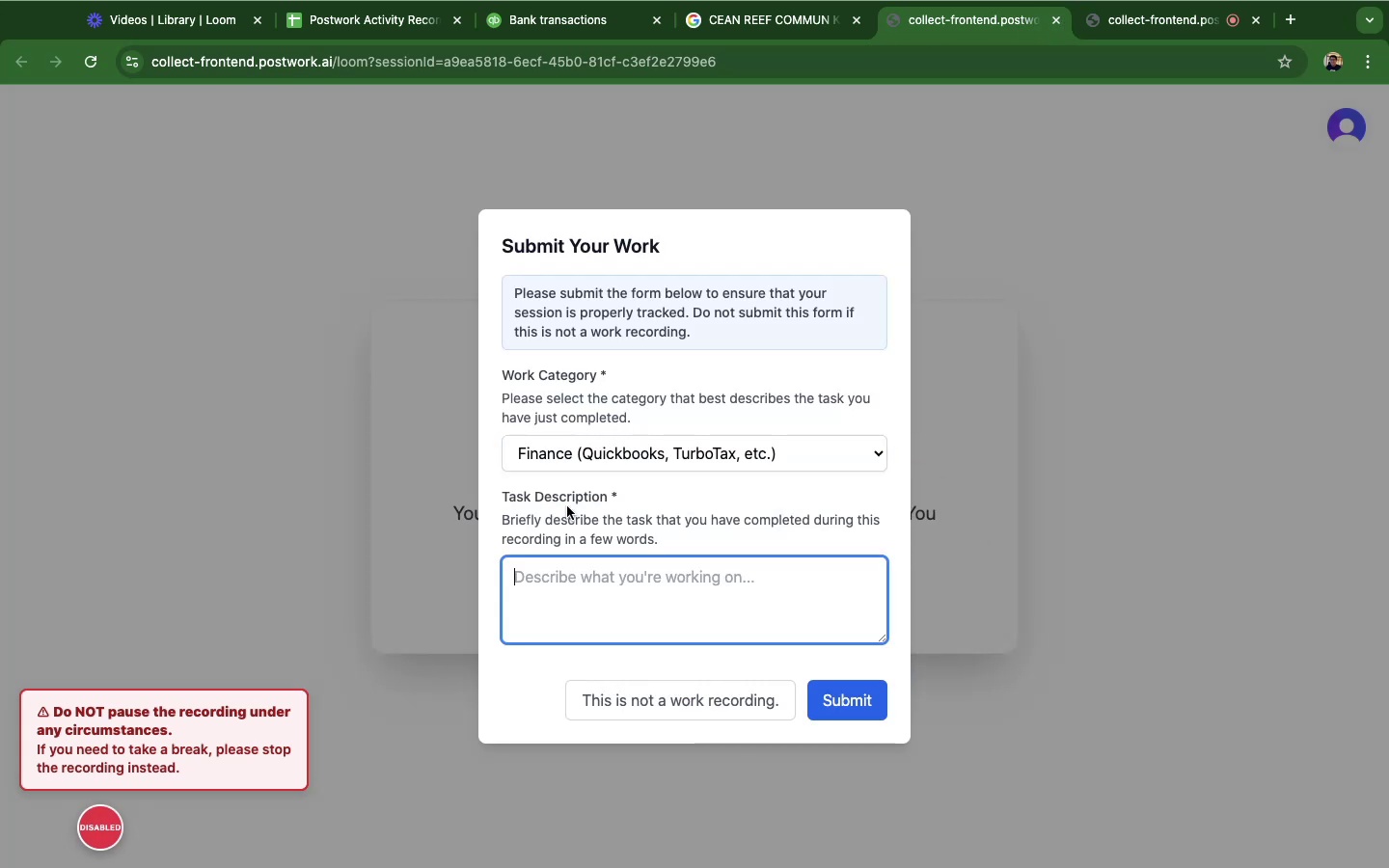 
type(Bank Transactions)
 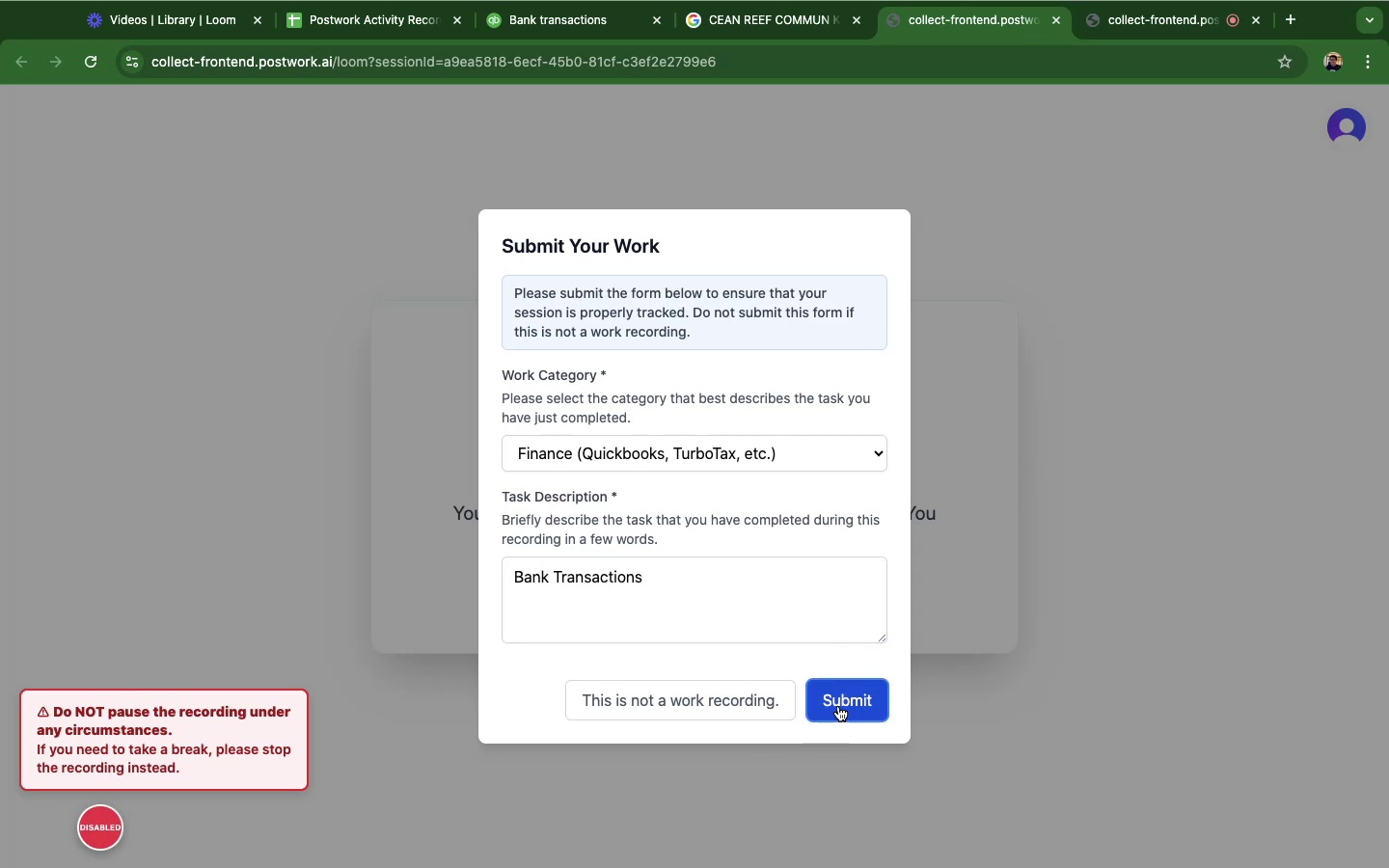 
 